 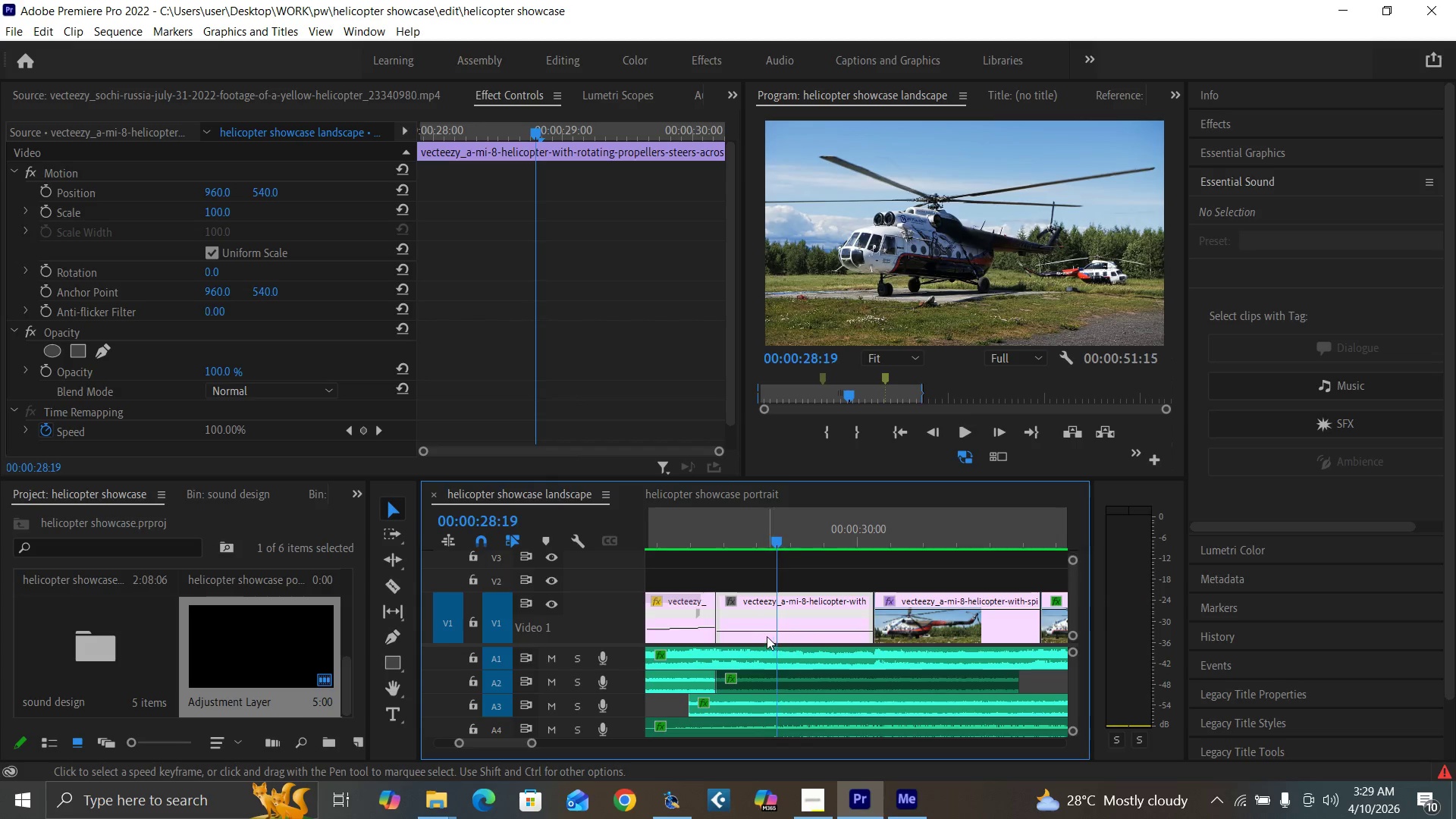 
hold_key(key=ControlLeft, duration=1.5)
left_click([777, 629])
 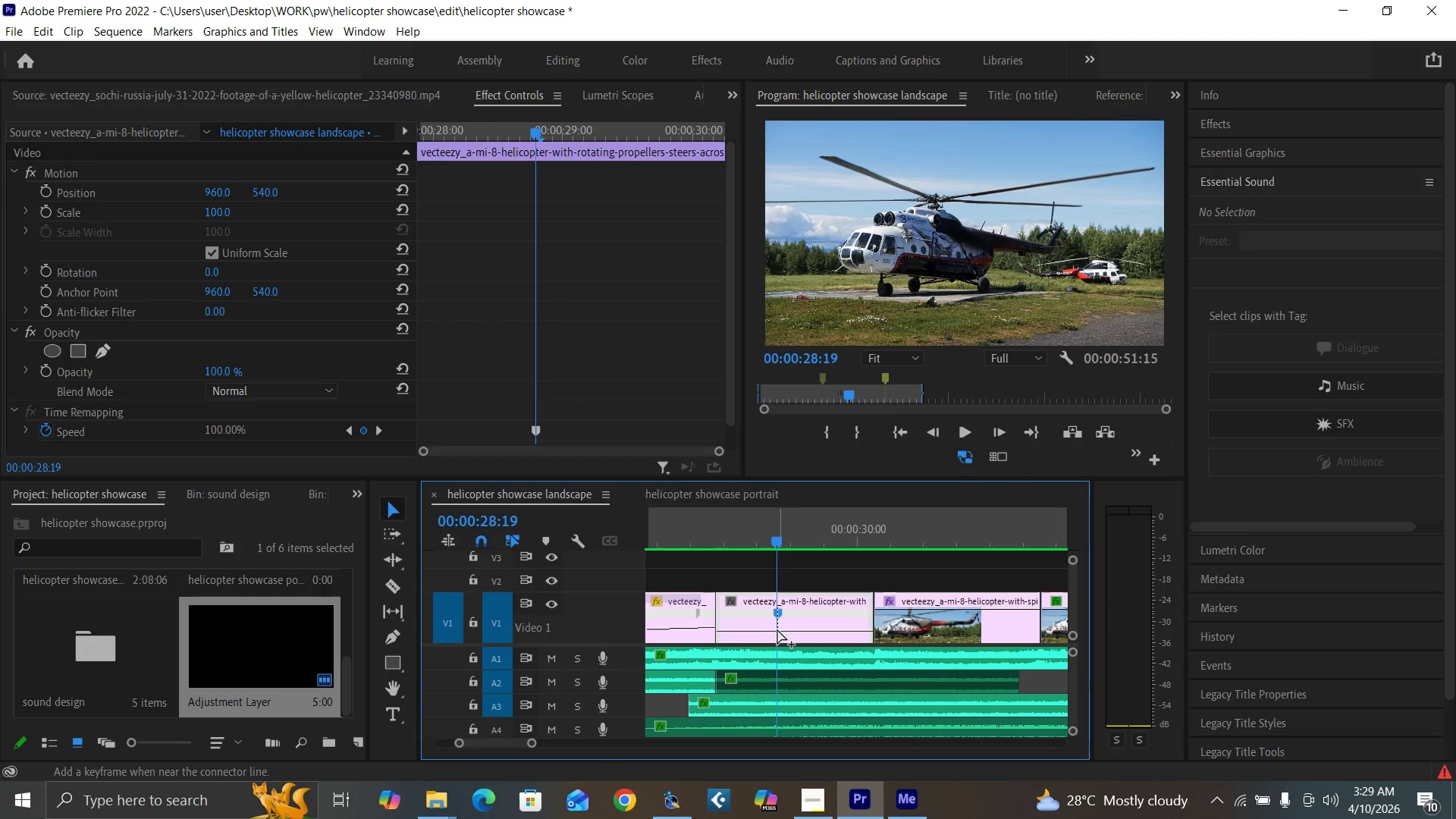 
key(Control+ControlLeft)
 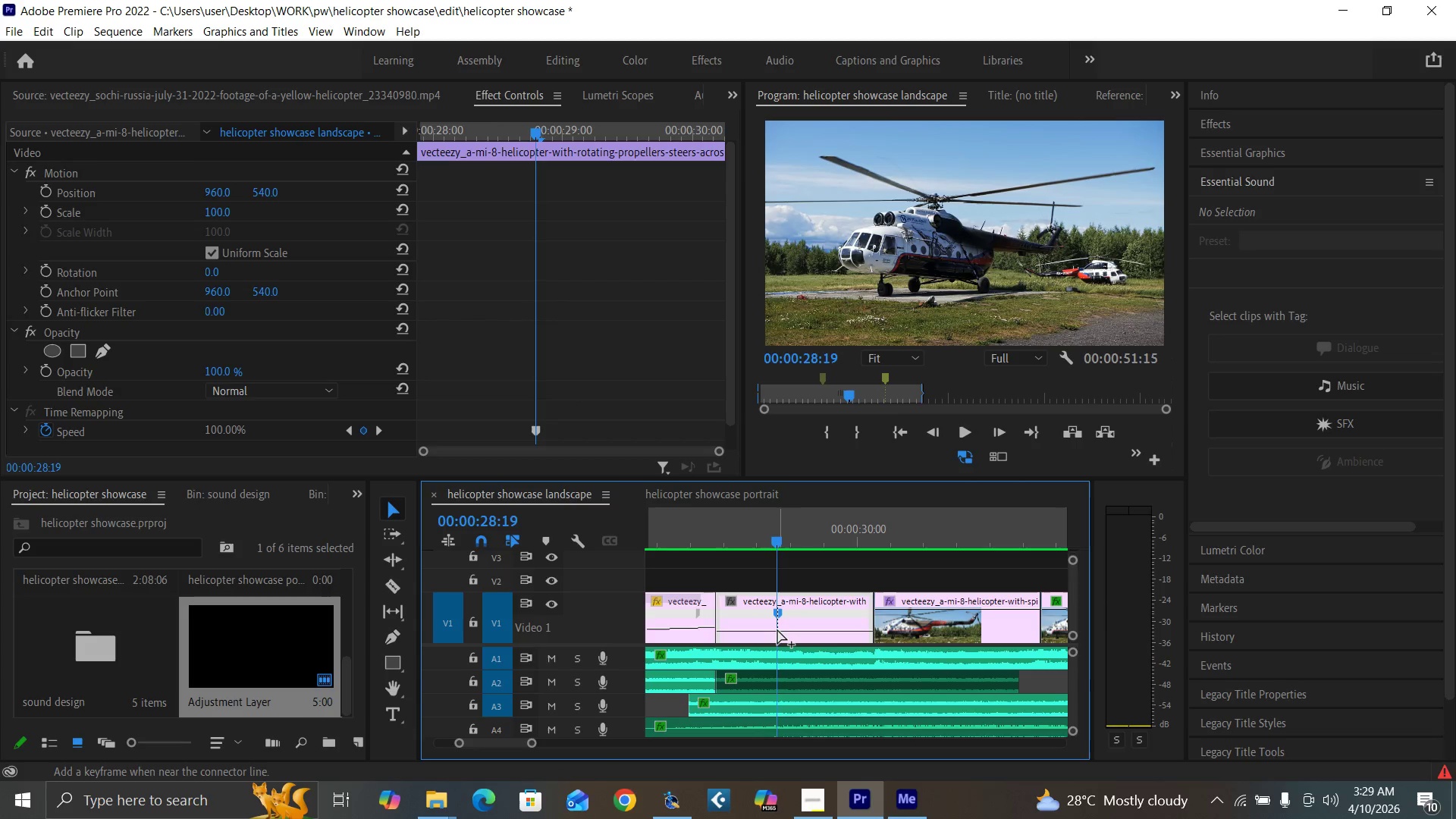 
key(Control+ControlLeft)
 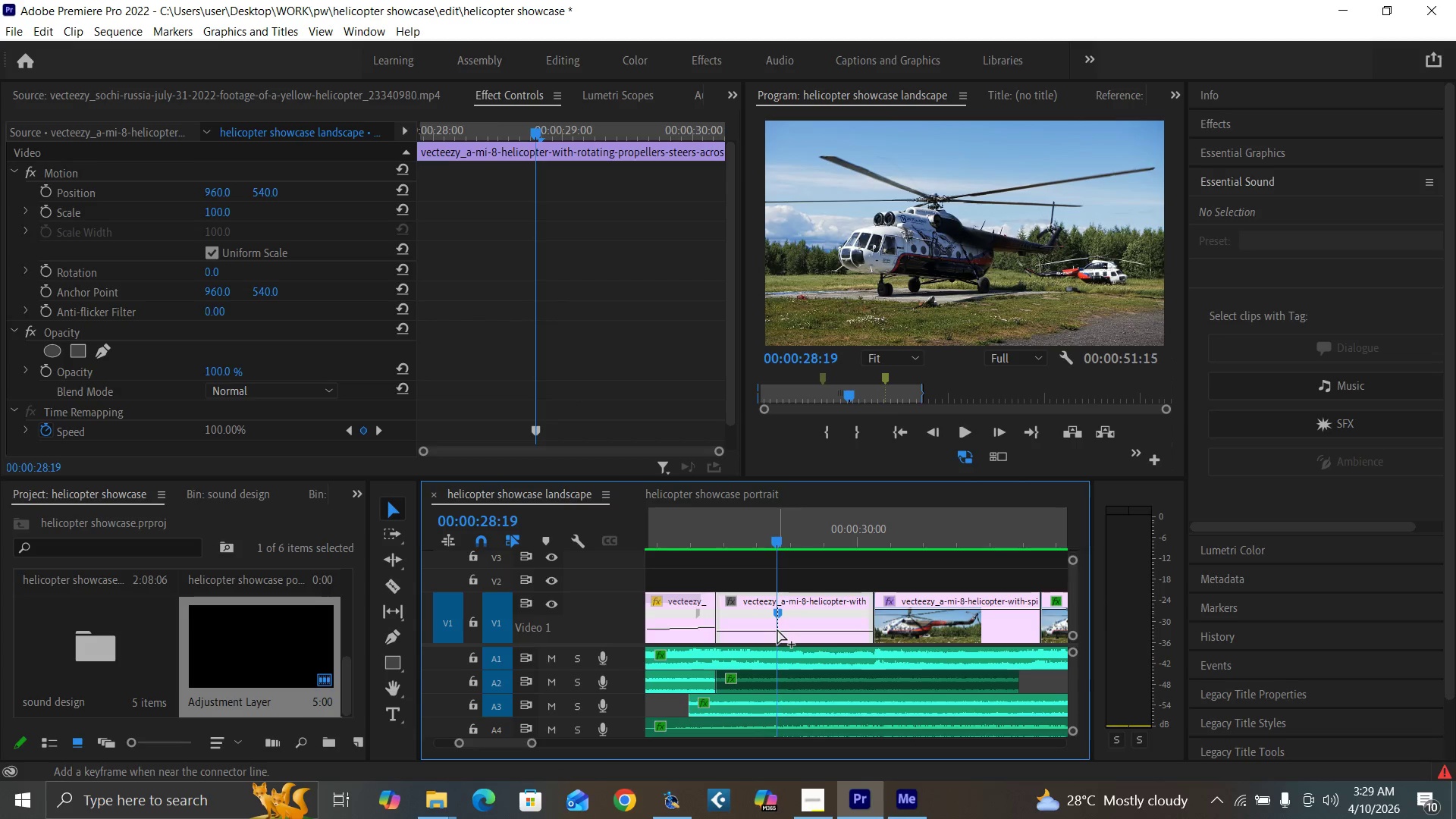 
key(Control+ControlLeft)
 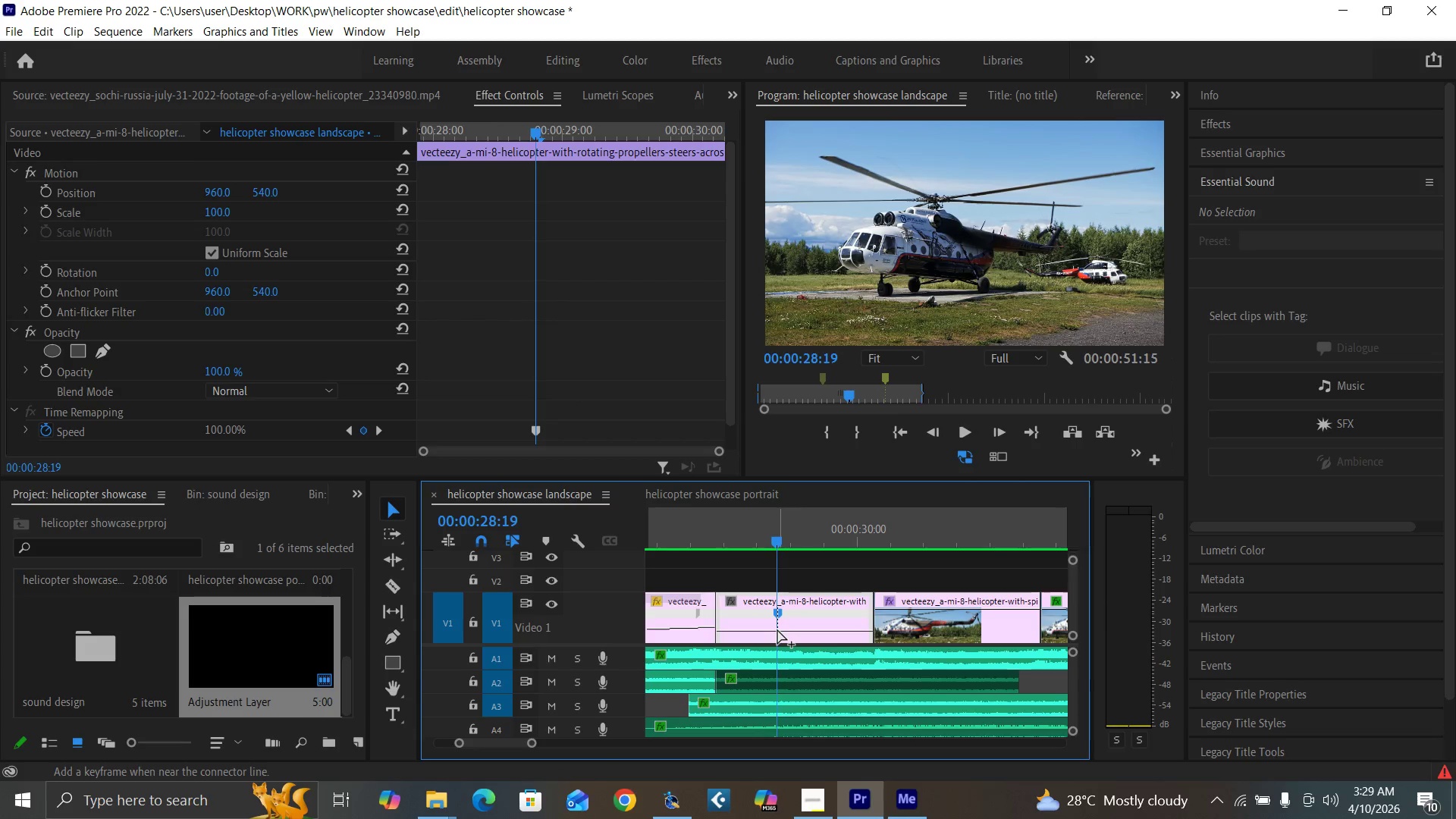 
key(Control+ControlLeft)
 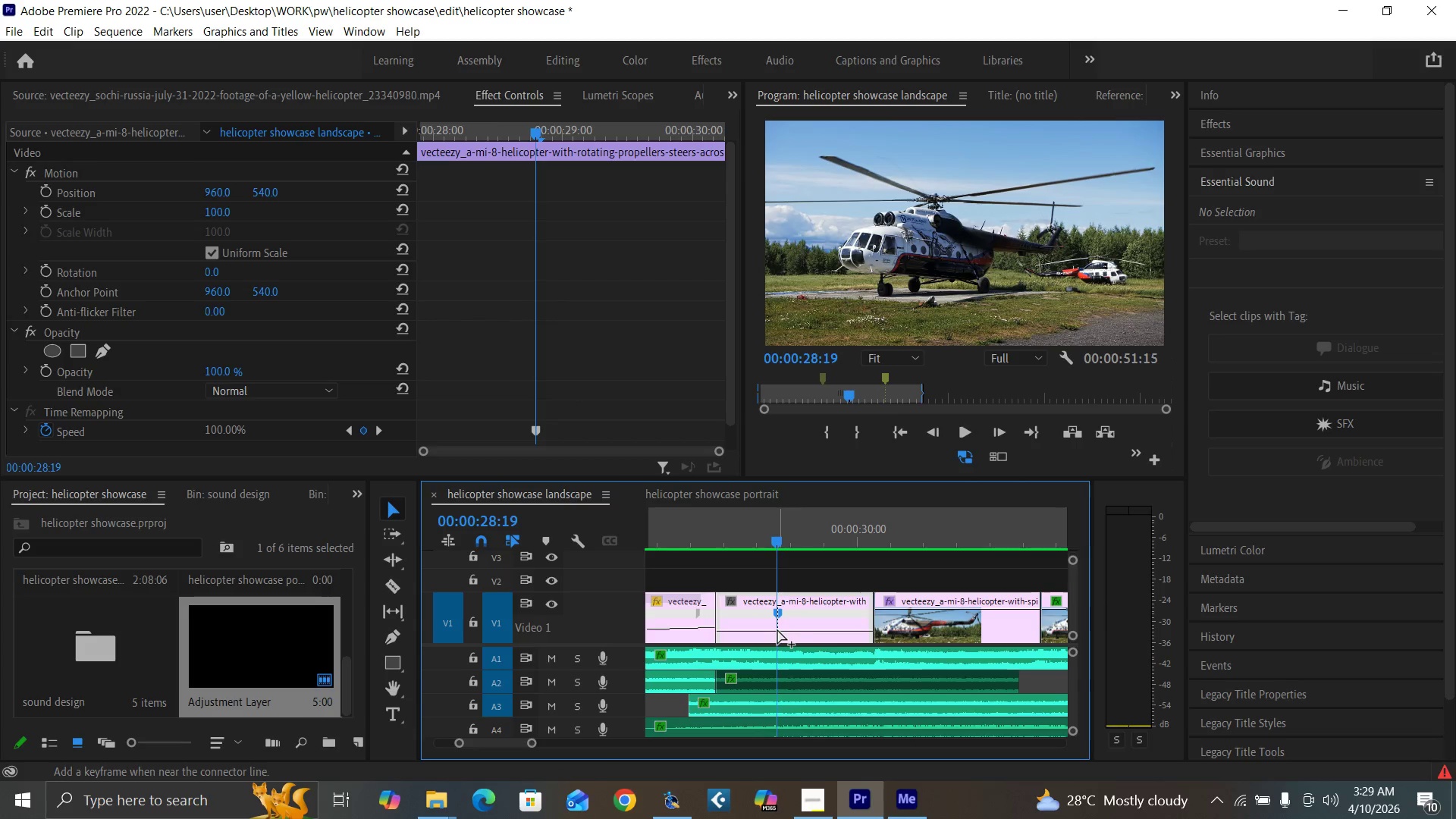 
key(Control+ControlLeft)
 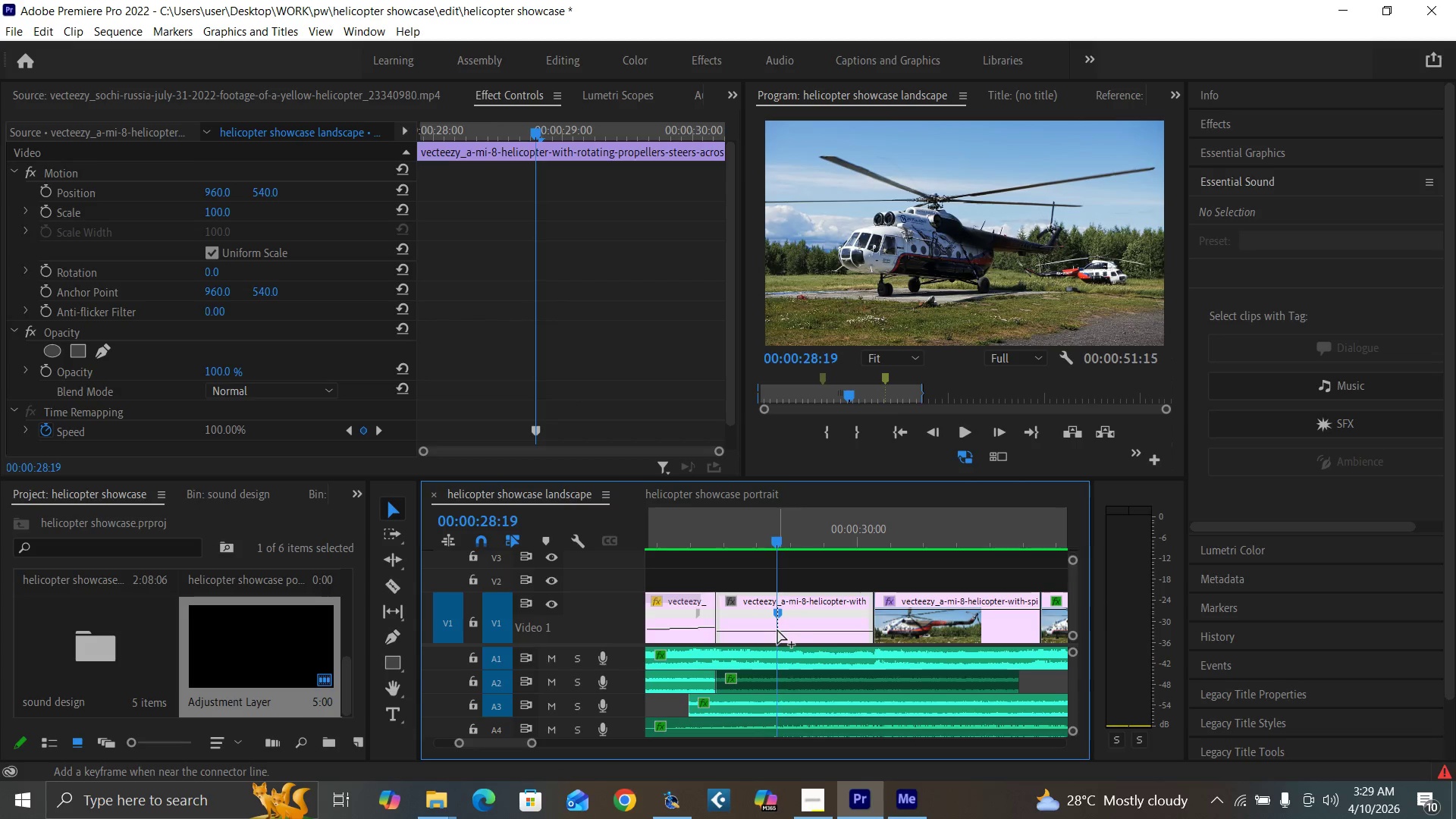 
key(Control+ControlLeft)
 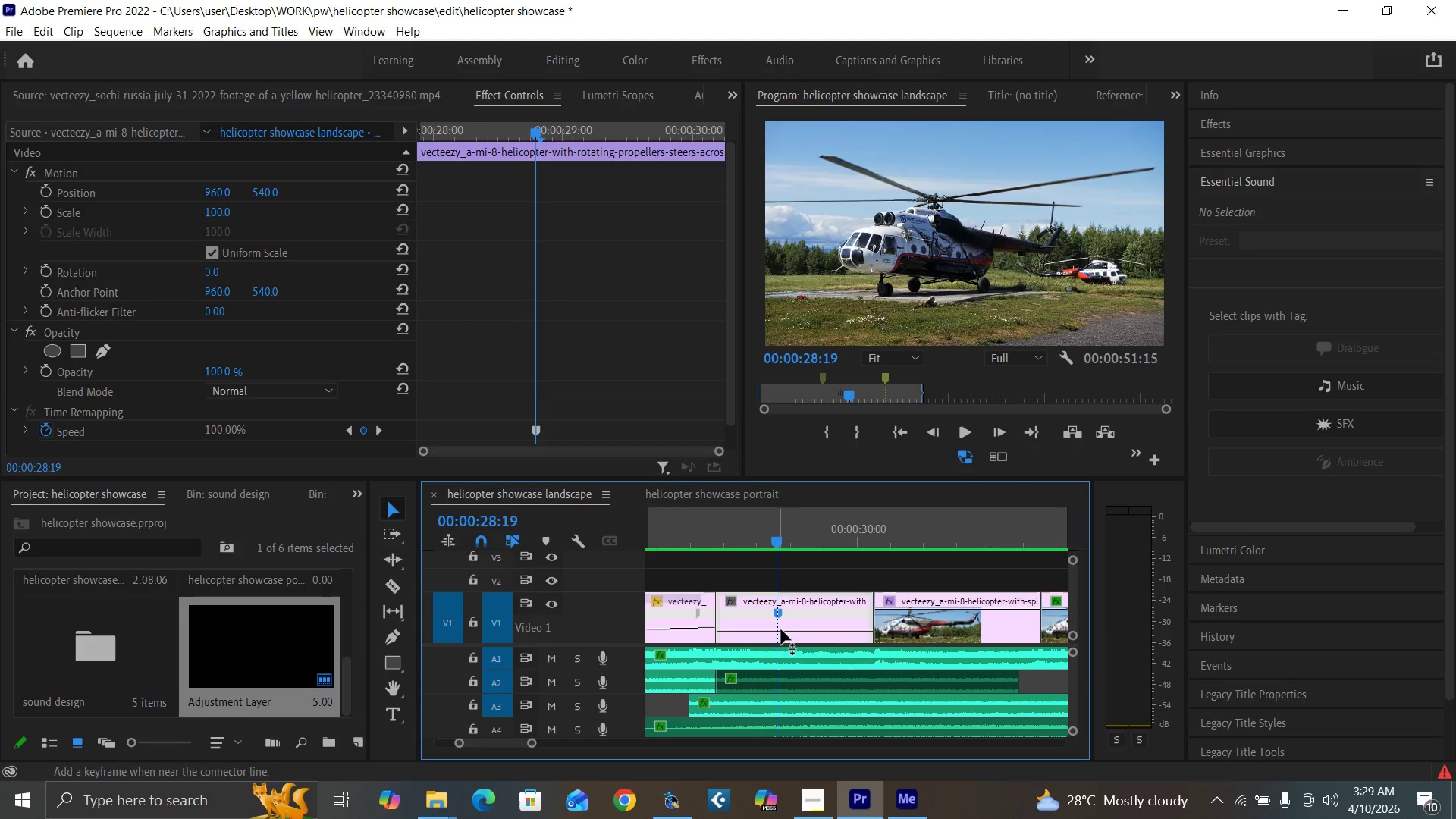 
key(Control+ControlLeft)
 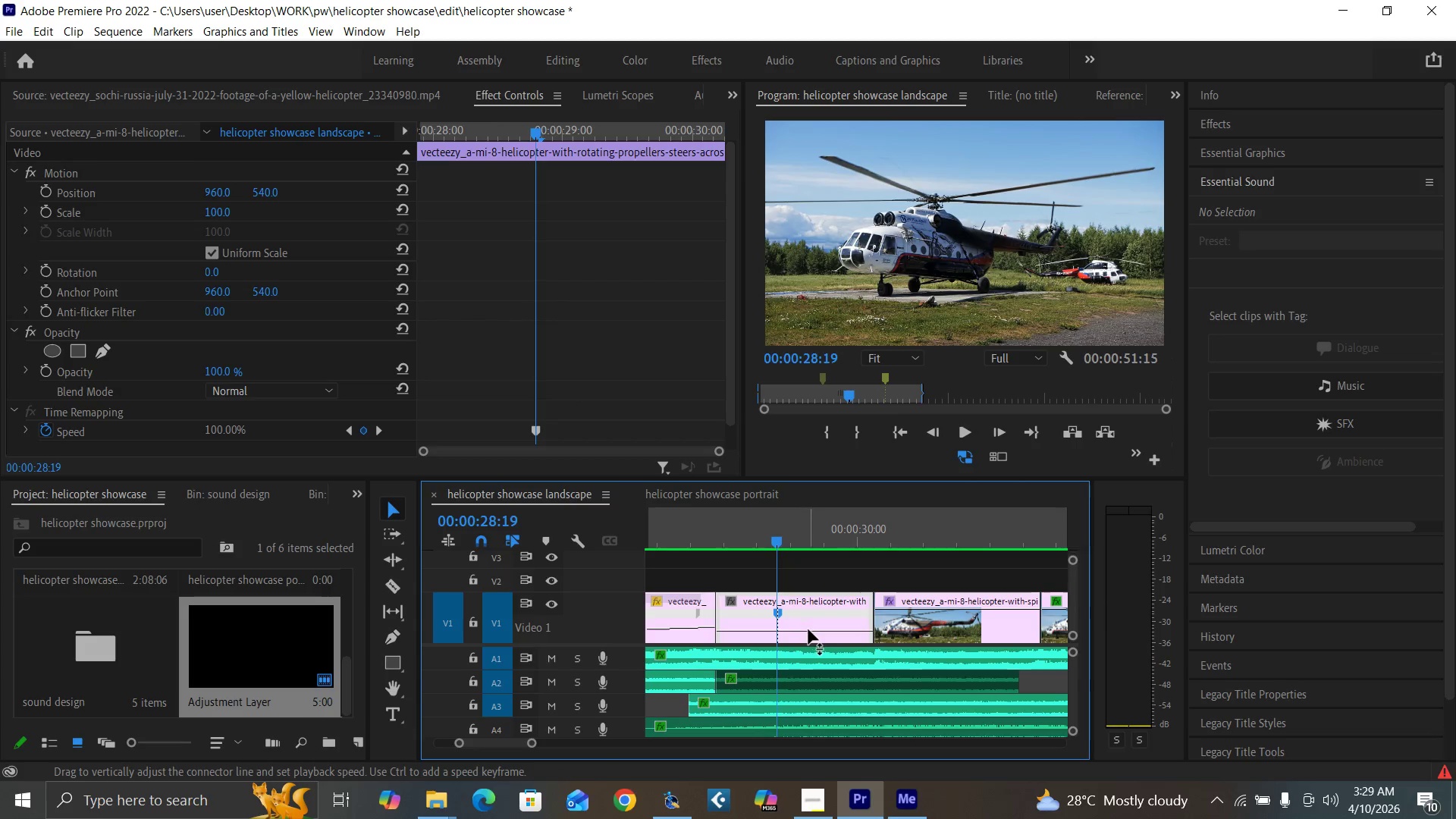 
left_click_drag(start_coordinate=[808, 629], to_coordinate=[803, 431])
 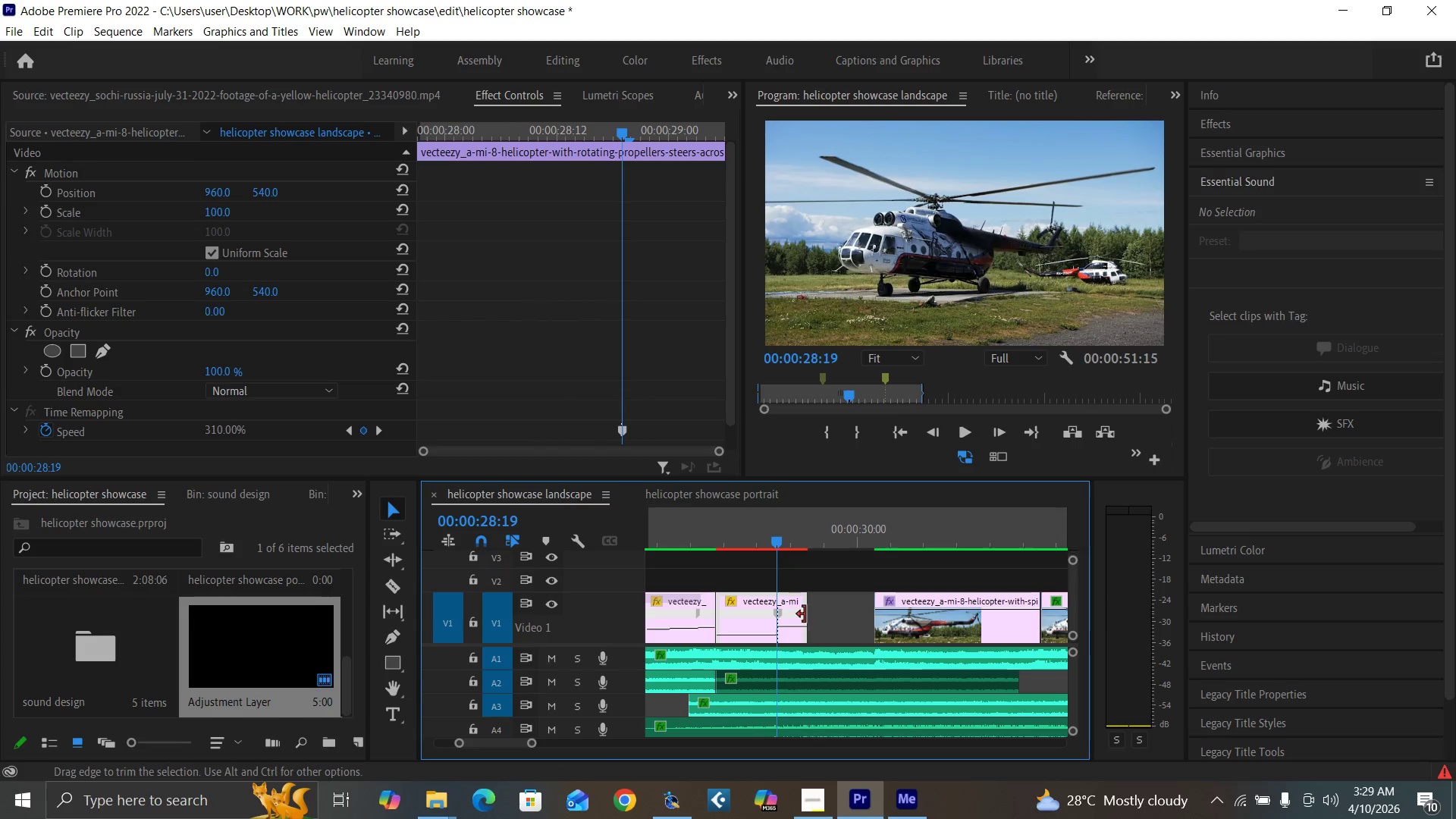 
left_click_drag(start_coordinate=[805, 606], to_coordinate=[870, 610])
 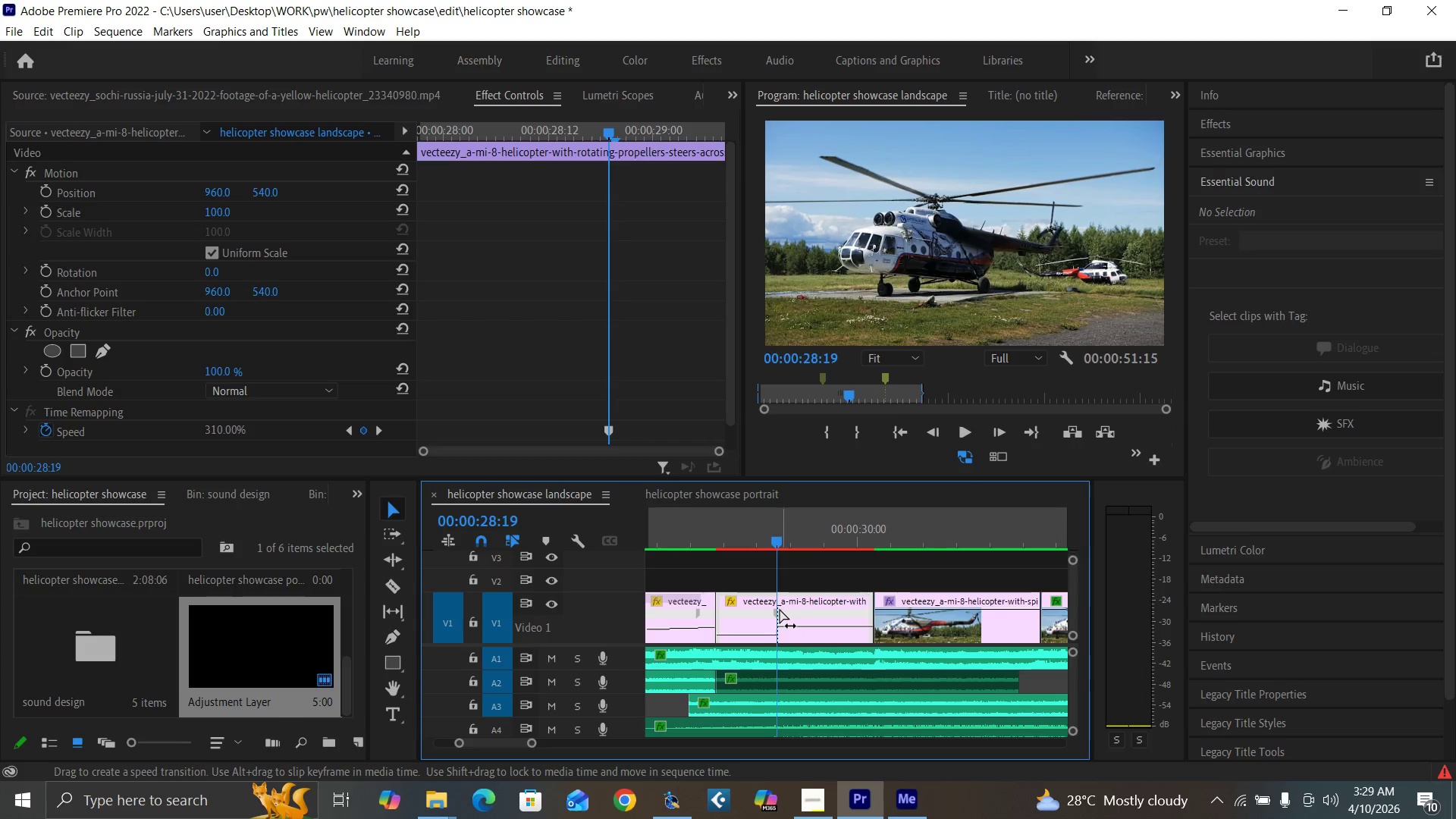 
left_click_drag(start_coordinate=[783, 611], to_coordinate=[816, 611])
 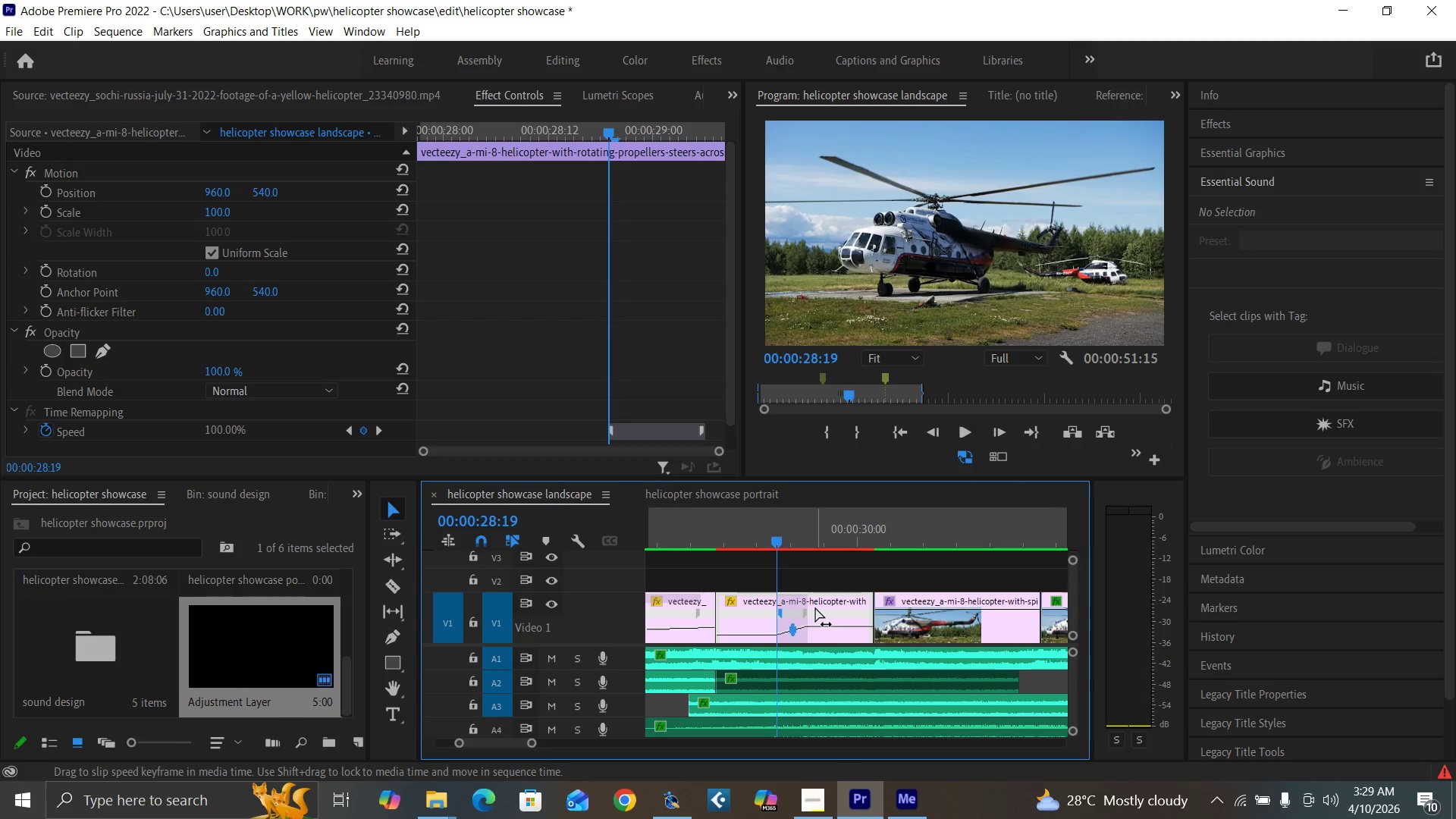 
key(Control+Z)
 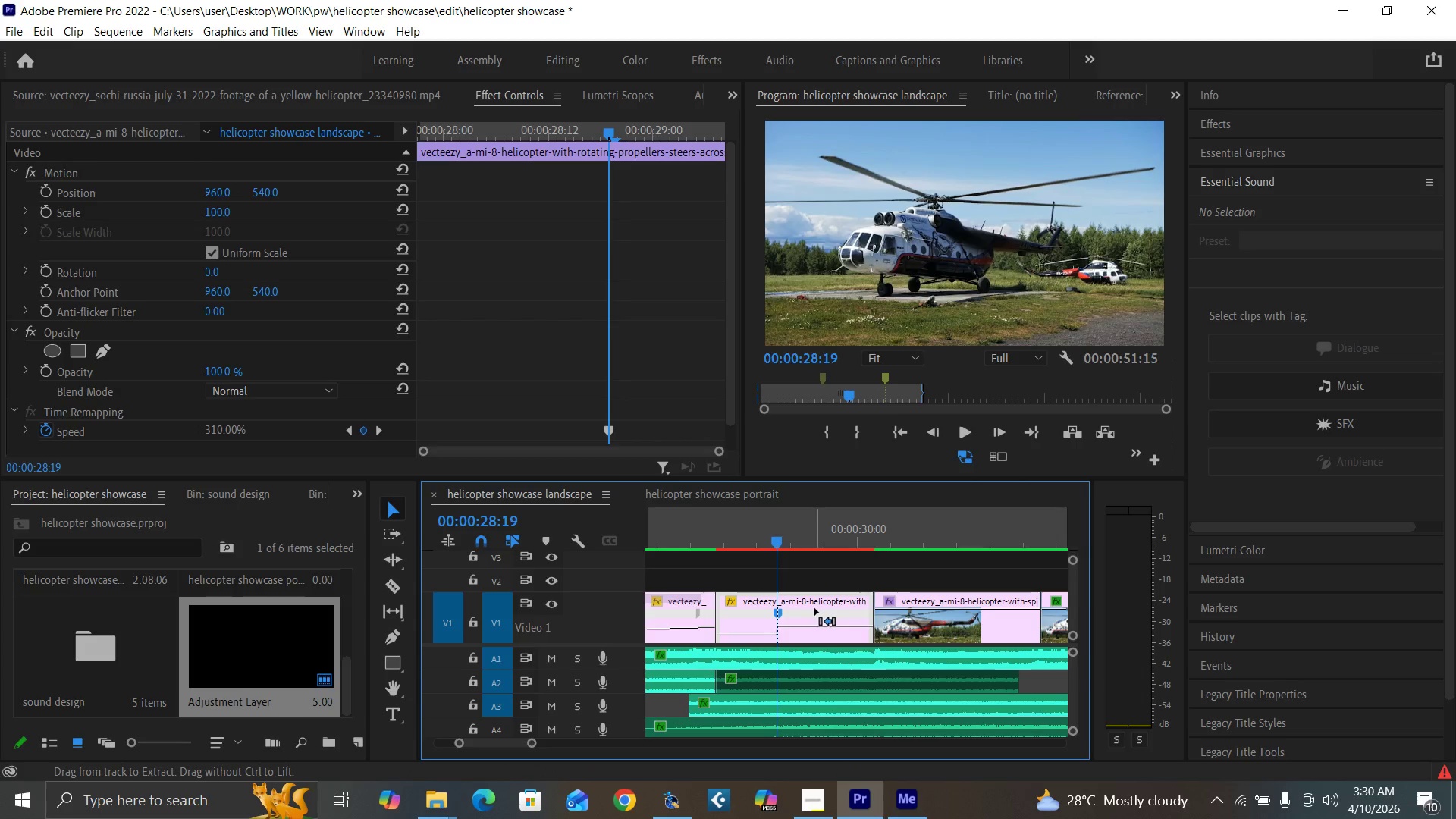 
key(Control+Z)
 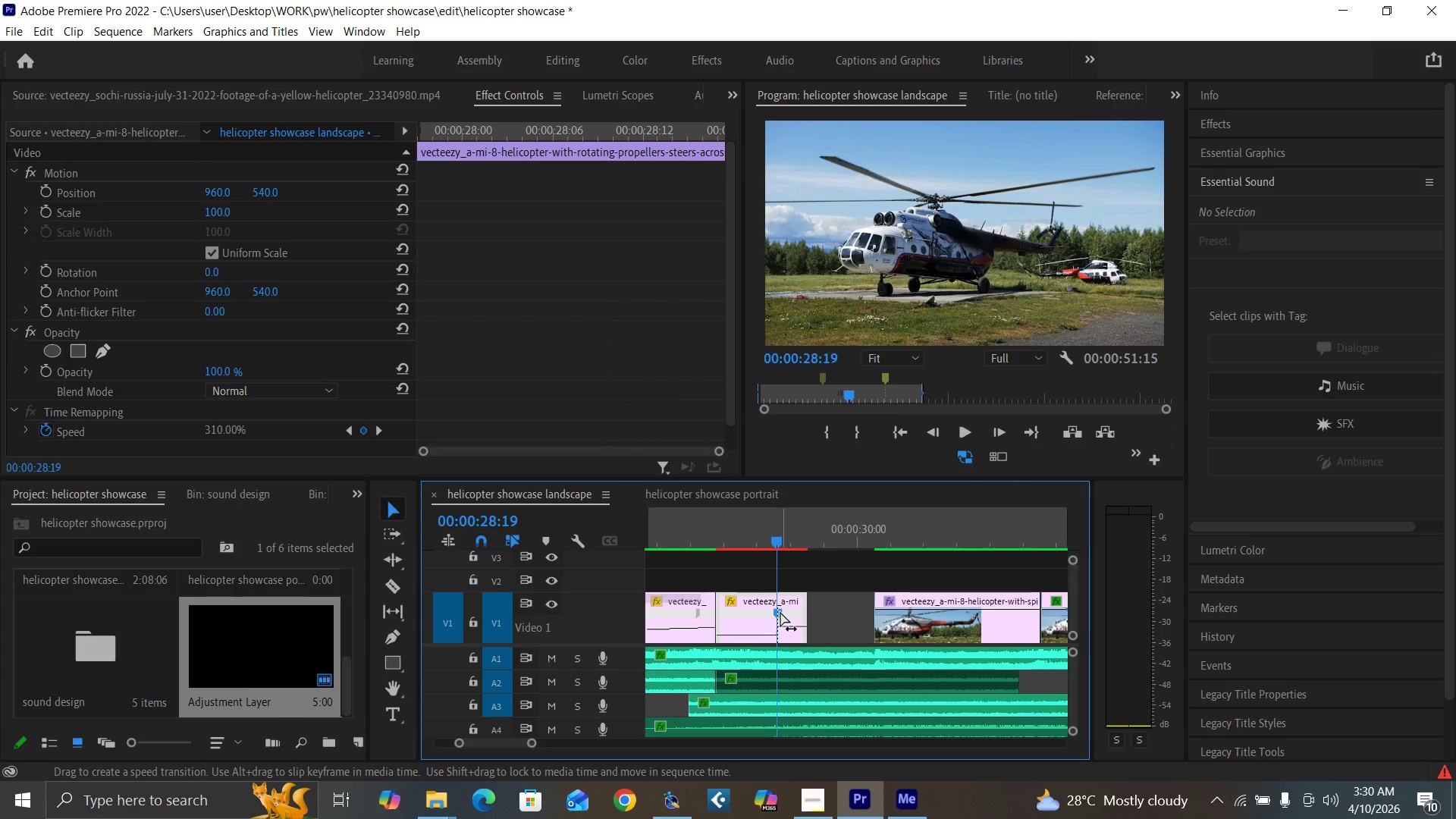 
left_click_drag(start_coordinate=[782, 612], to_coordinate=[808, 613])
 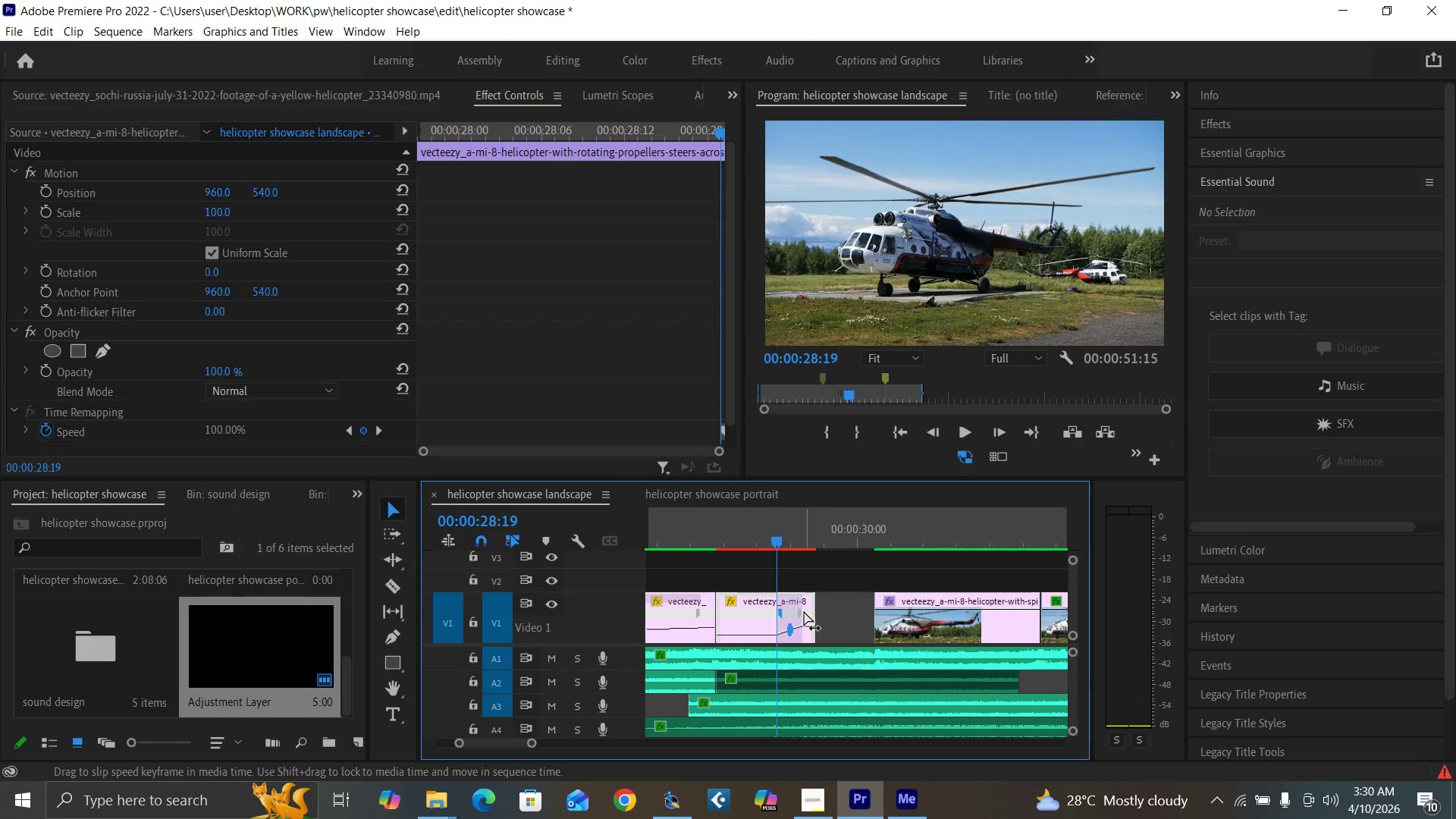 
left_click_drag(start_coordinate=[802, 610], to_coordinate=[811, 612])
 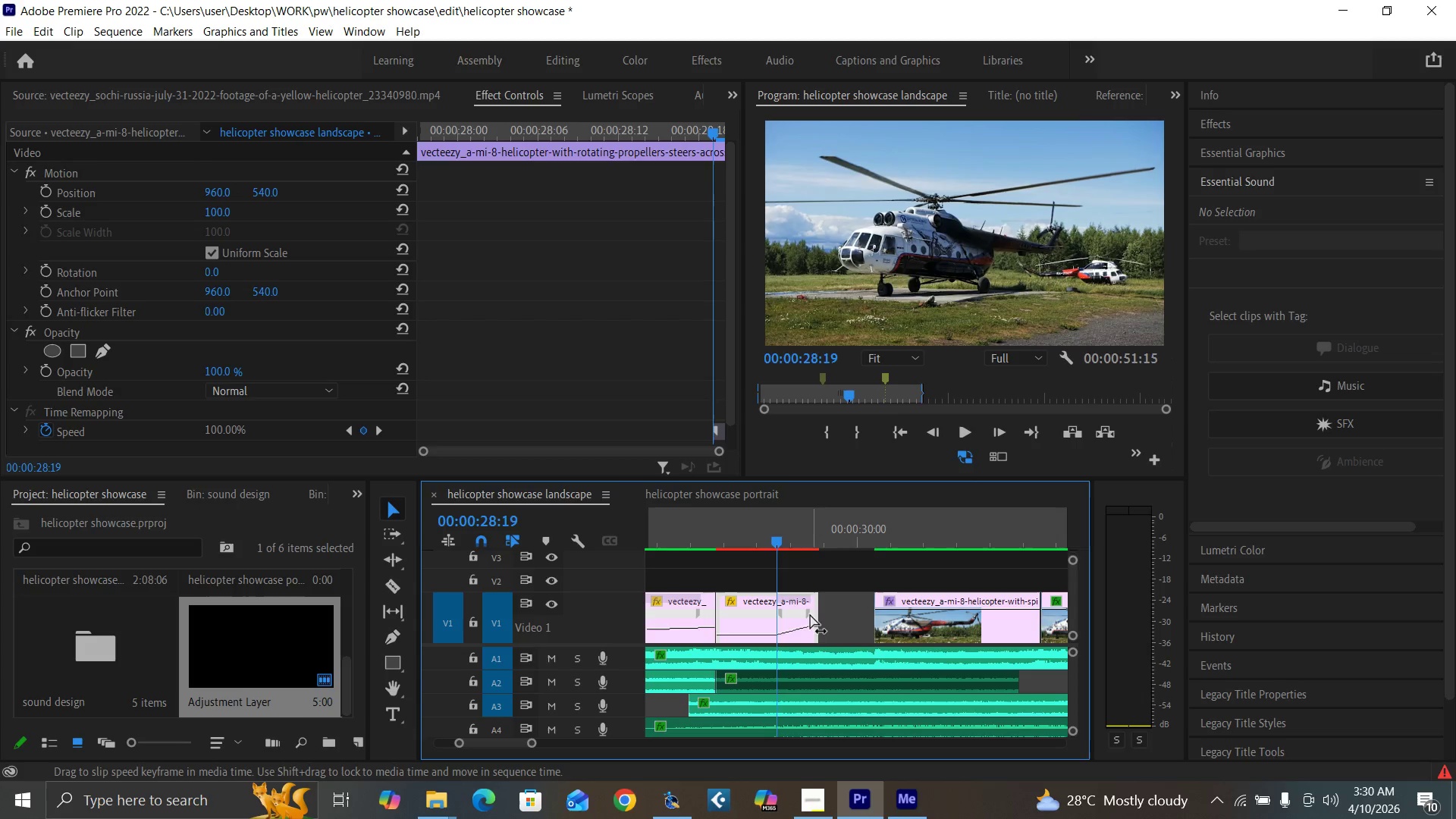 
left_click_drag(start_coordinate=[810, 610], to_coordinate=[815, 613])
 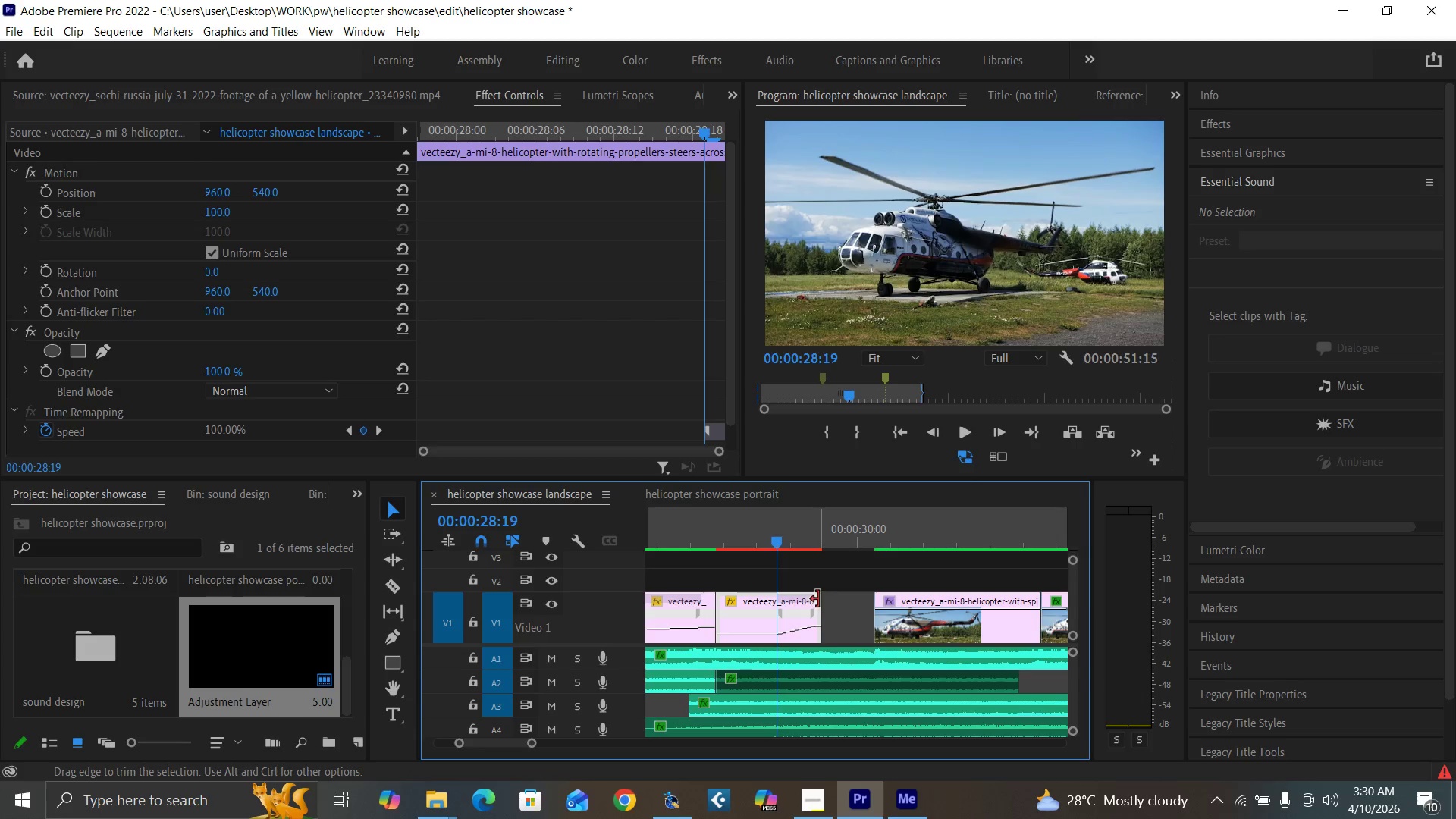 
left_click_drag(start_coordinate=[818, 599], to_coordinate=[868, 613])
 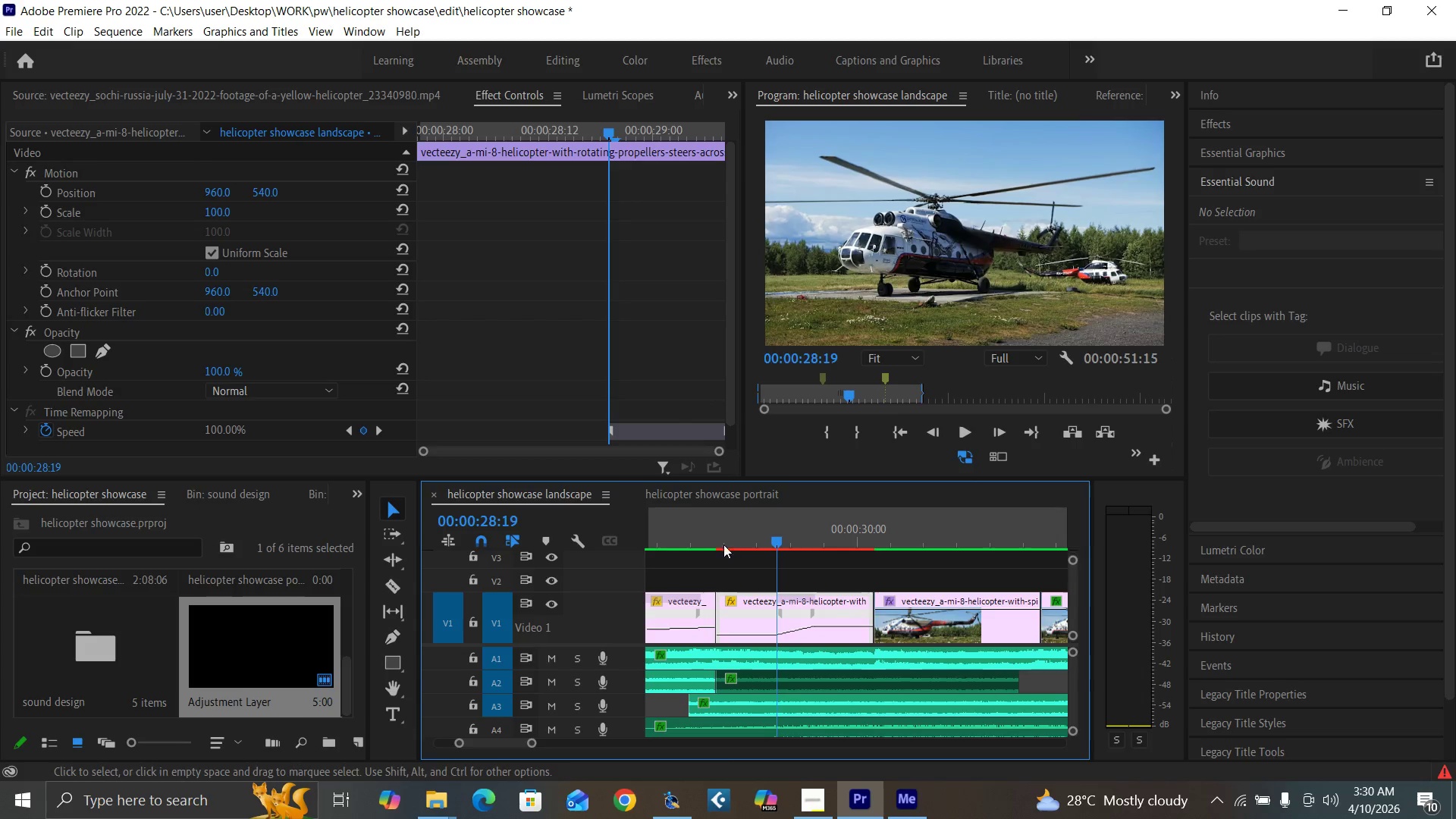 
left_click([707, 538])
 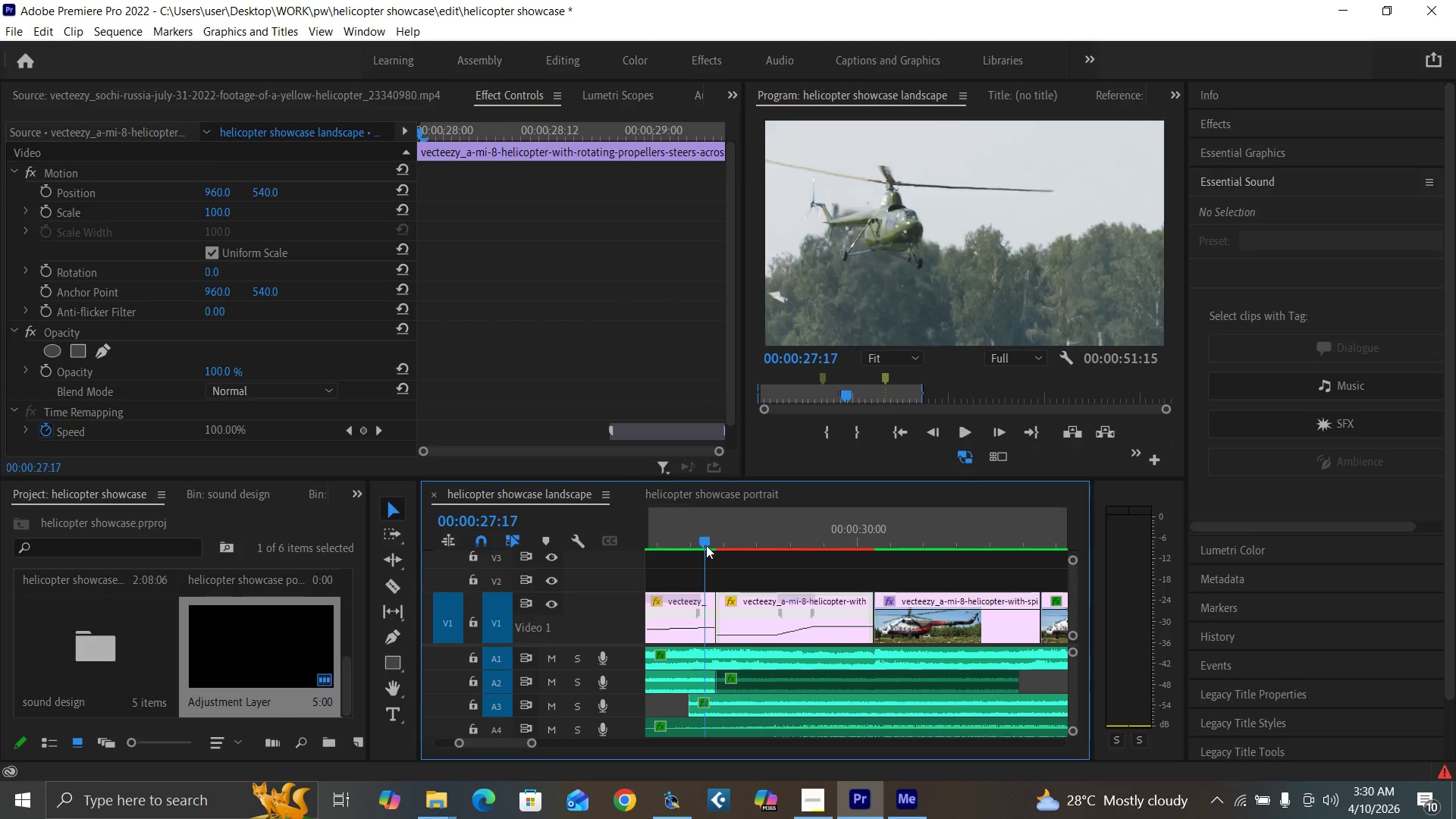 
key(Space)
 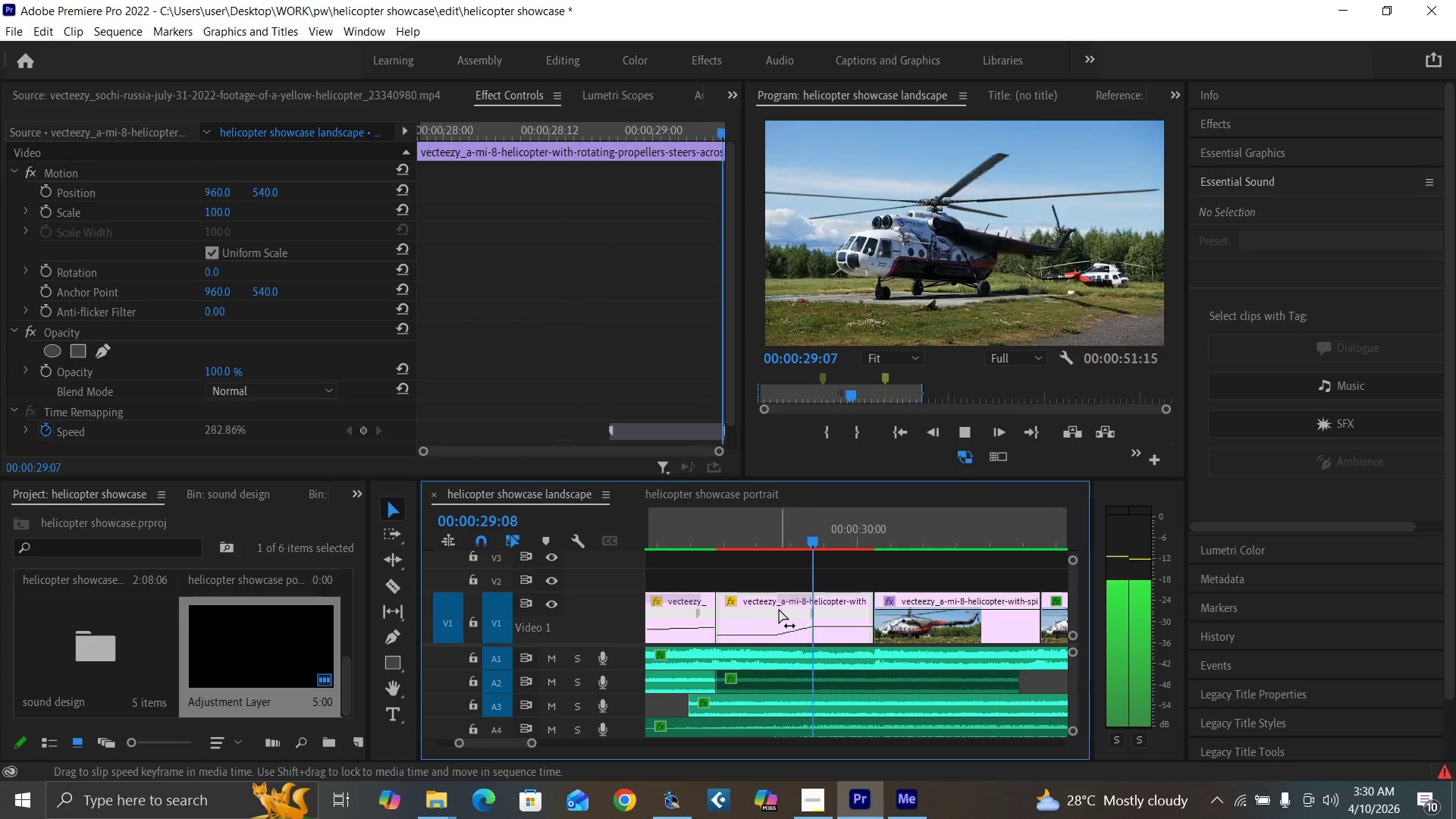 
key(Space)
 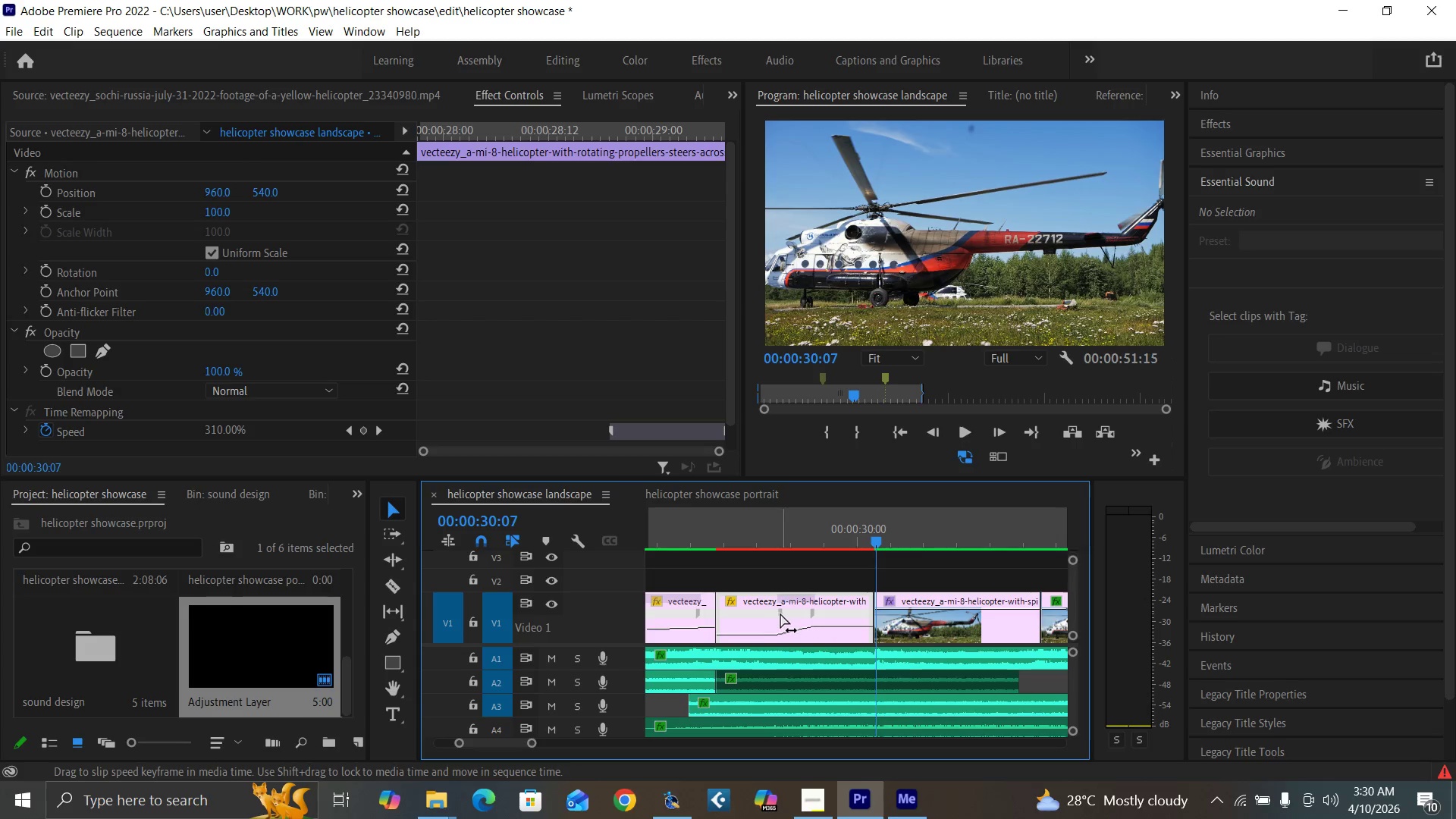 
left_click_drag(start_coordinate=[781, 613], to_coordinate=[760, 617])
 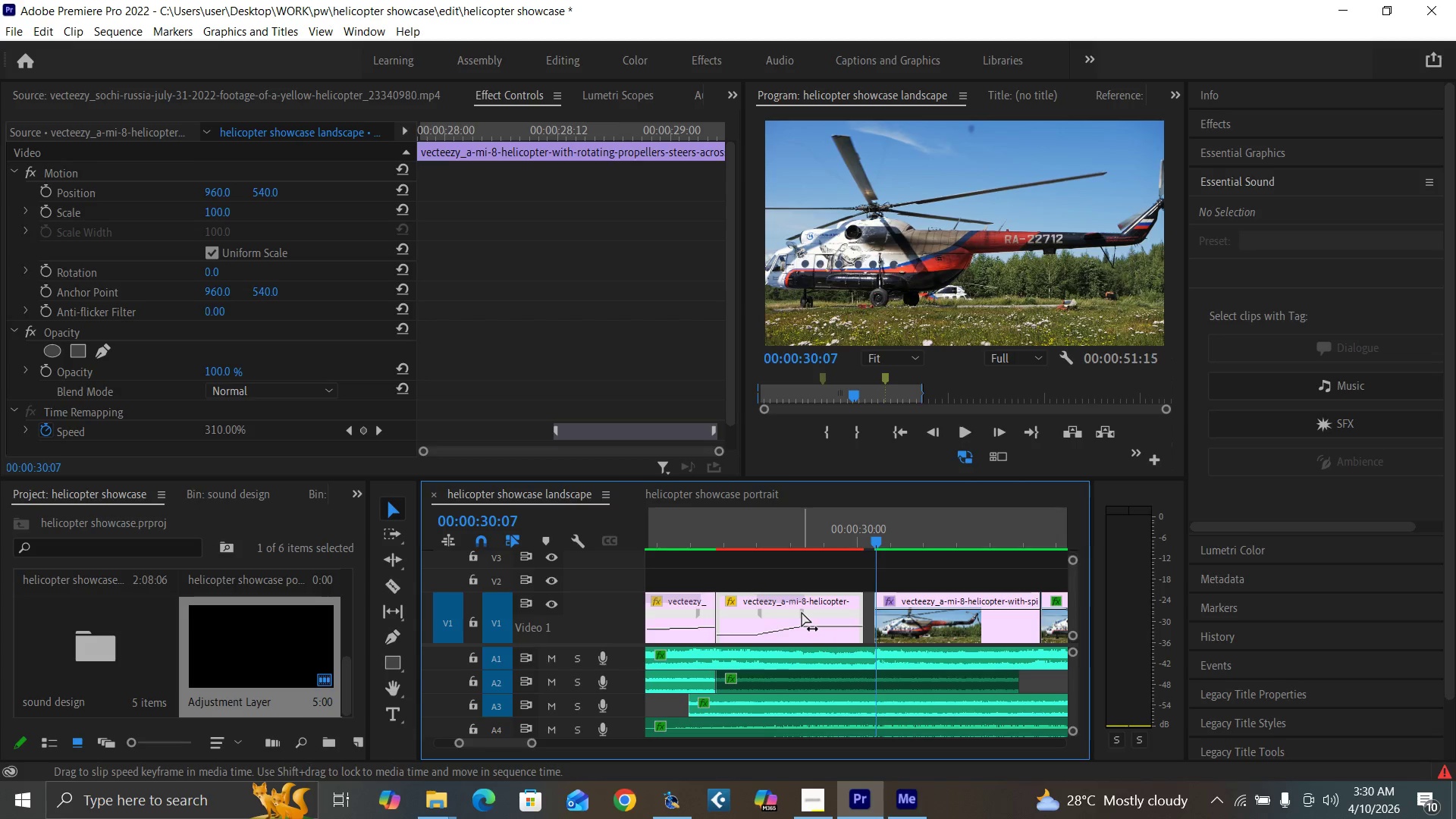 
left_click_drag(start_coordinate=[802, 612], to_coordinate=[784, 612])
 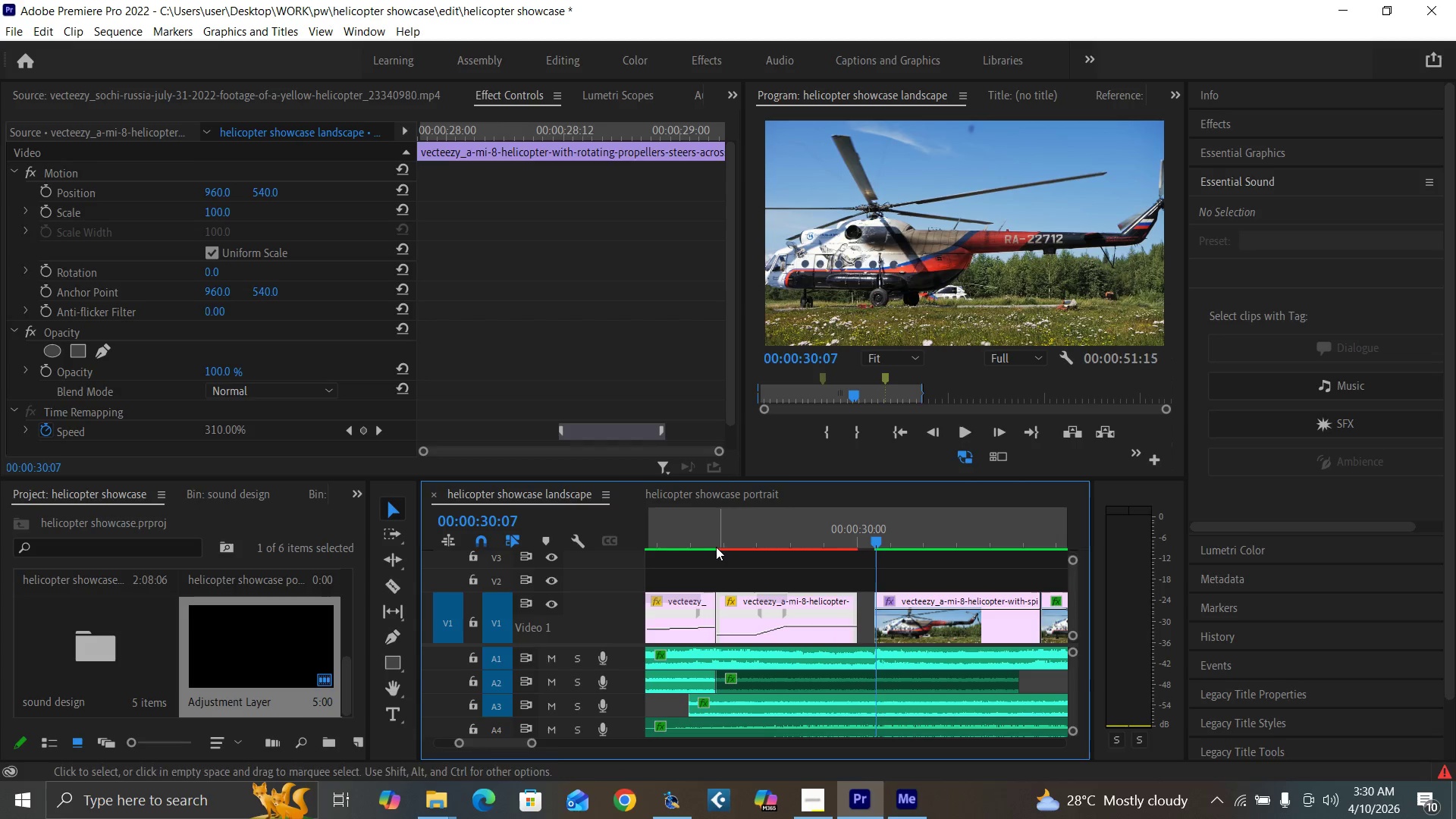 
left_click_drag(start_coordinate=[709, 538], to_coordinate=[709, 541])
 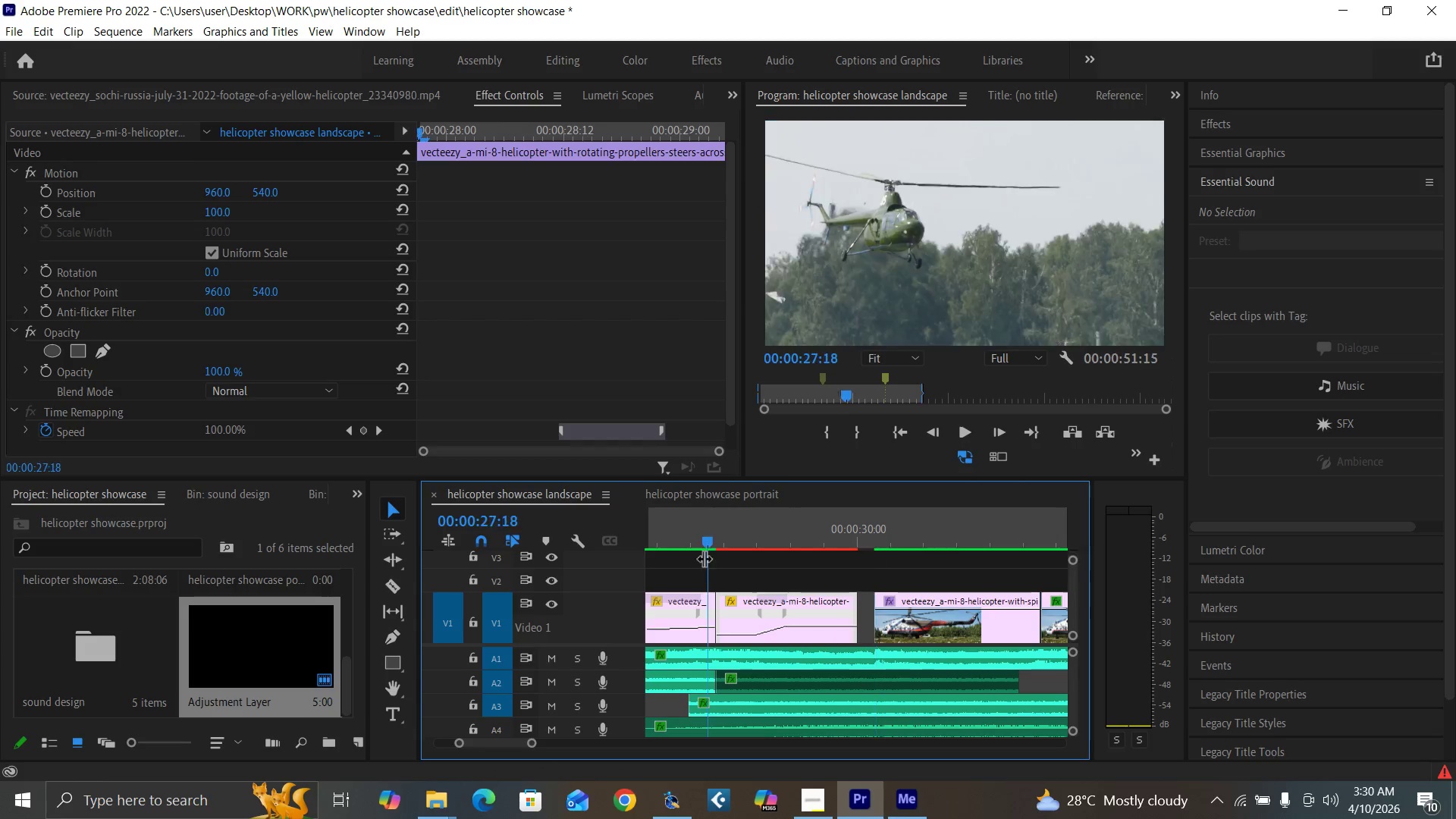 
key(Space)
 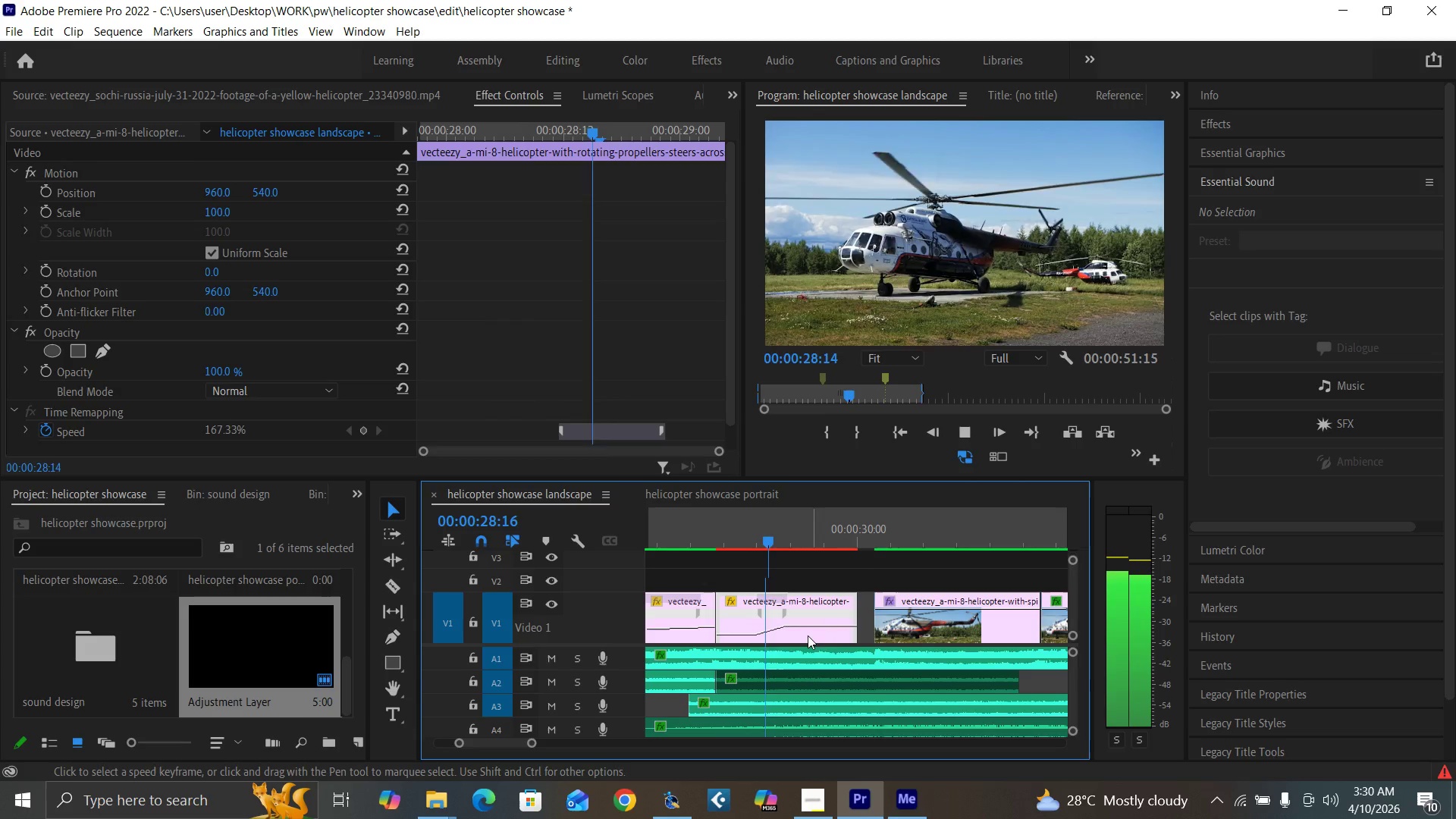 
left_click([690, 540])
 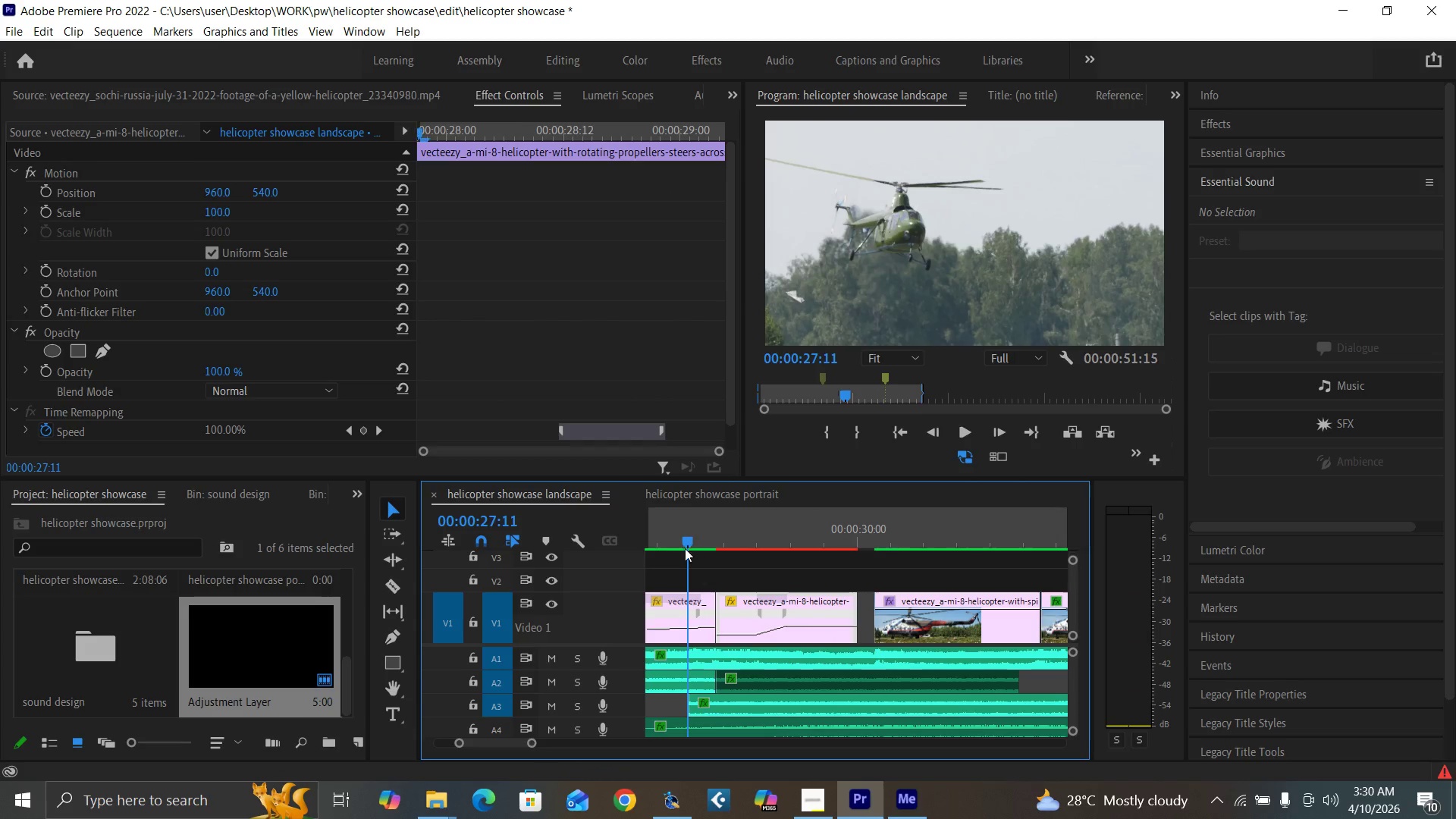 
key(Space)
 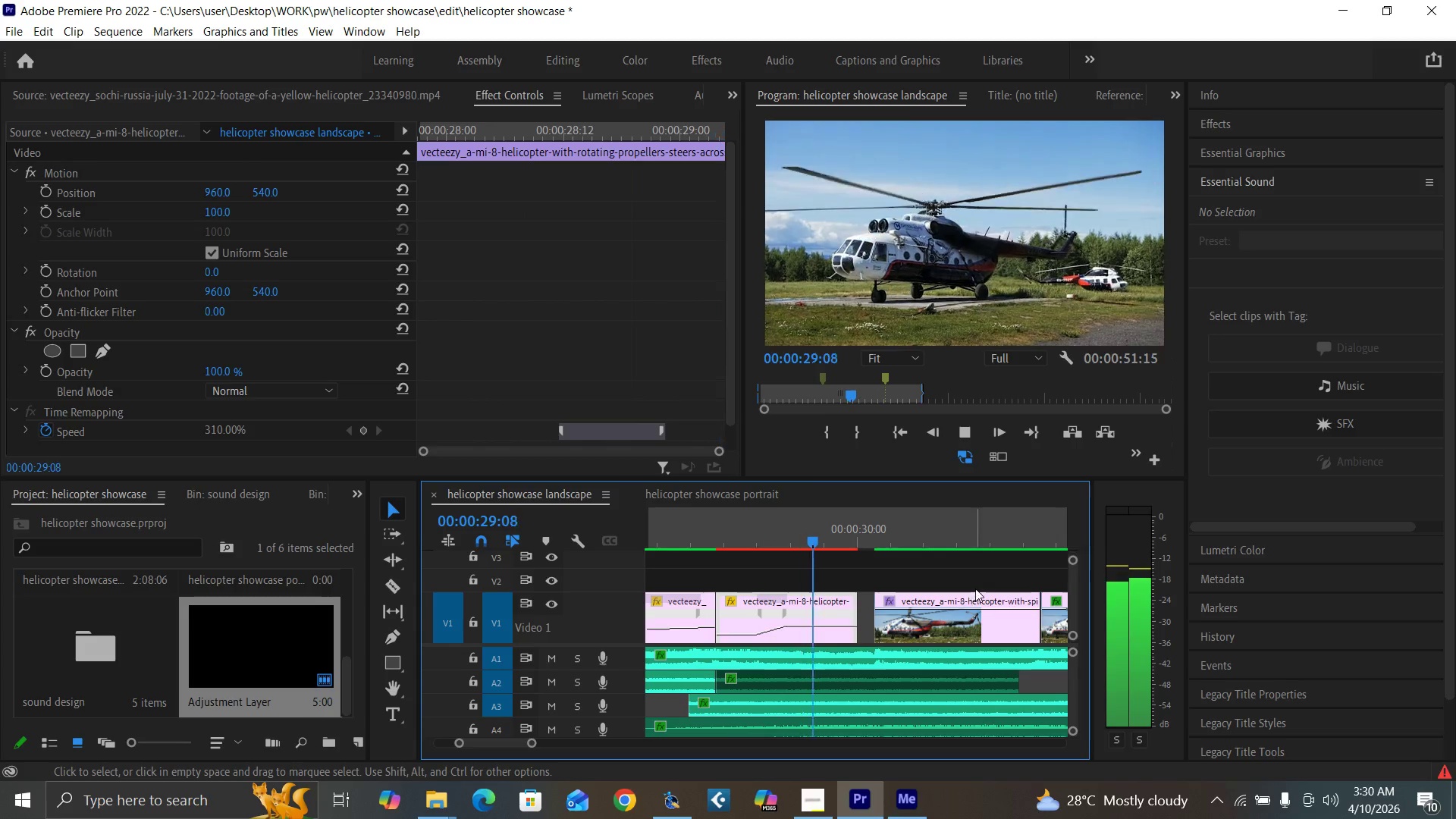 
key(Space)
 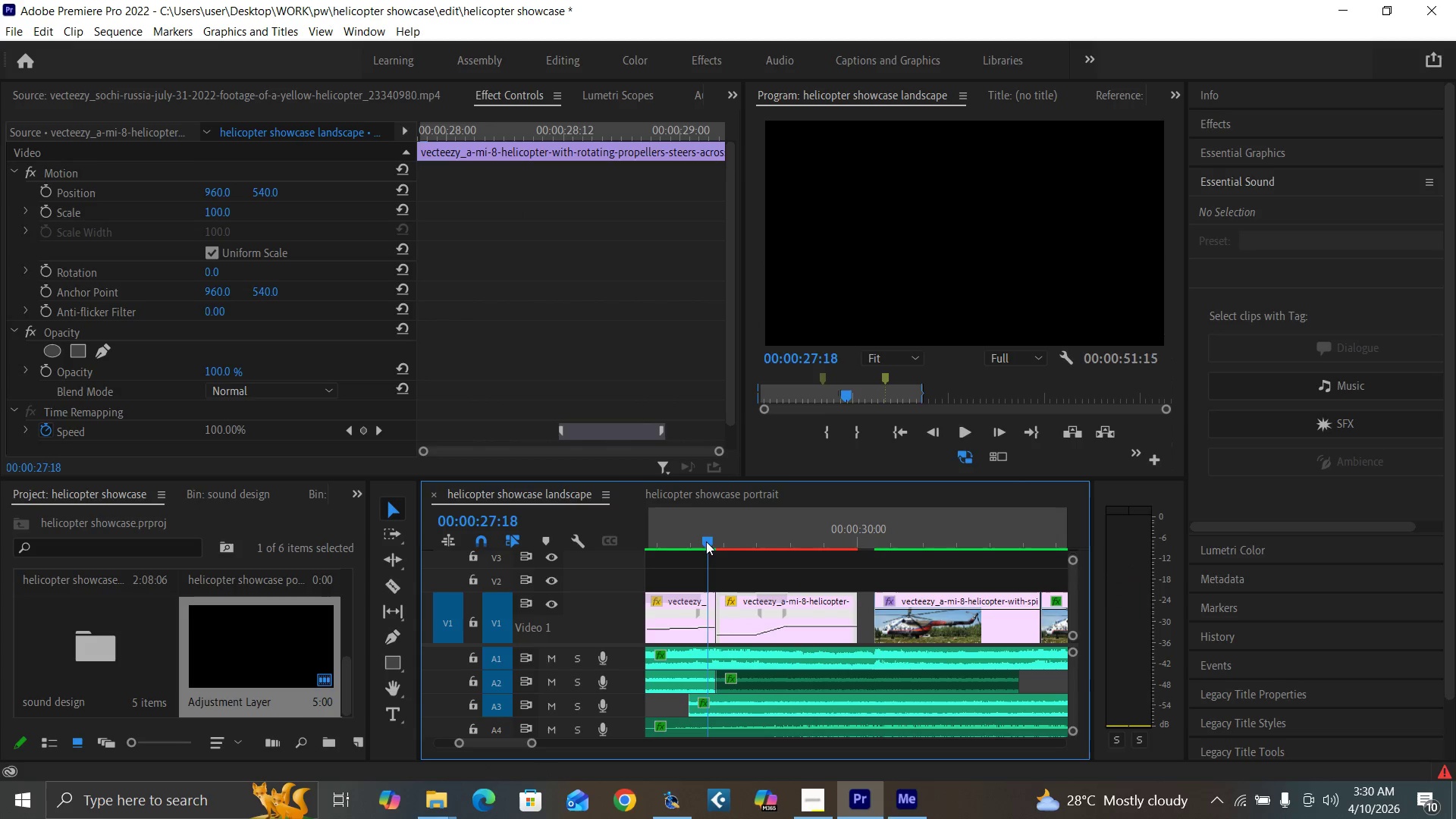 
key(Space)
 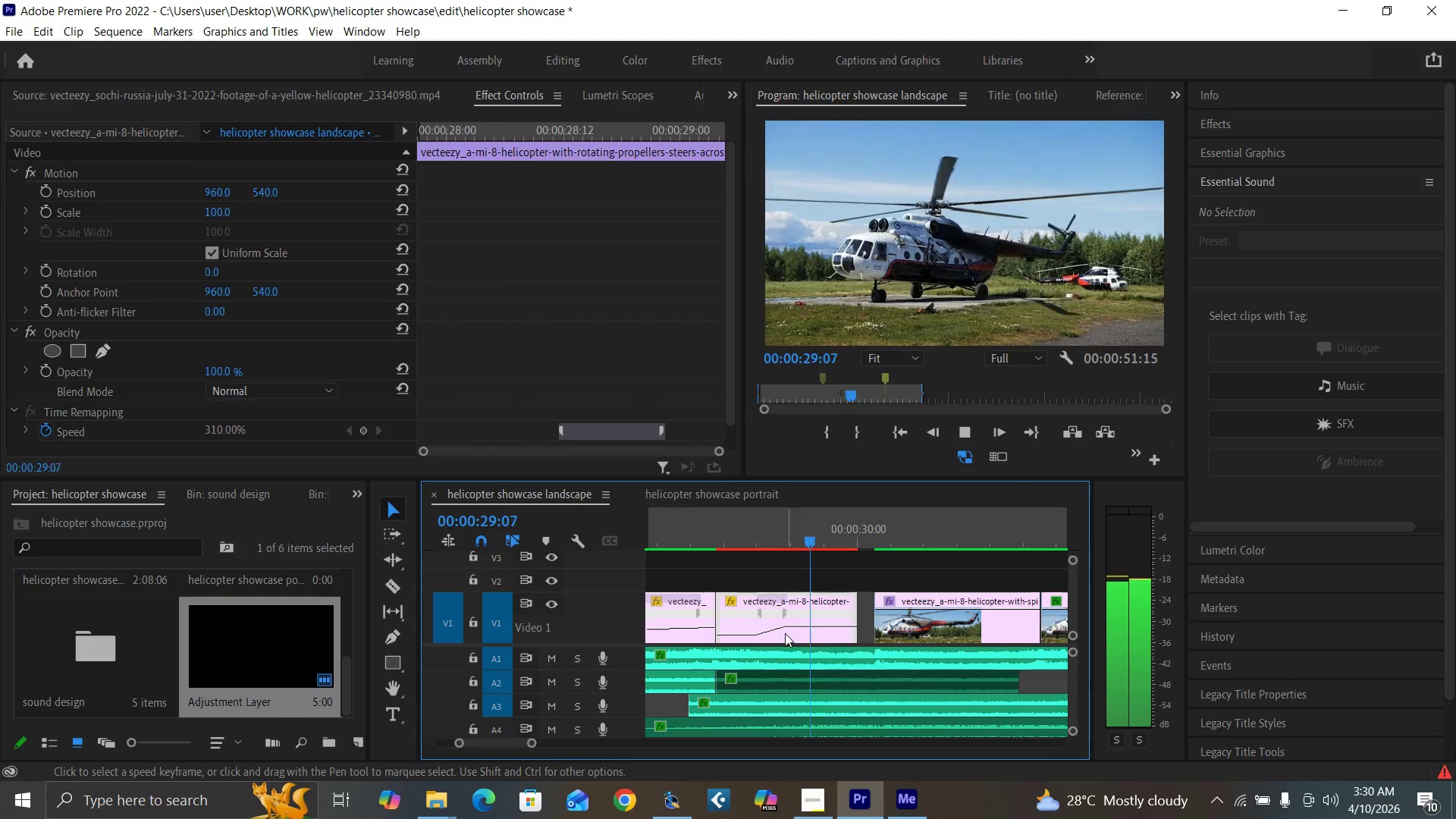 
key(Space)
 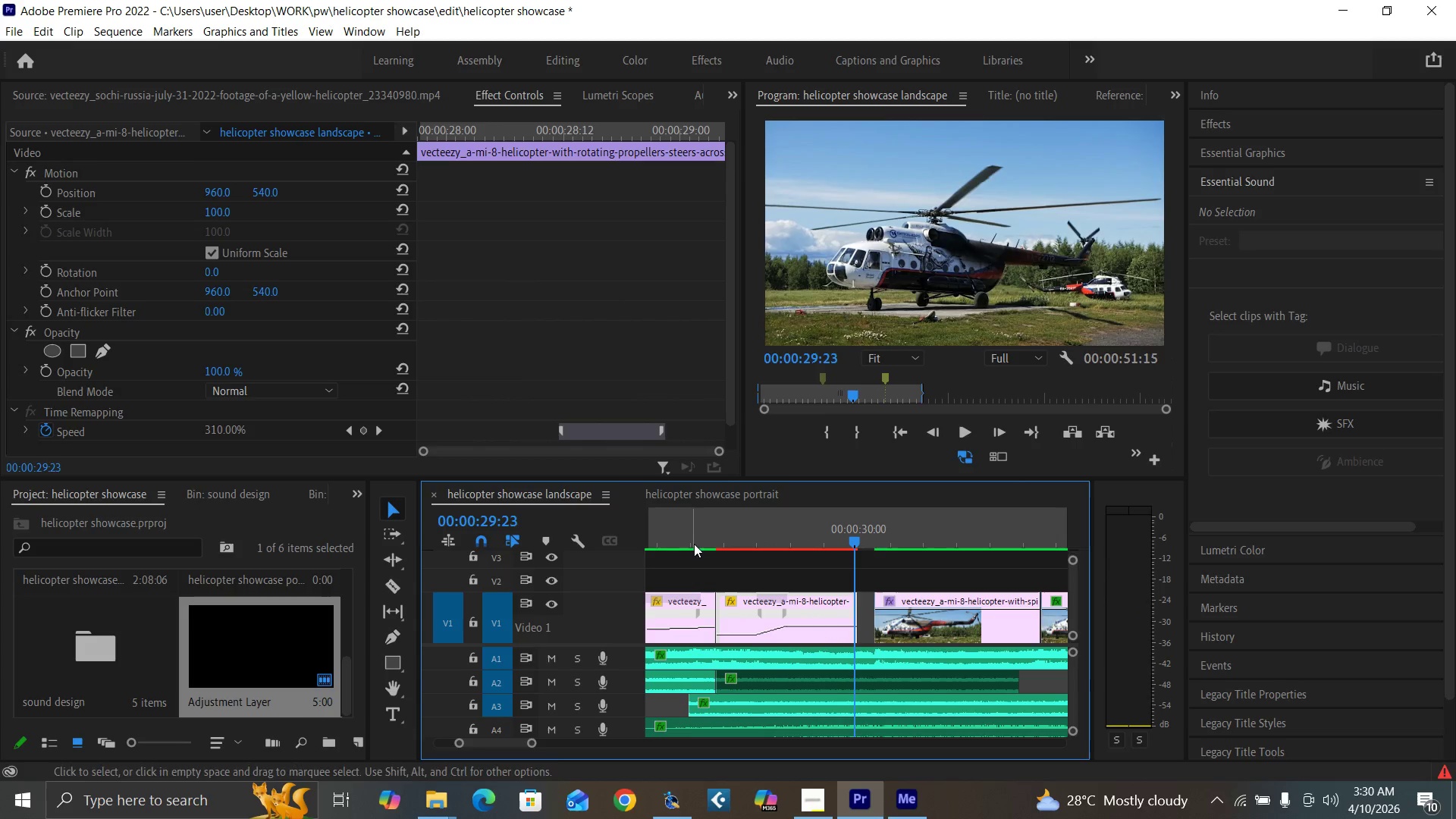 
left_click([694, 535])
 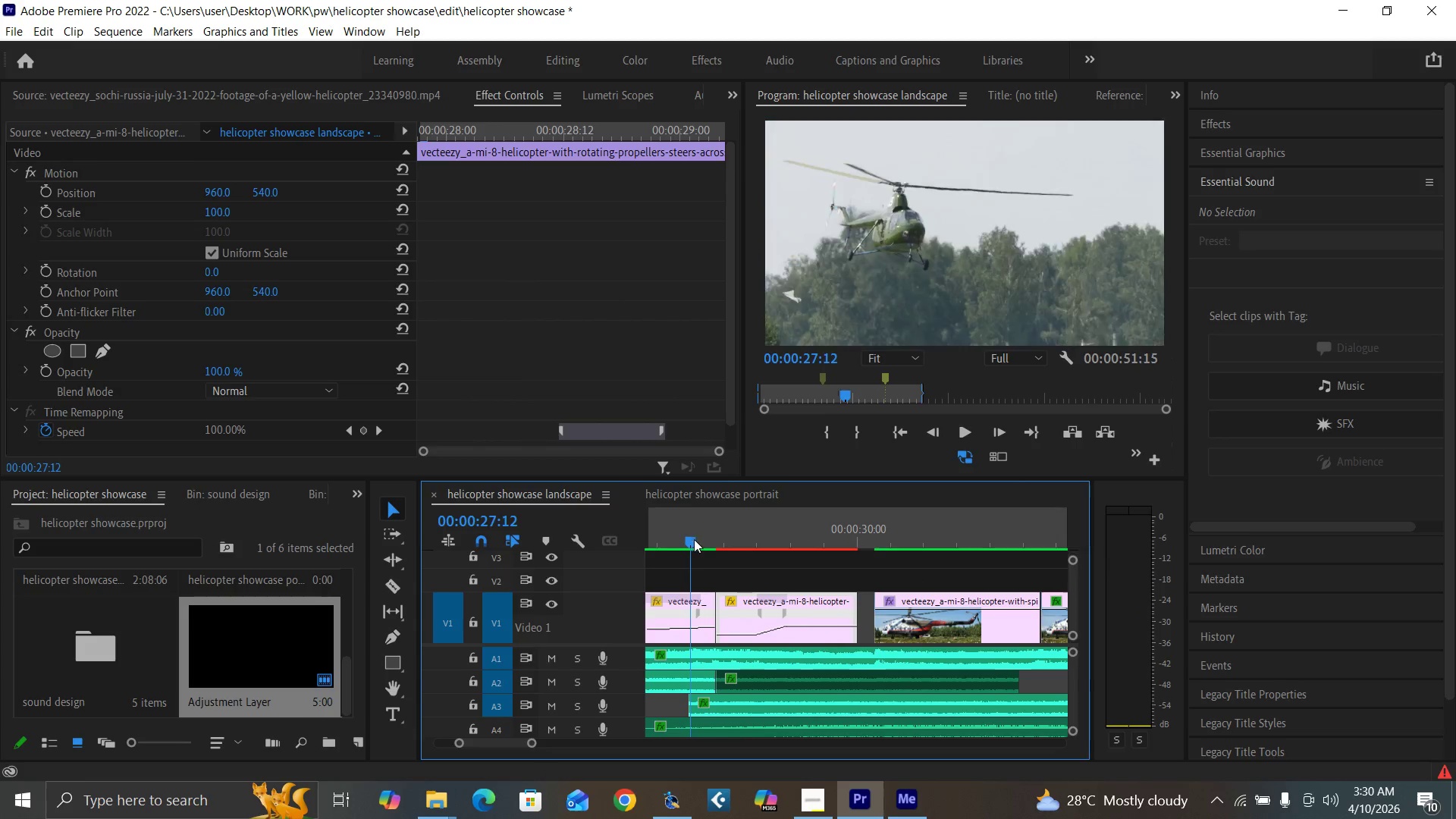 
key(Space)
 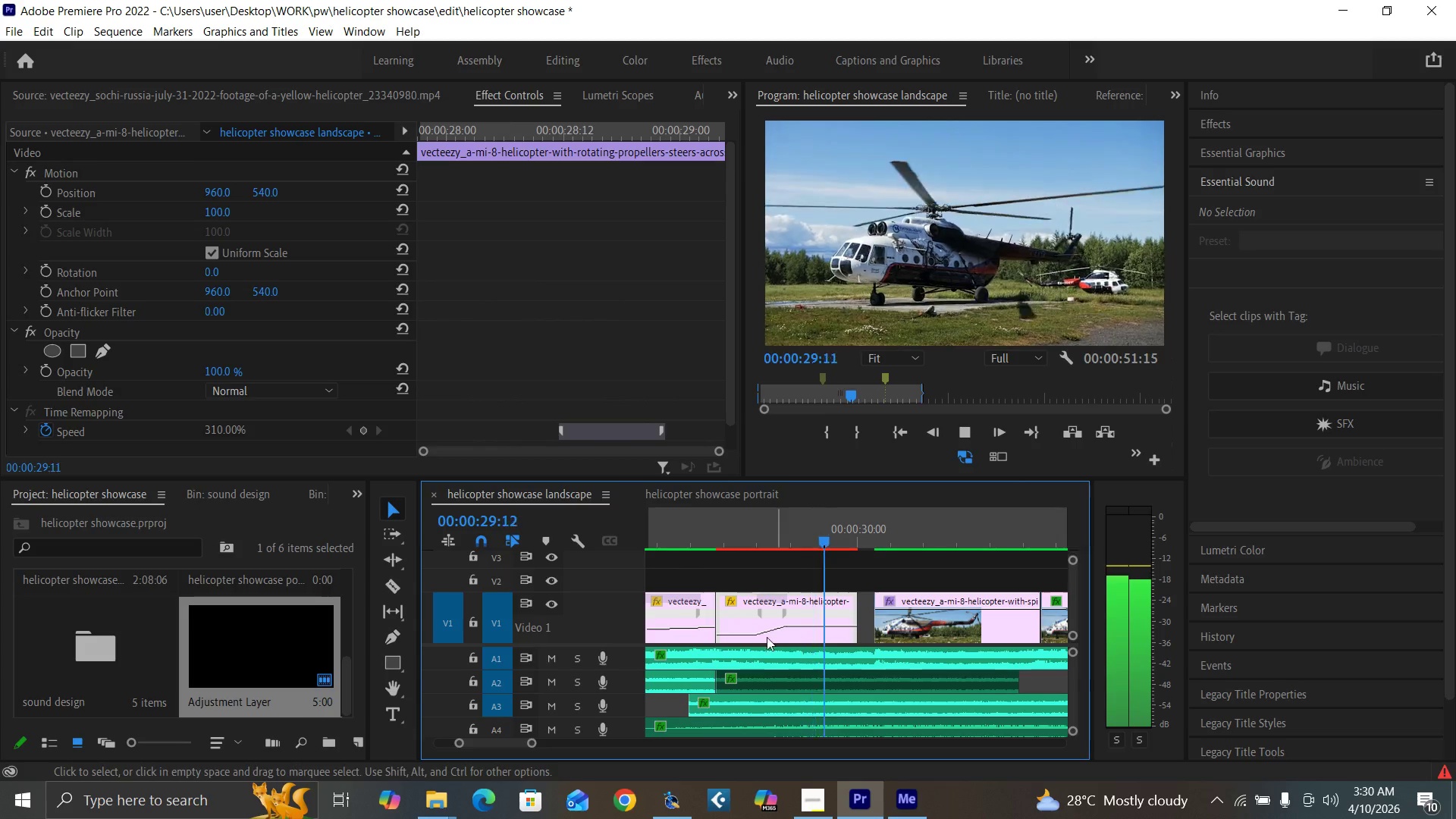 
key(Space)
 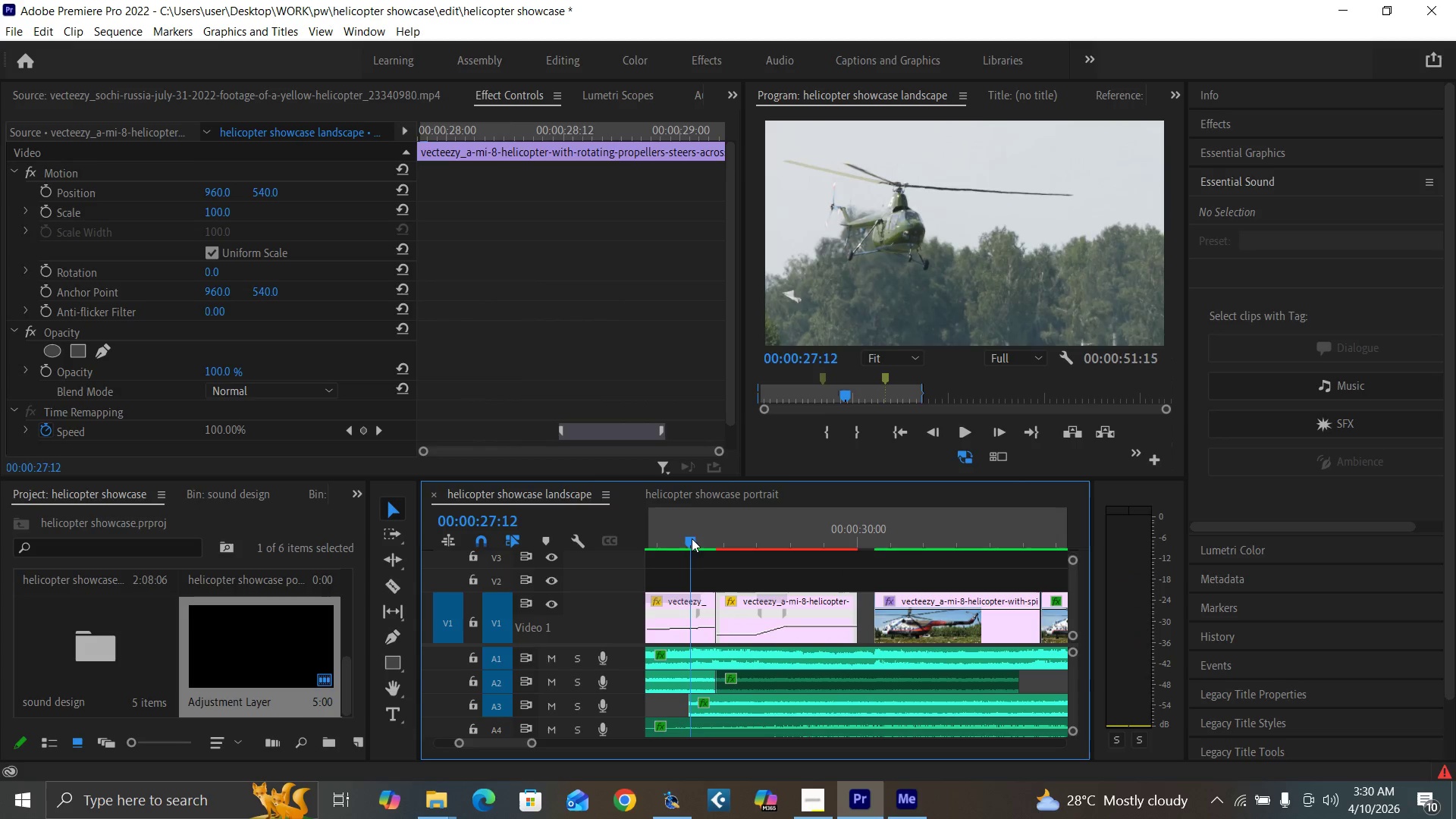 
key(Space)
 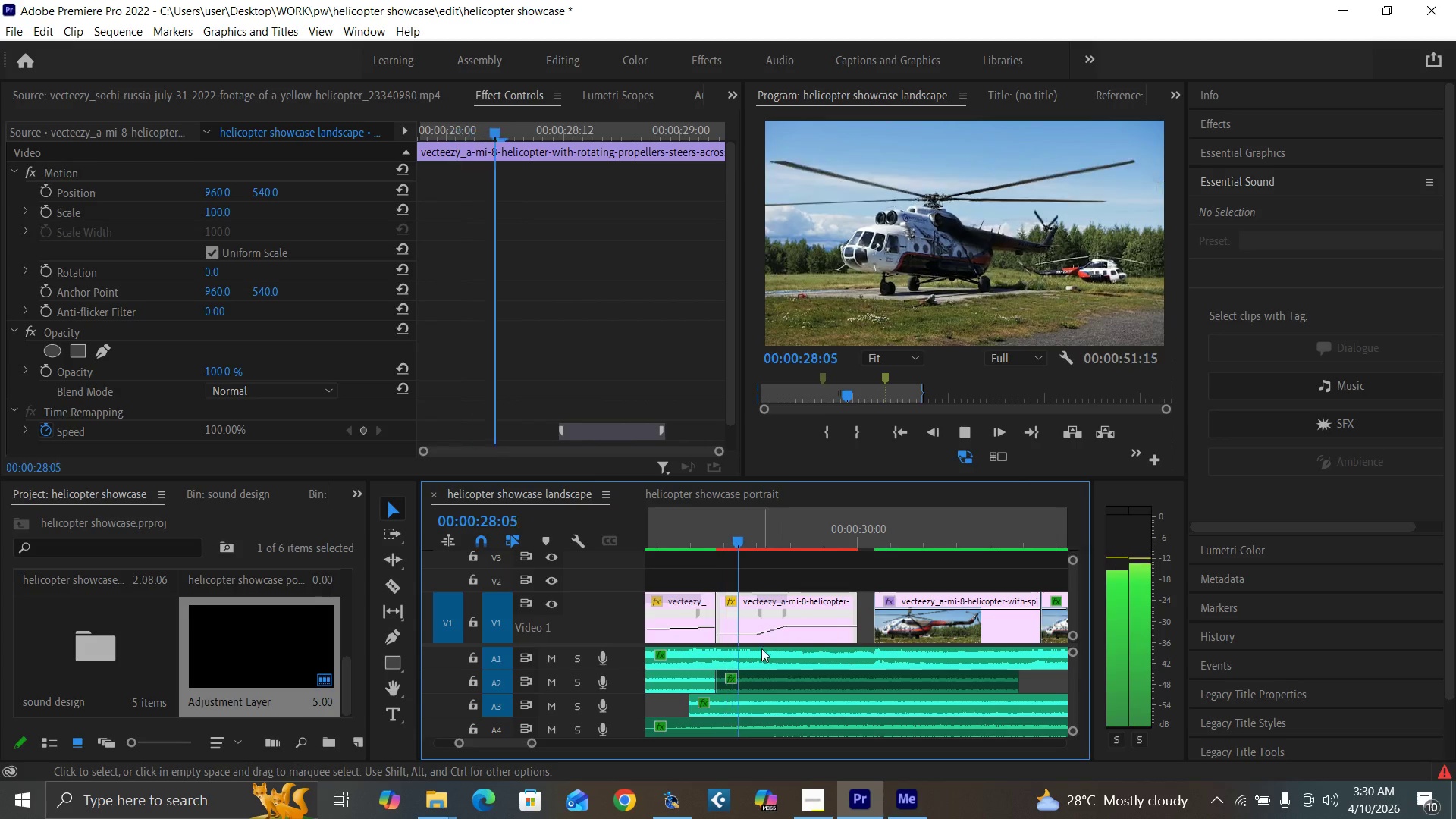 
key(Space)
 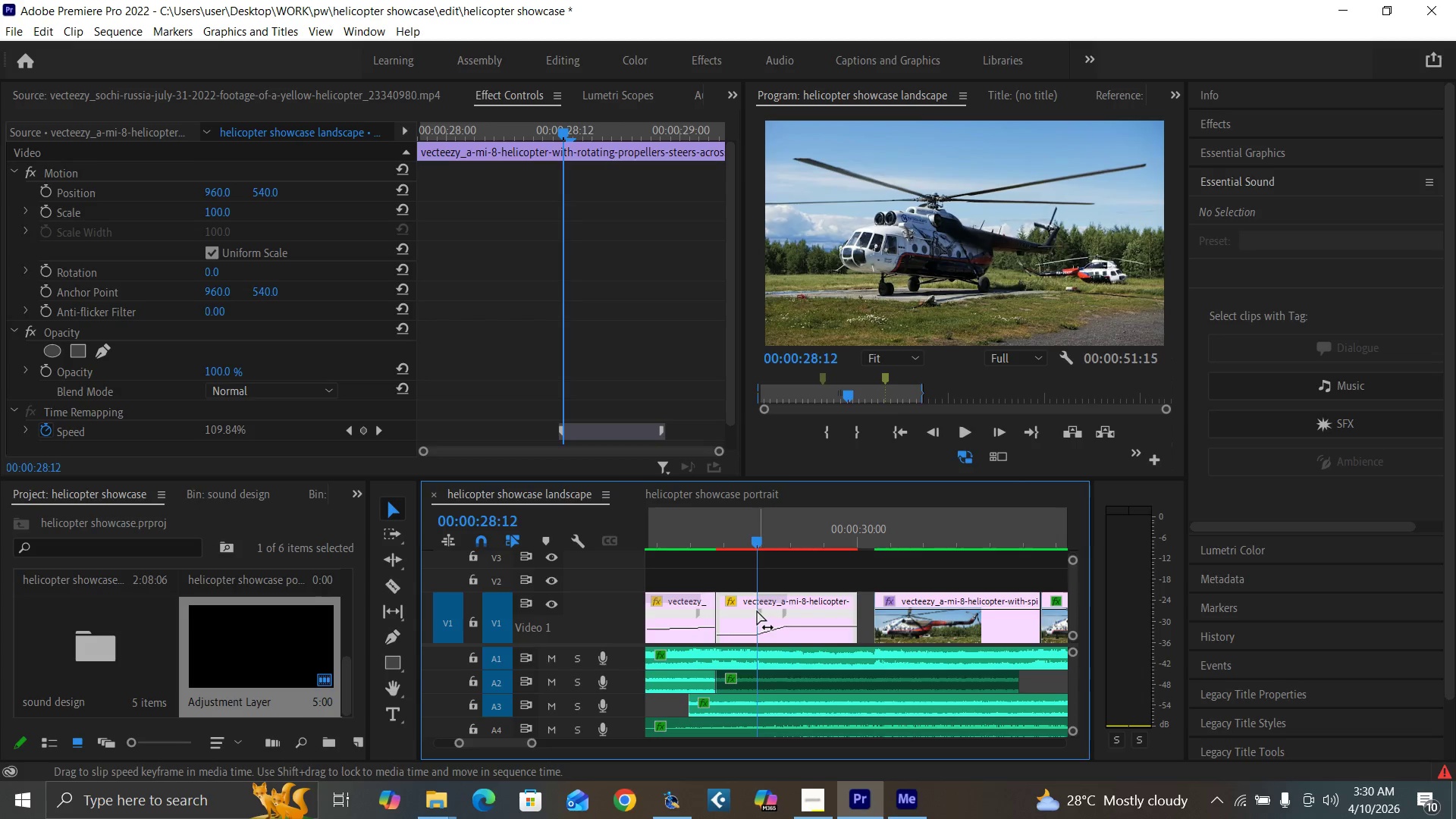 
left_click_drag(start_coordinate=[760, 612], to_coordinate=[750, 612])
 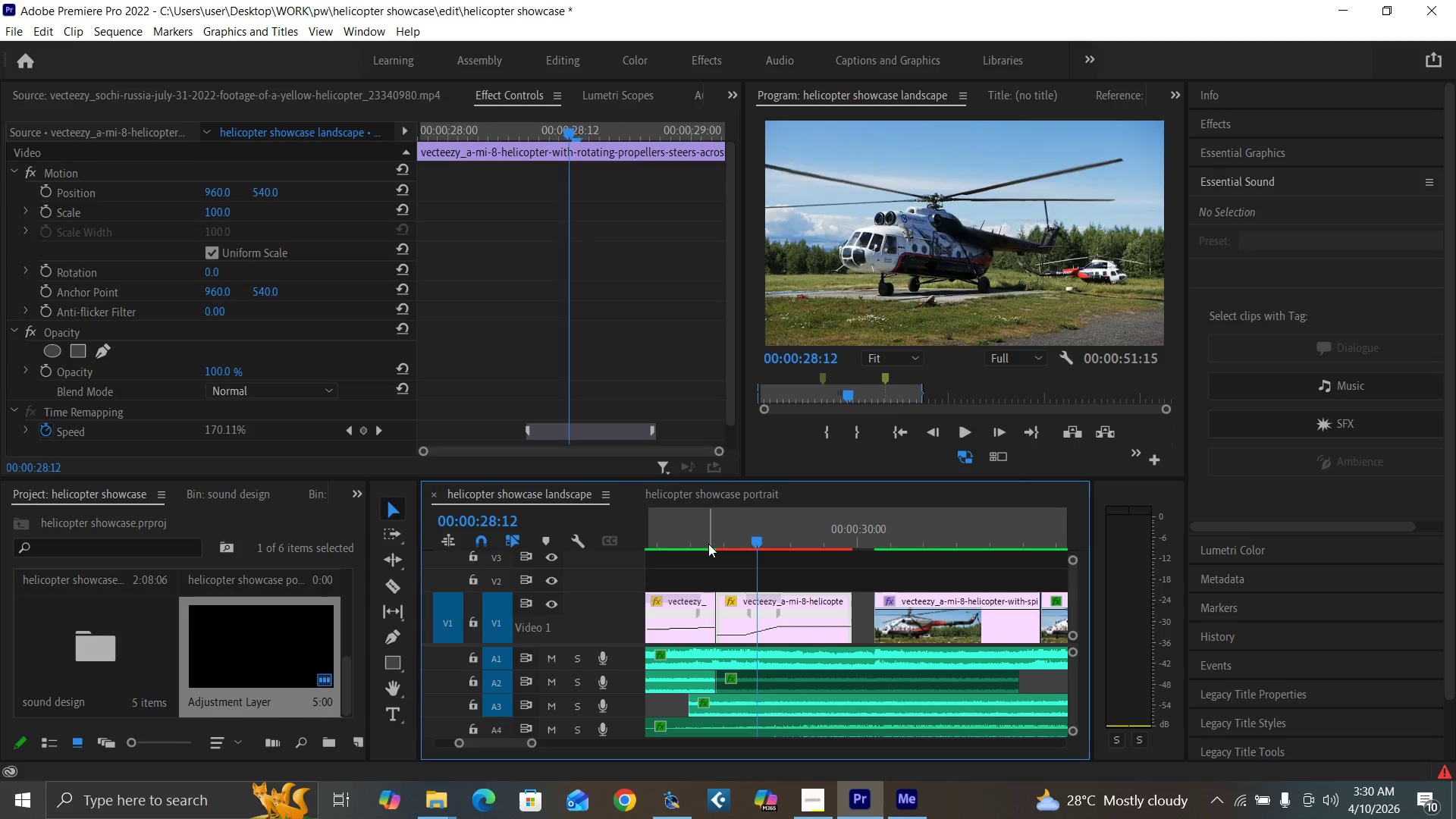 
left_click([708, 541])
 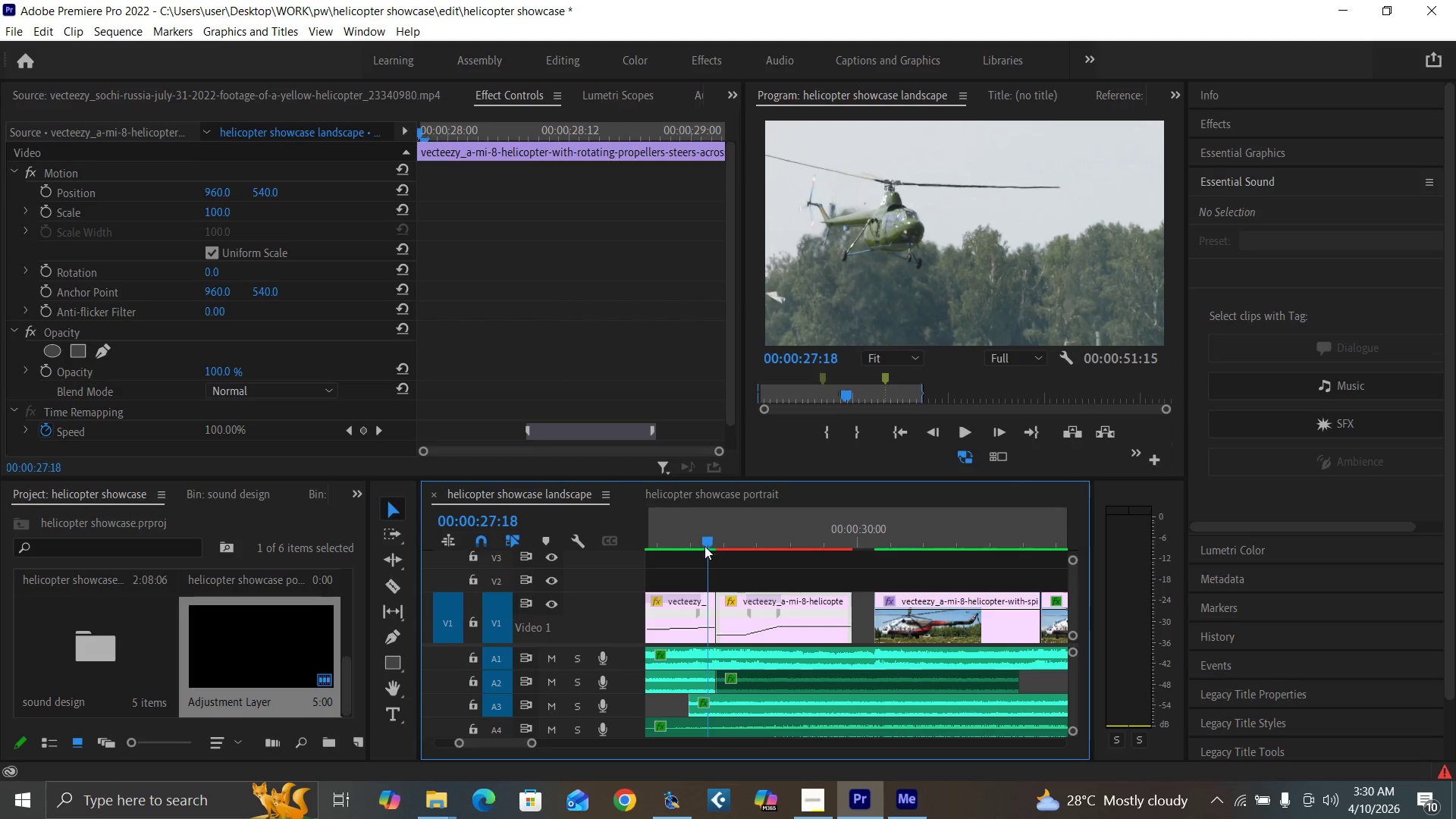 
key(Space)
 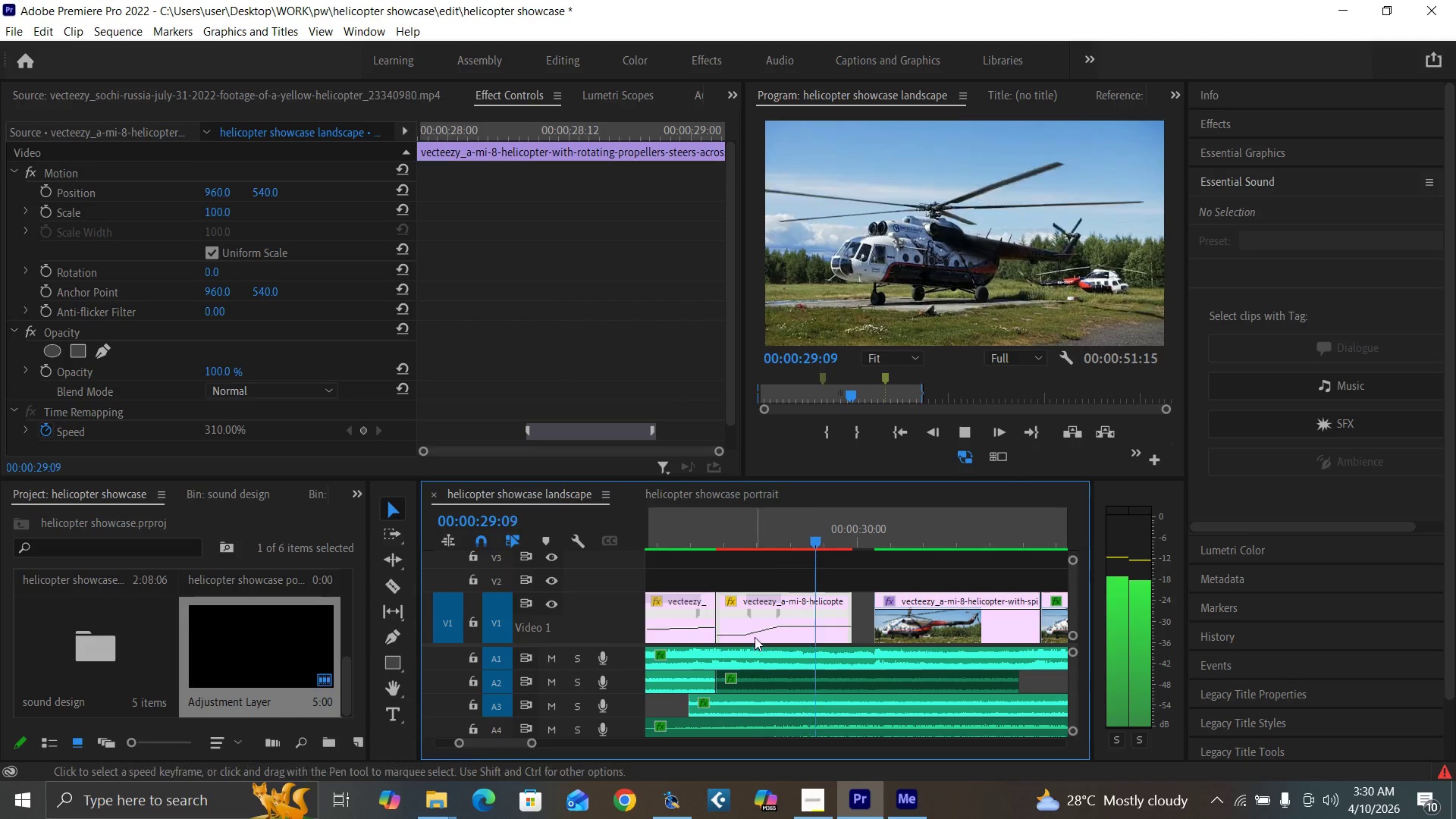 
key(Space)
 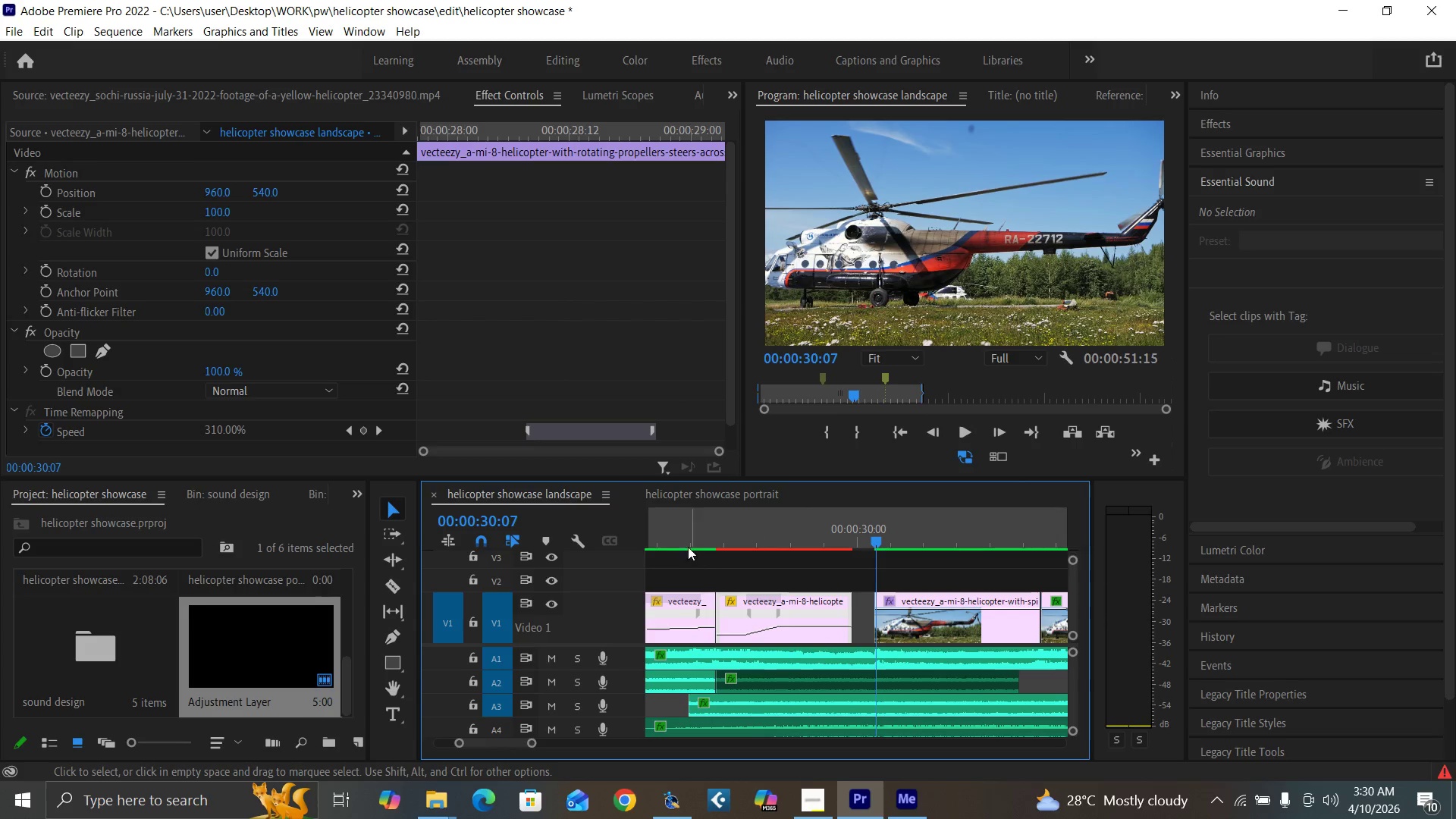 
left_click([686, 540])
 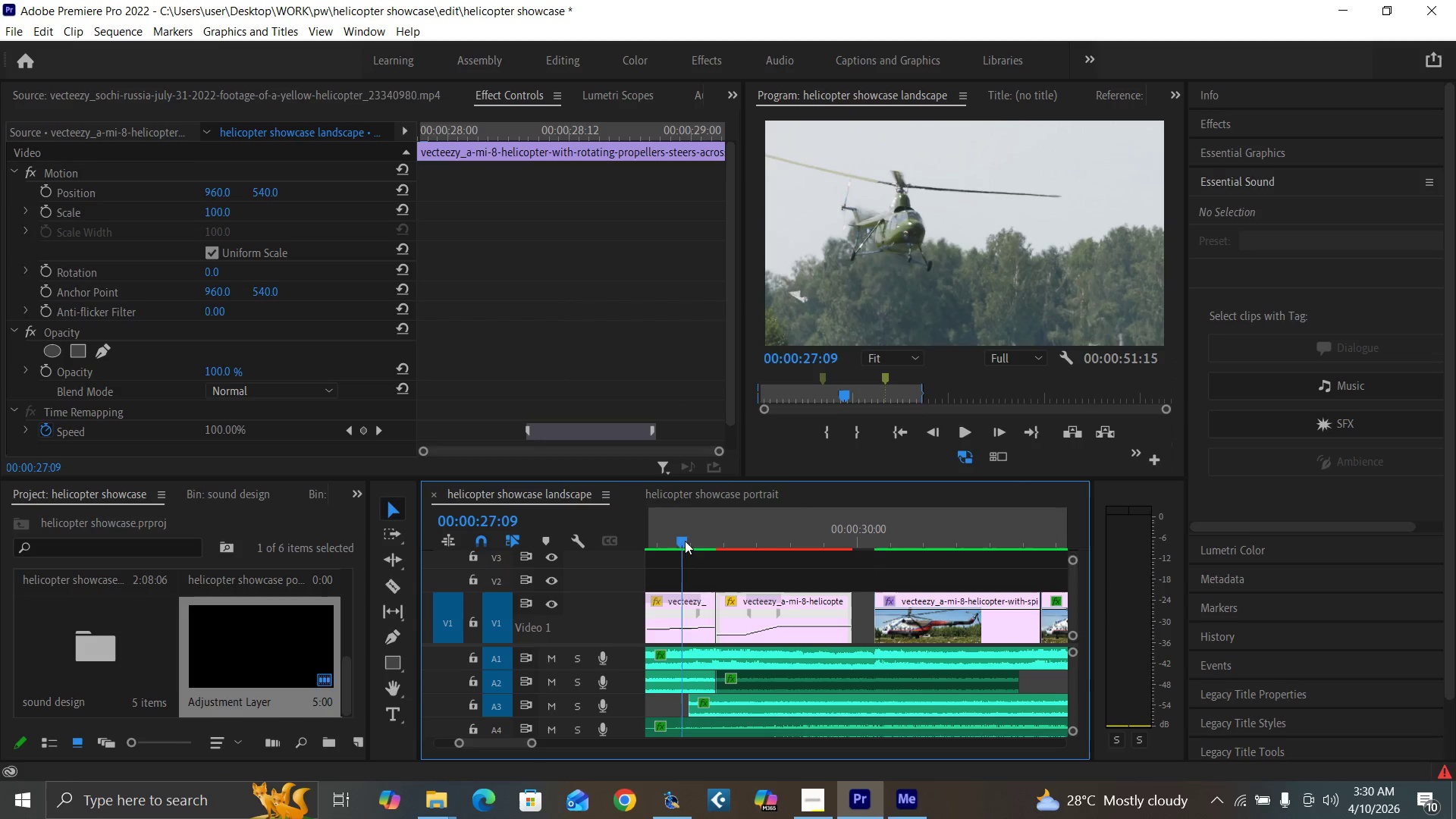 
key(Space)
 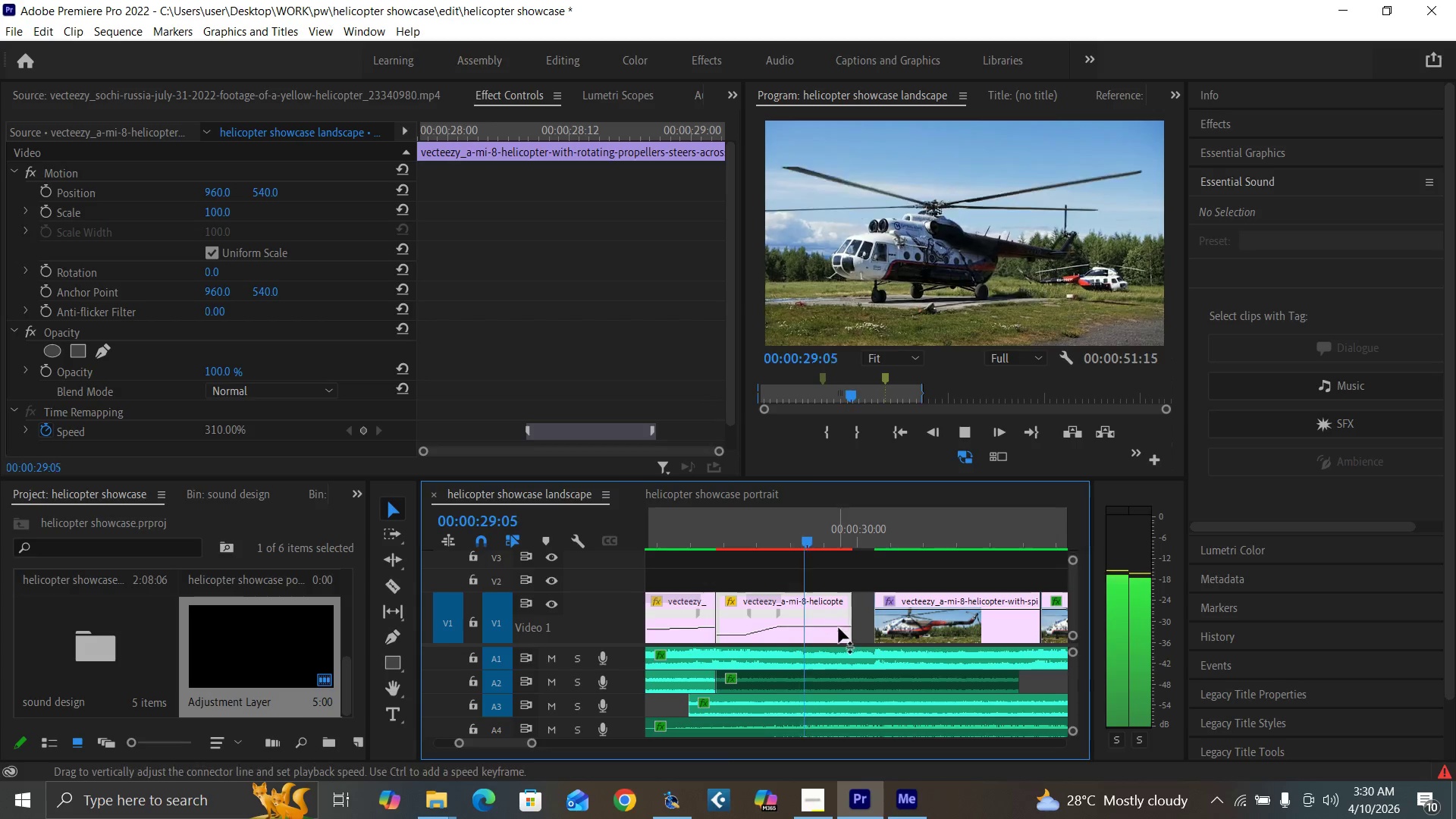 
key(Space)
 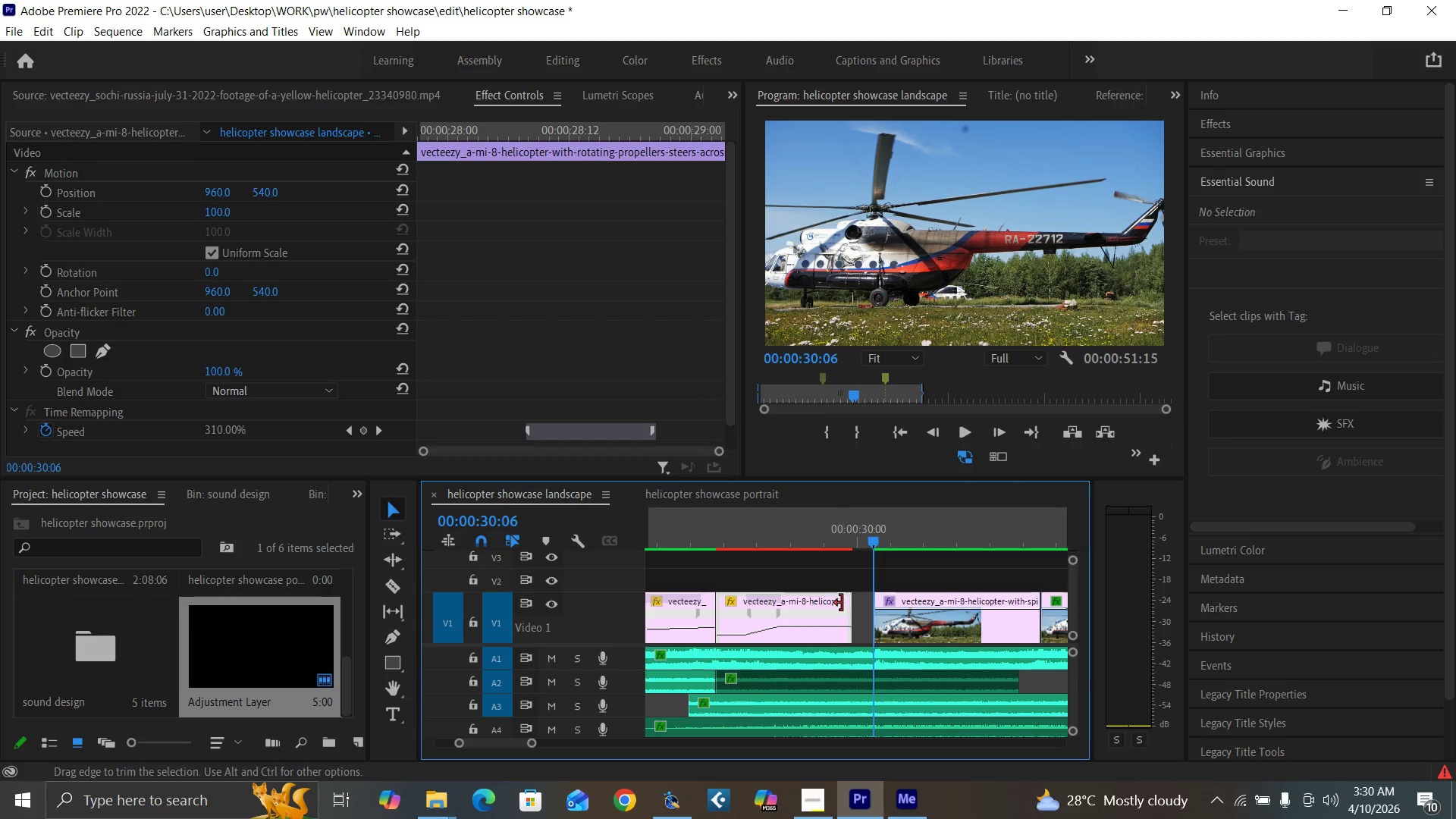 
left_click_drag(start_coordinate=[845, 602], to_coordinate=[864, 611])
 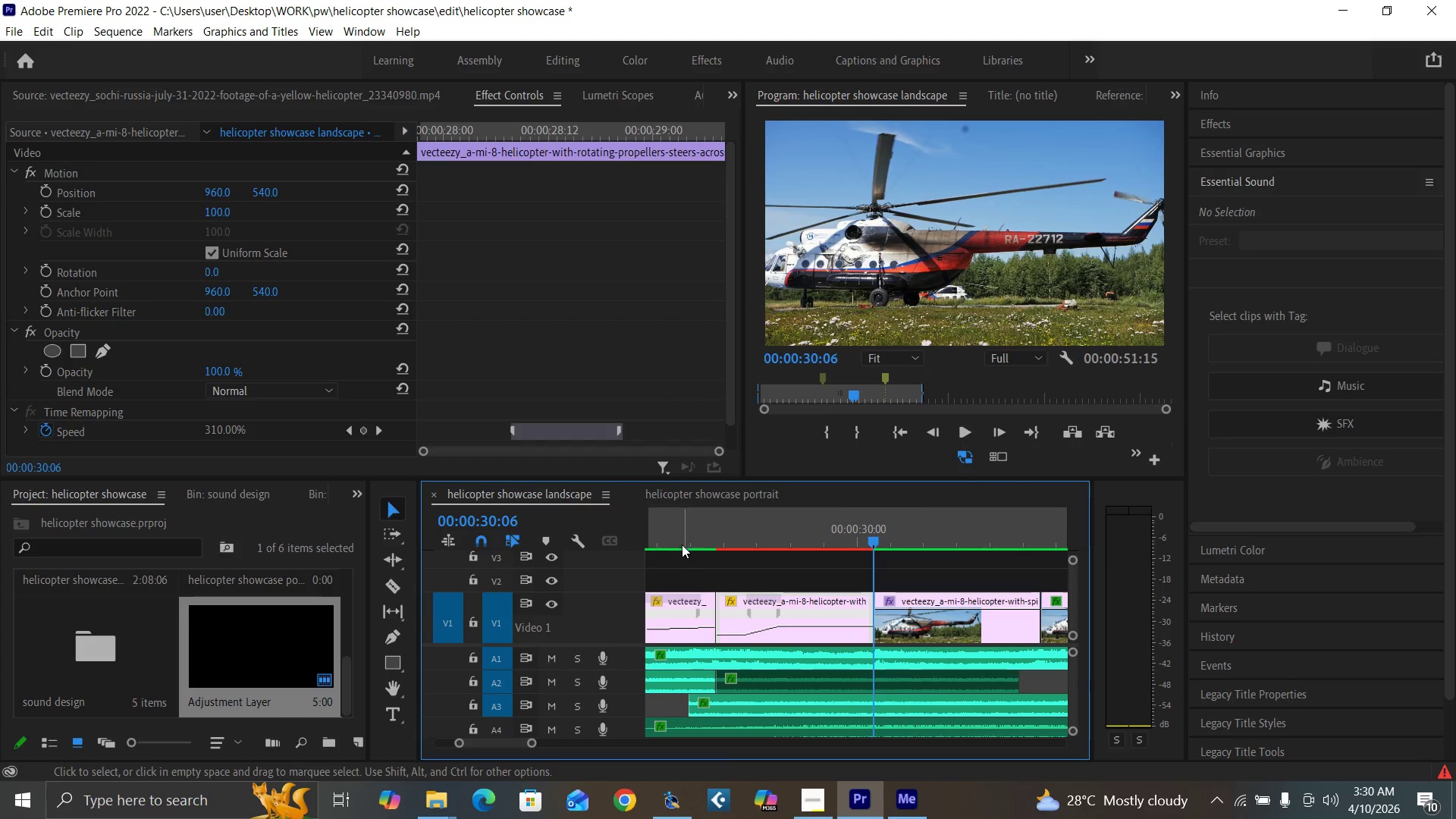 
left_click([677, 535])
 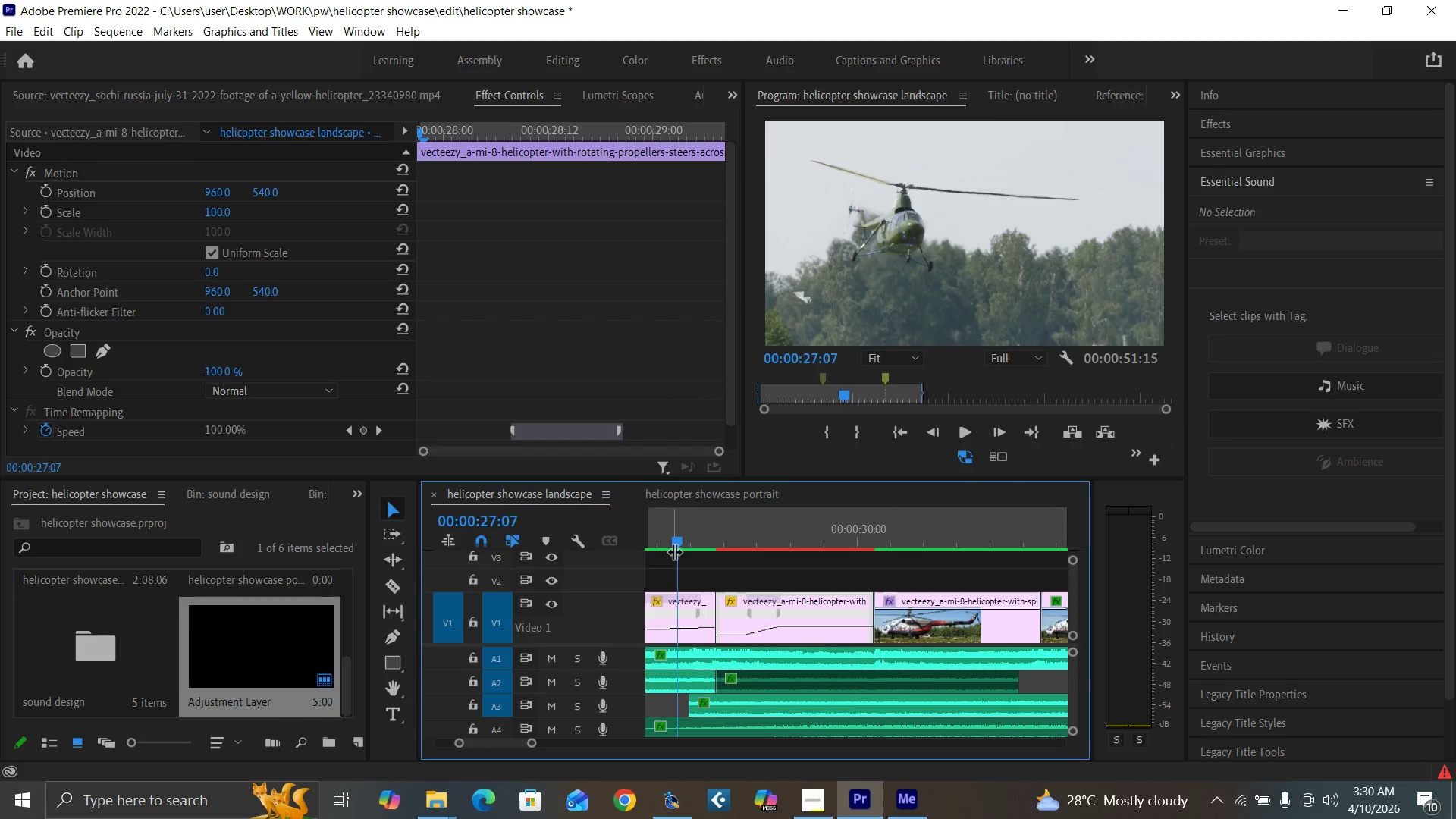 
key(Space)
 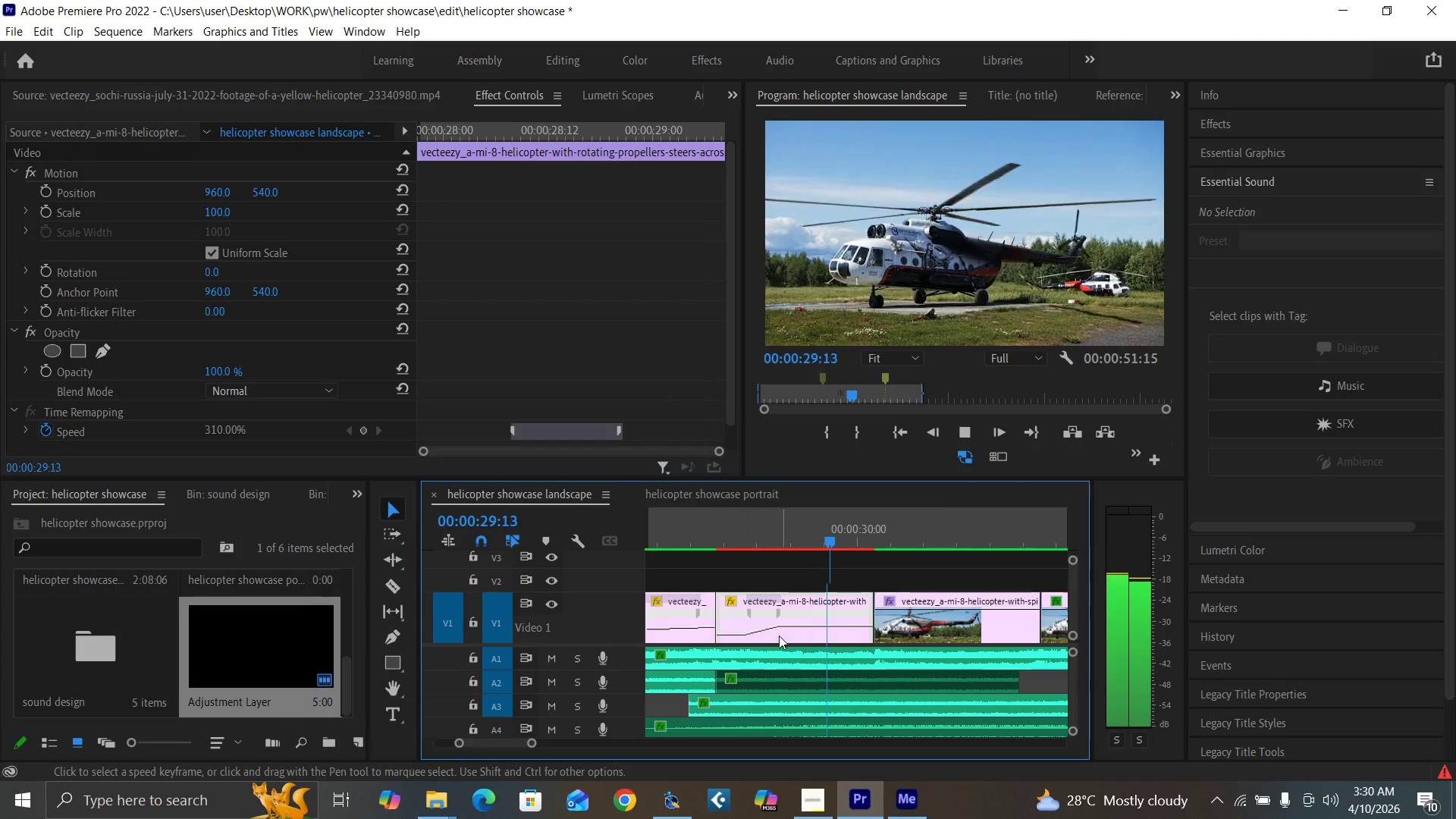 
key(Space)
 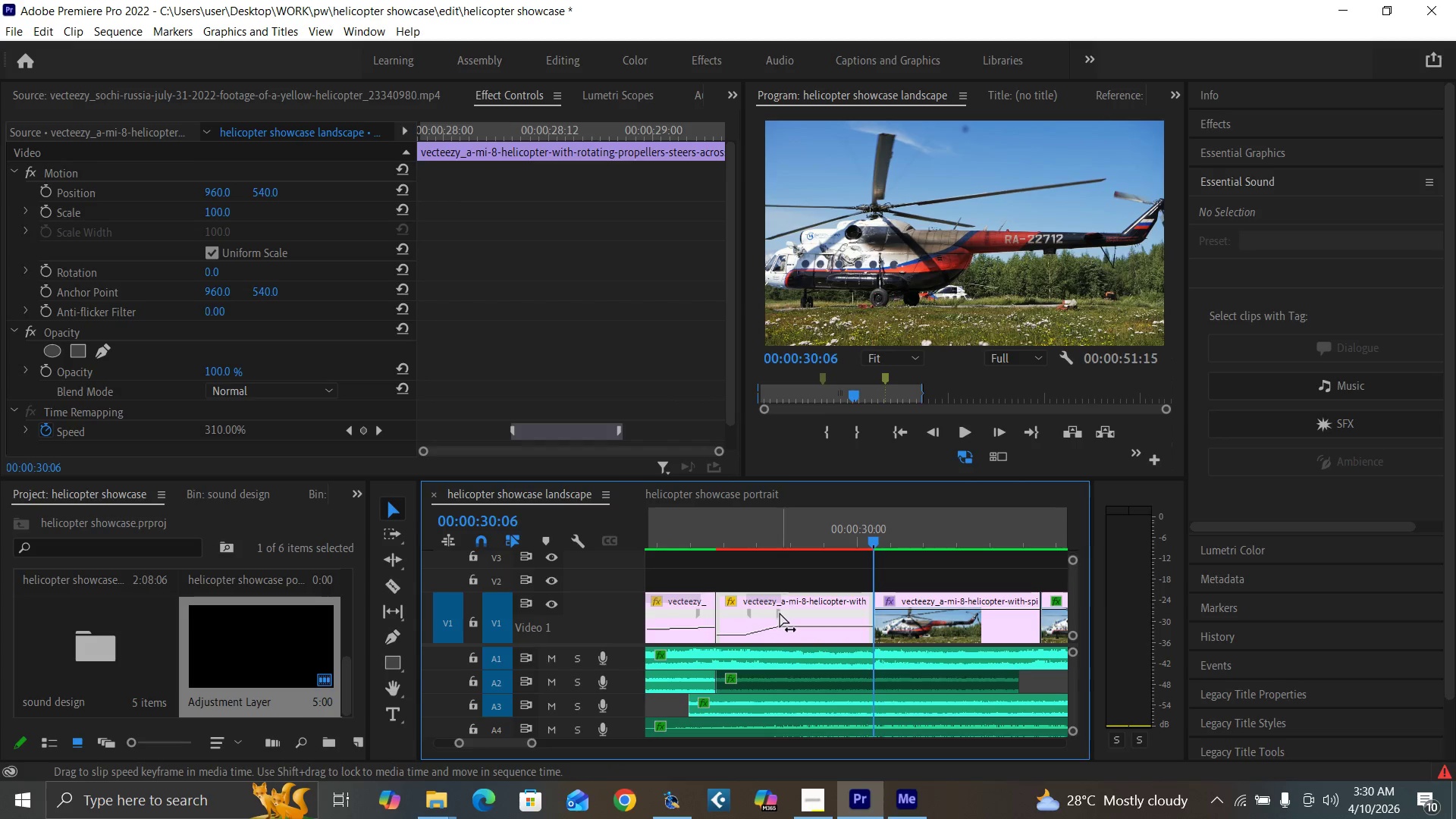 
left_click_drag(start_coordinate=[780, 613], to_coordinate=[809, 619])
 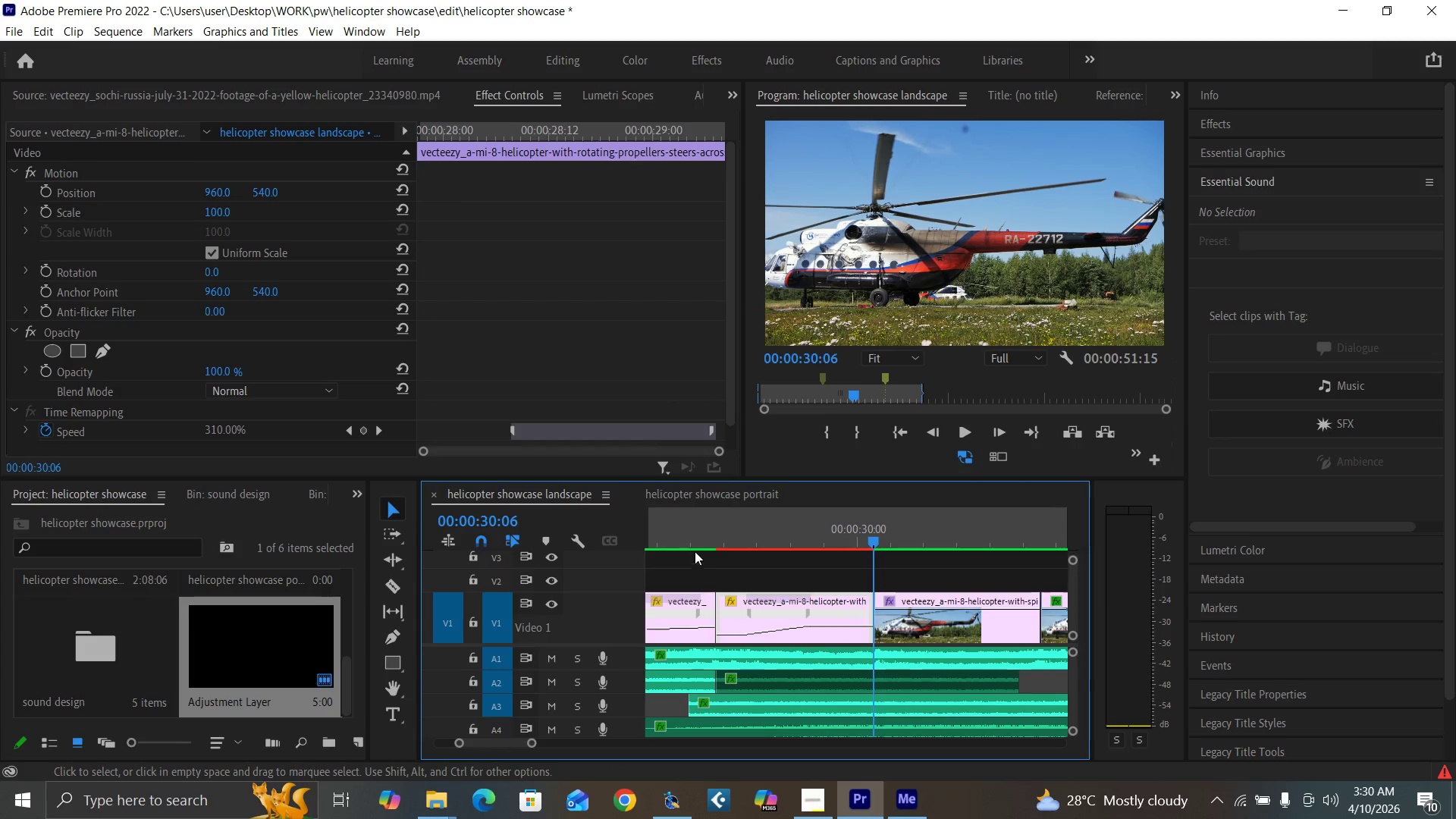 
left_click_drag(start_coordinate=[690, 542], to_coordinate=[689, 538])
 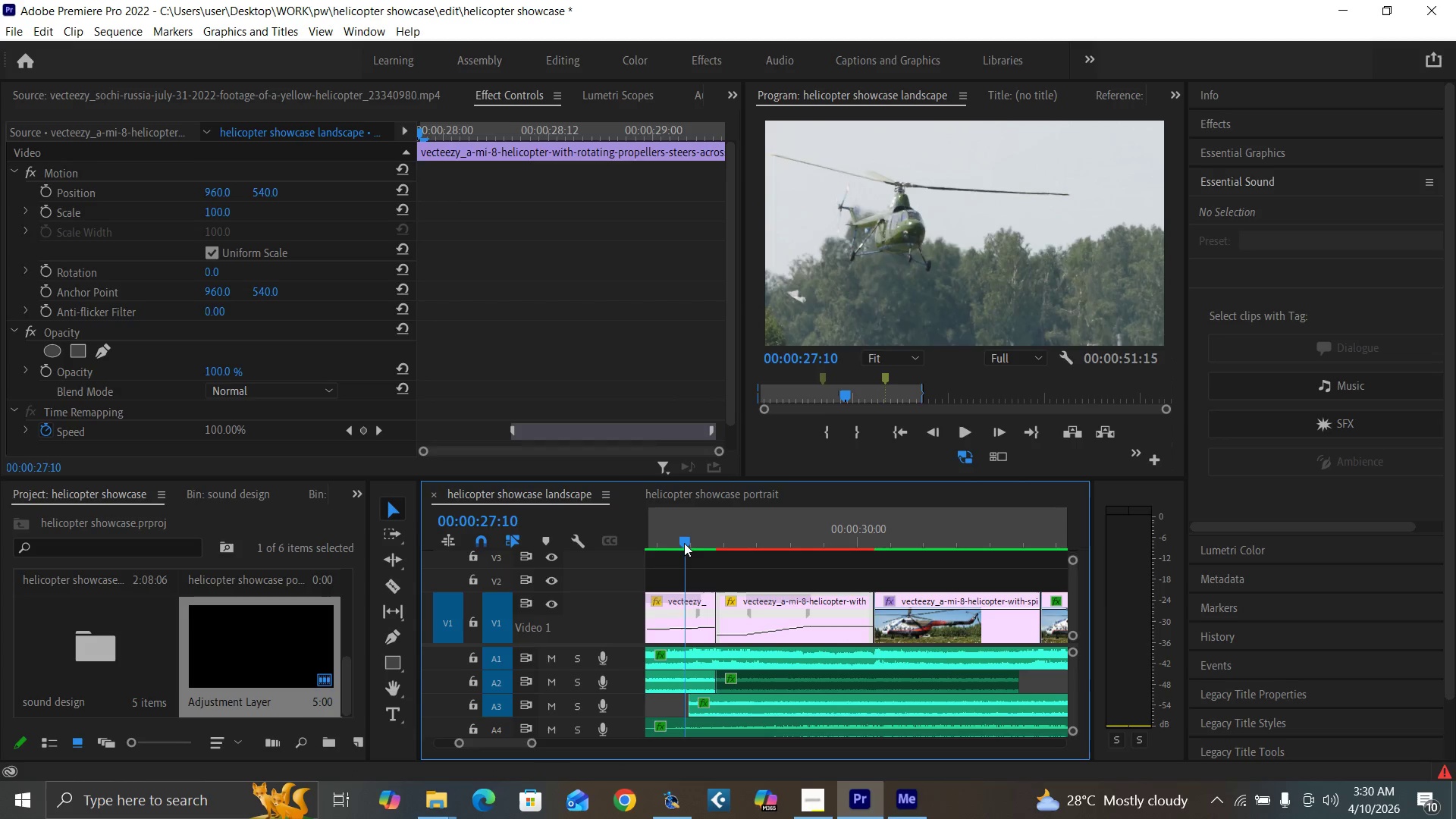 
key(Space)
 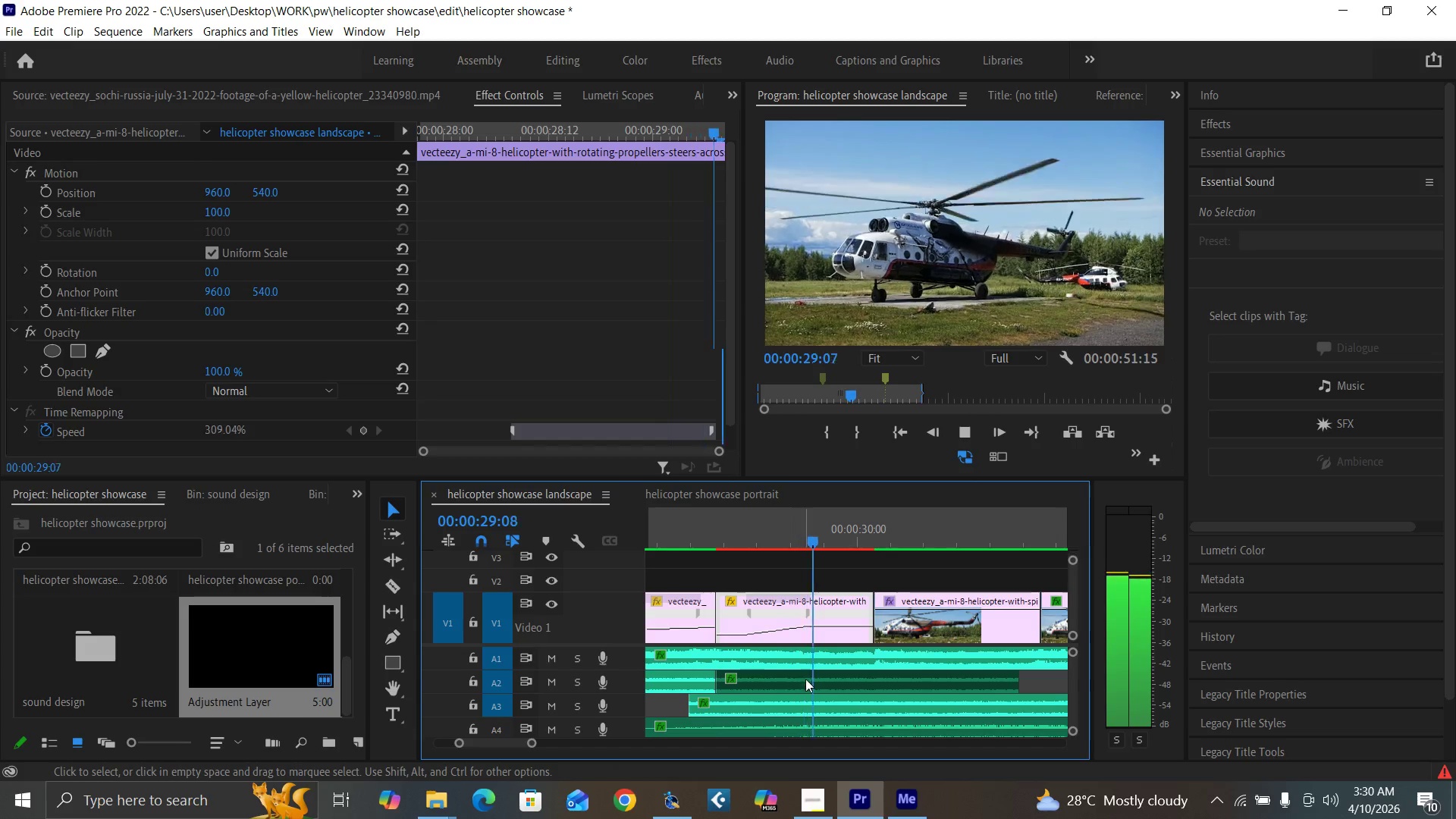 
key(Space)
 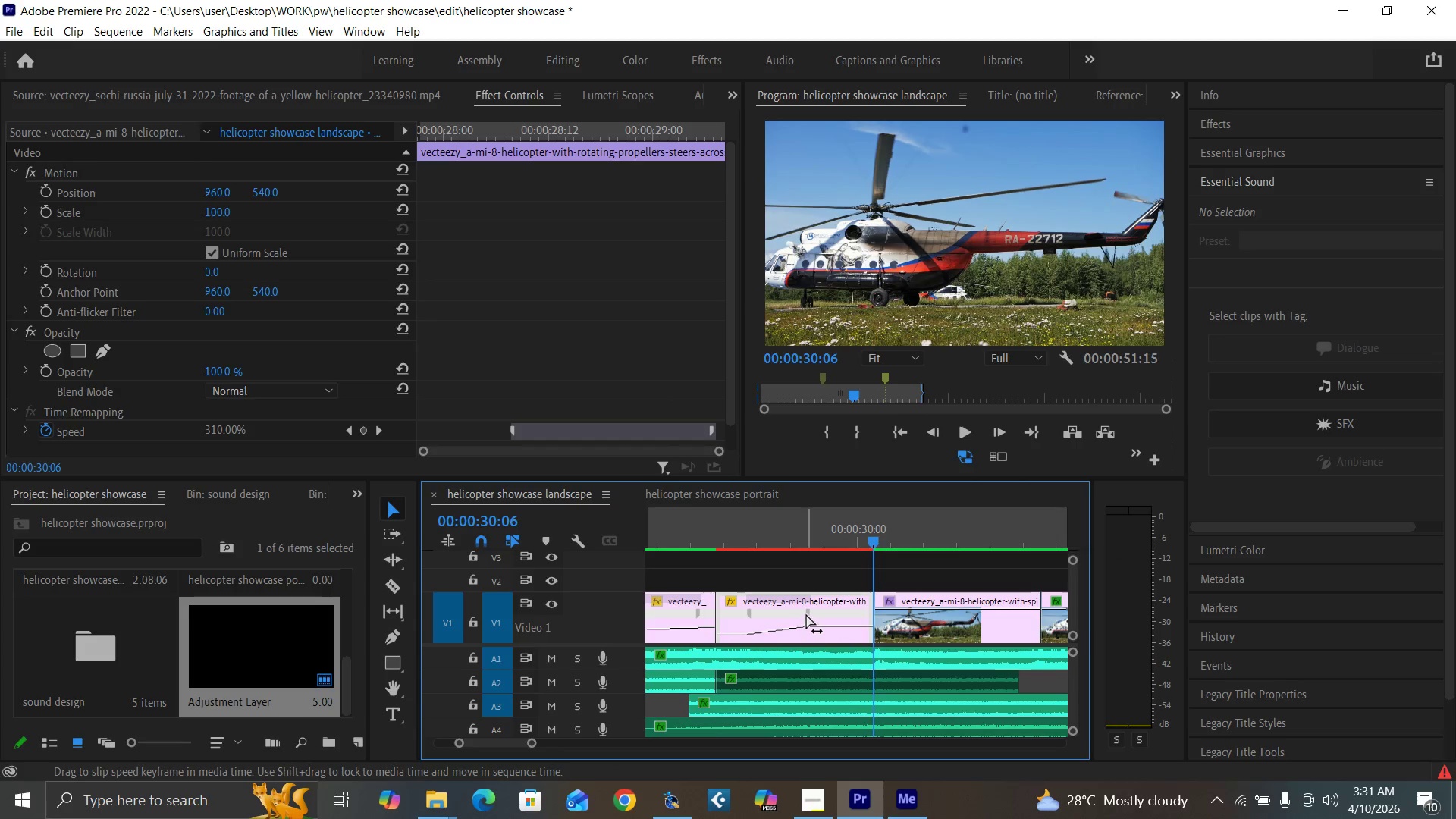 
left_click_drag(start_coordinate=[809, 613], to_coordinate=[826, 617])
 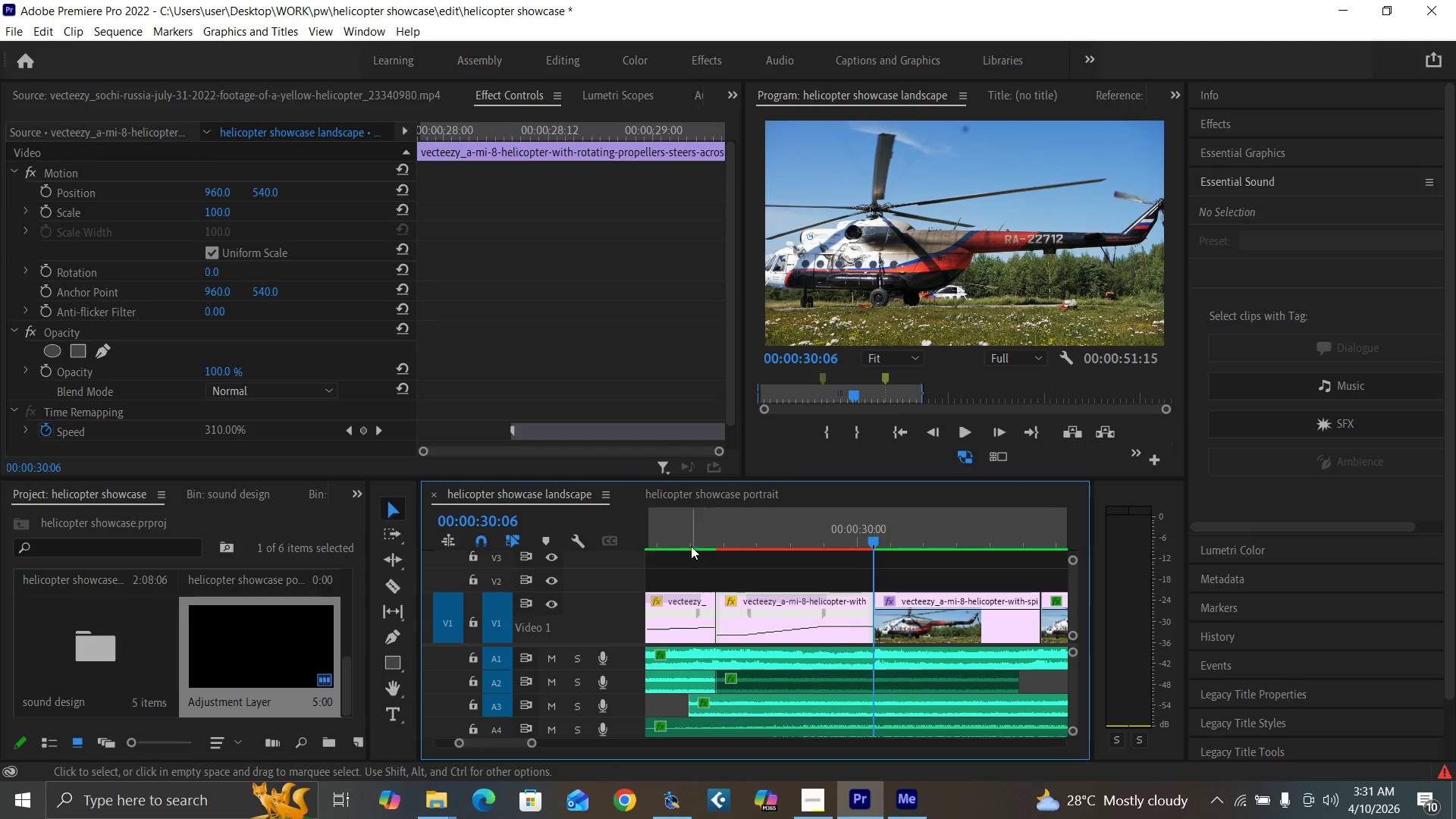 
left_click([685, 540])
 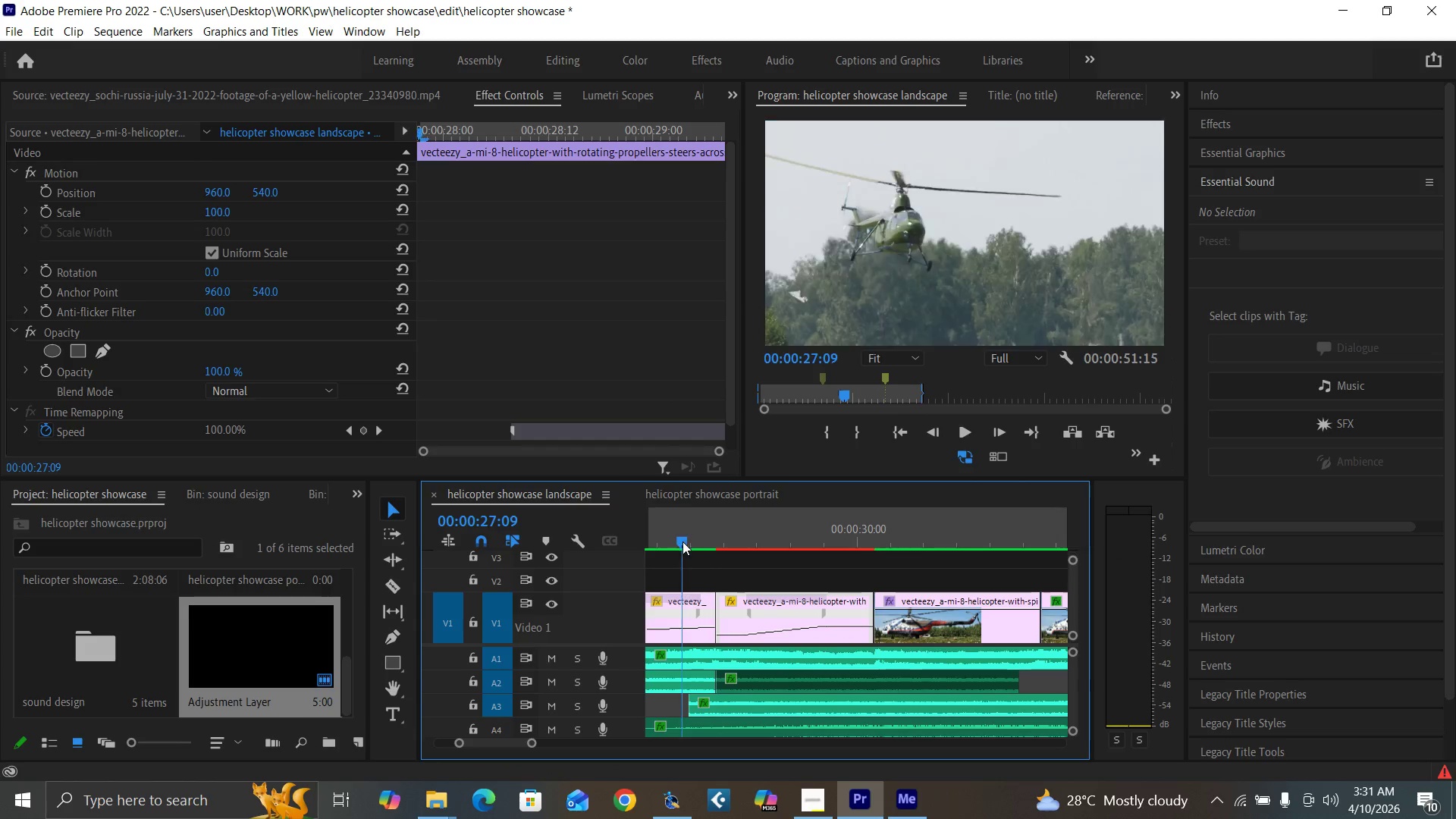 
key(Space)
 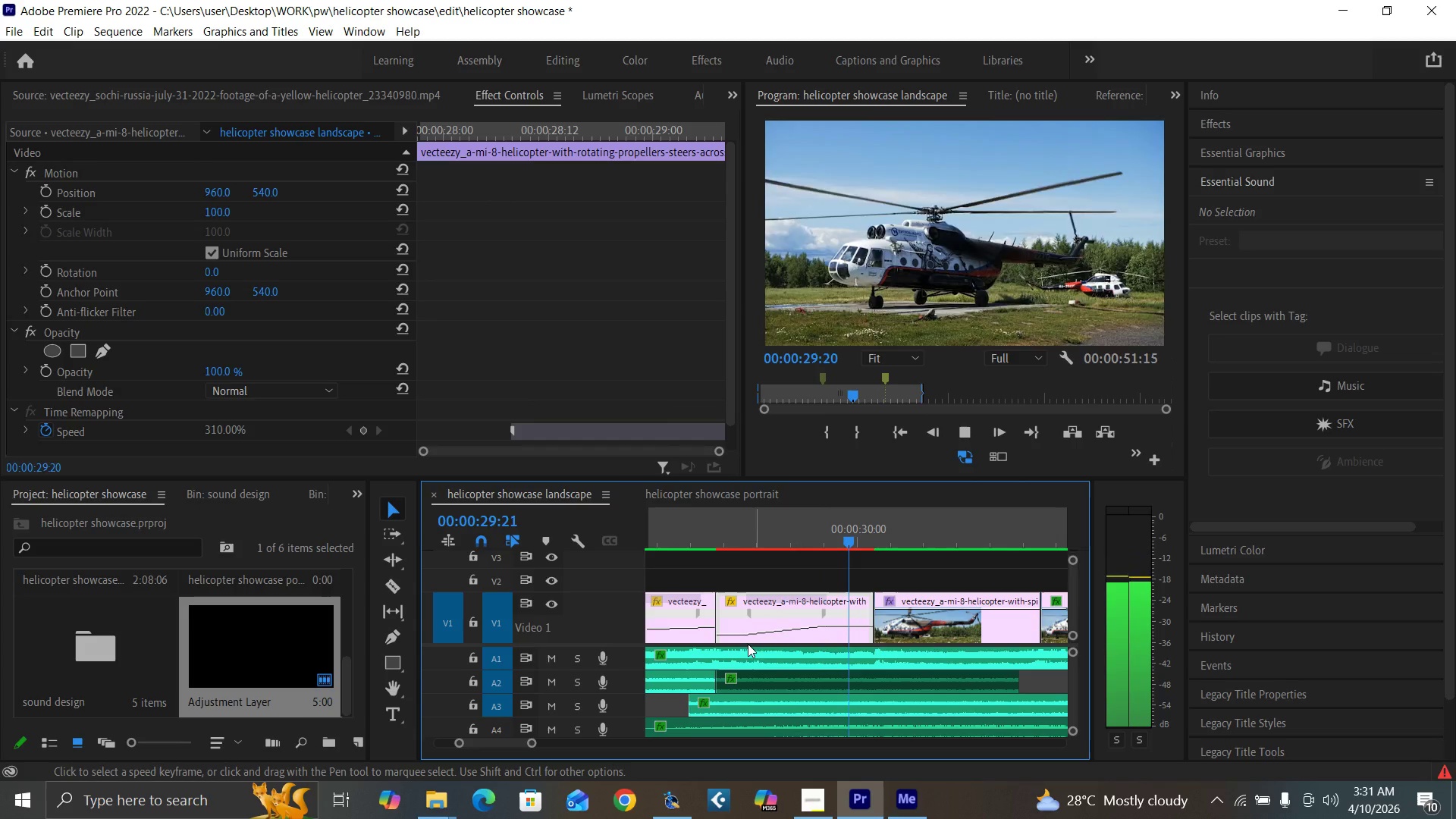 
key(Space)
 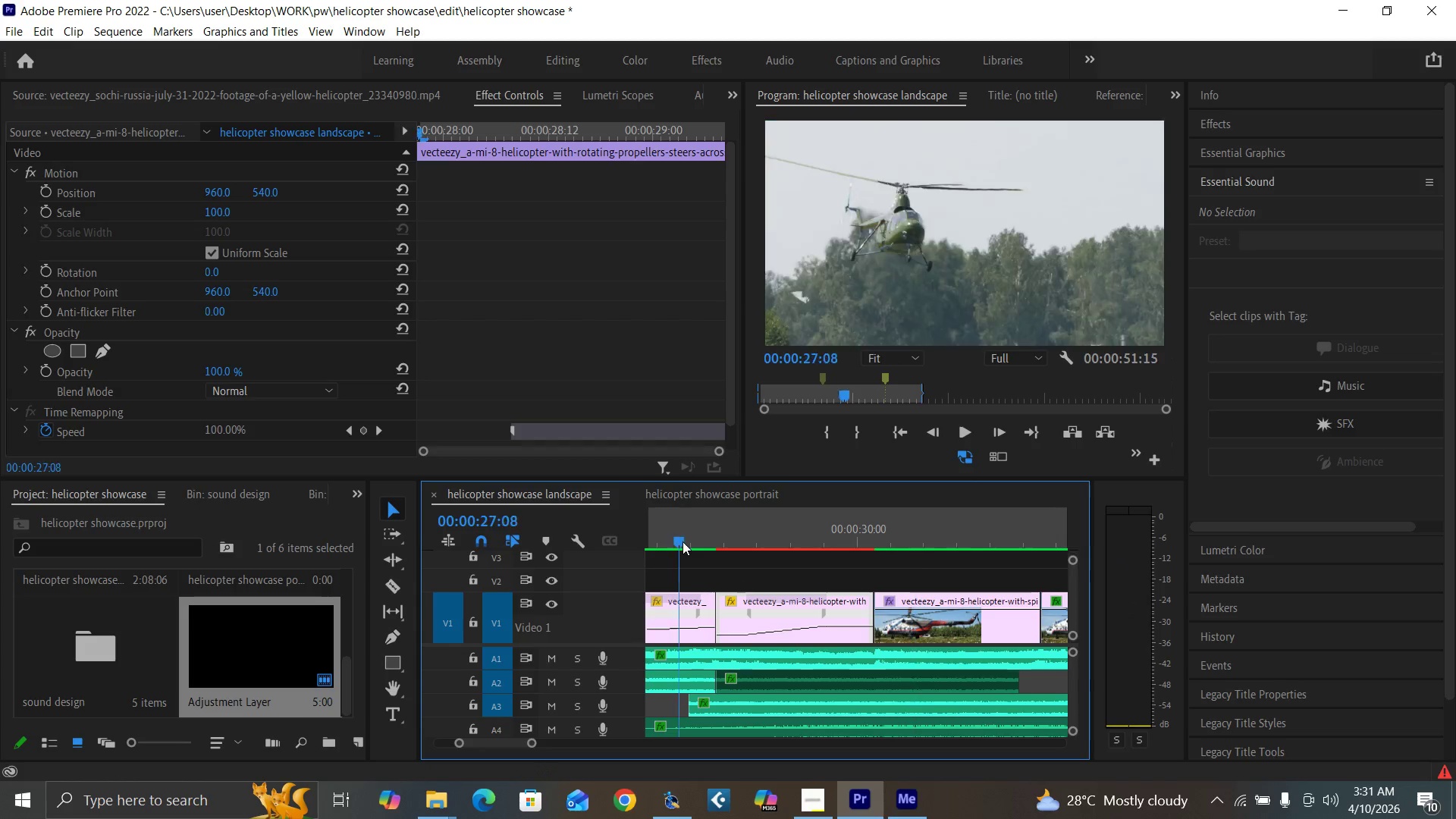 
key(Space)
 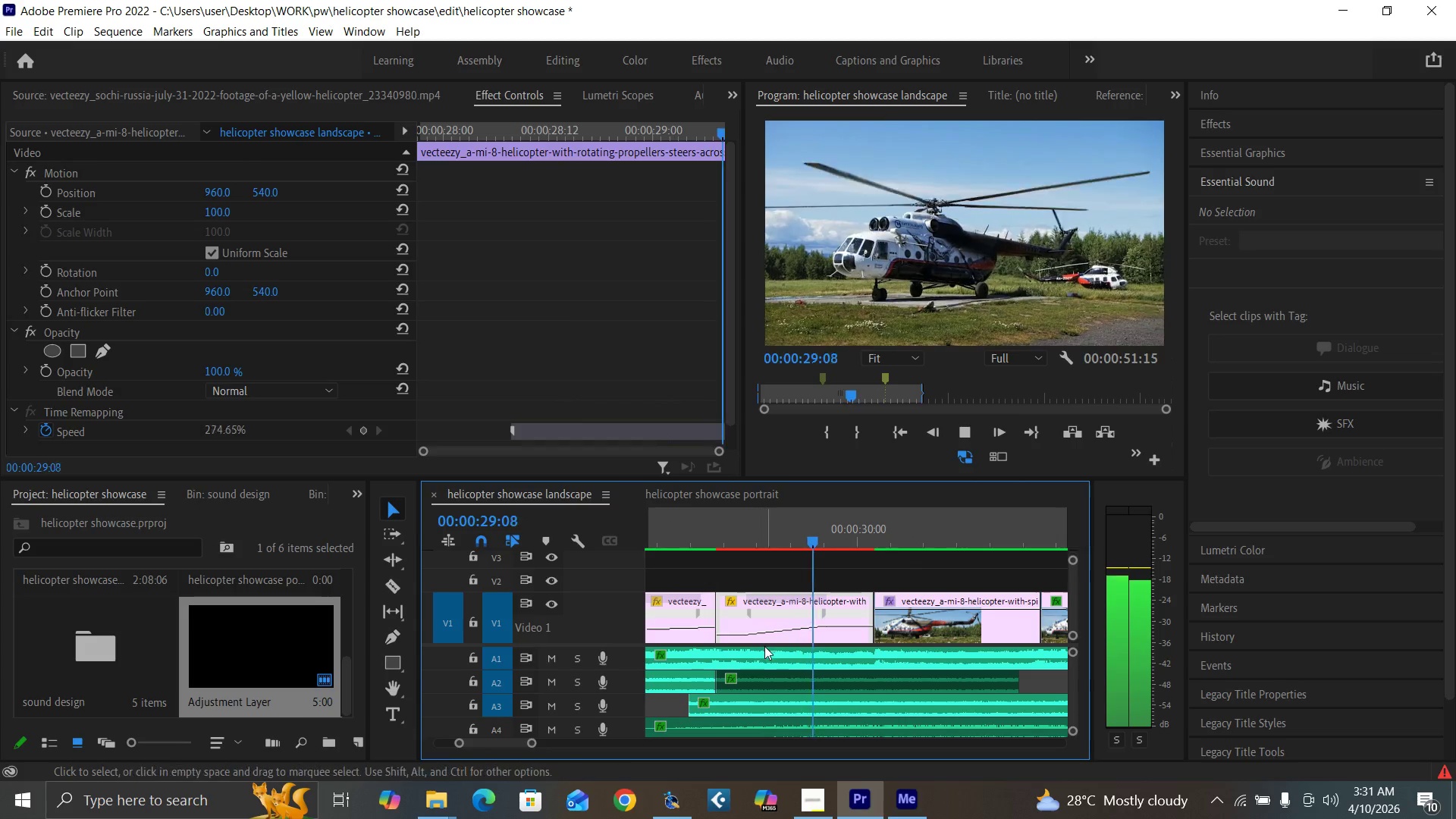 
key(Space)
 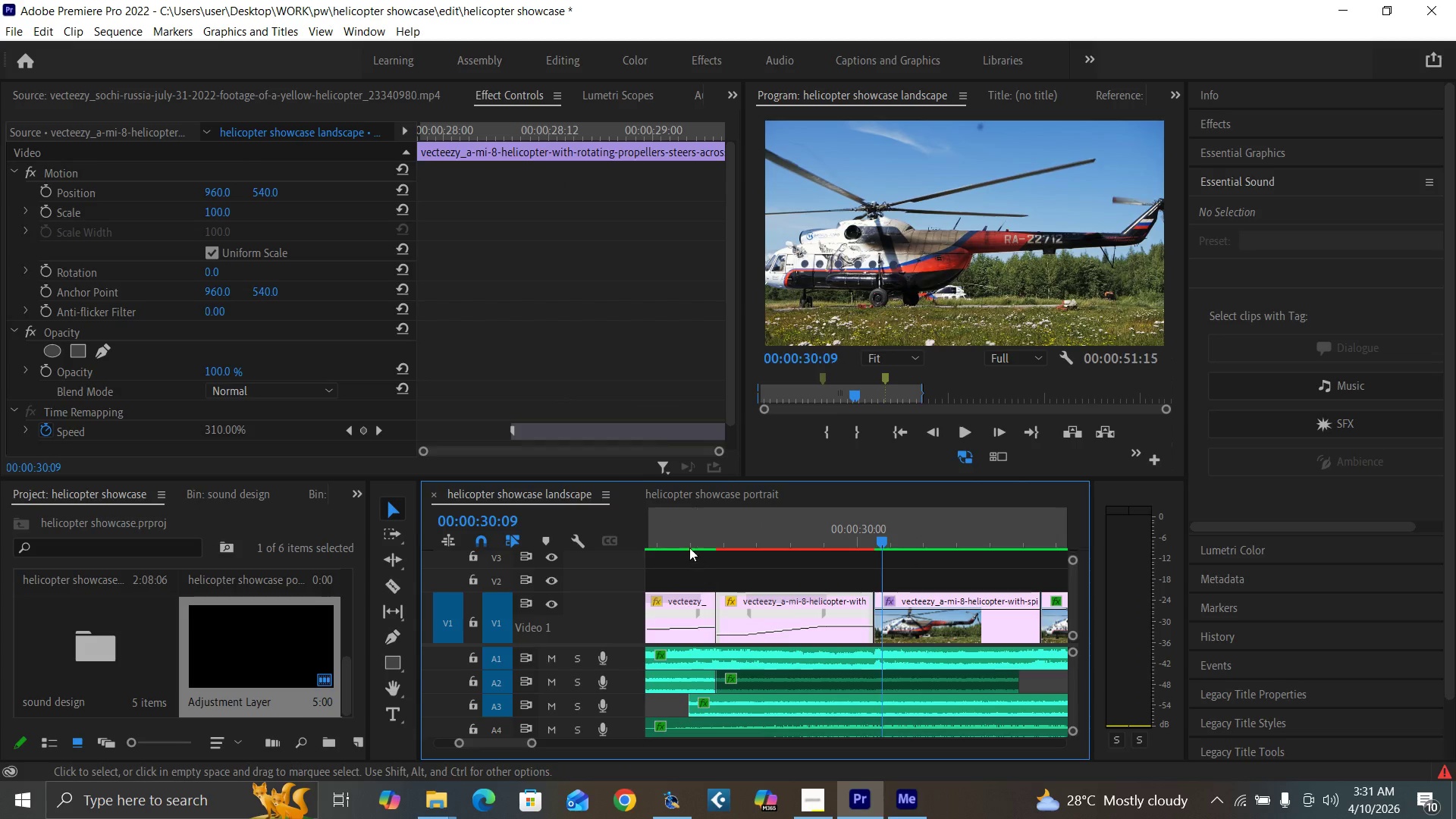 
left_click([682, 542])
 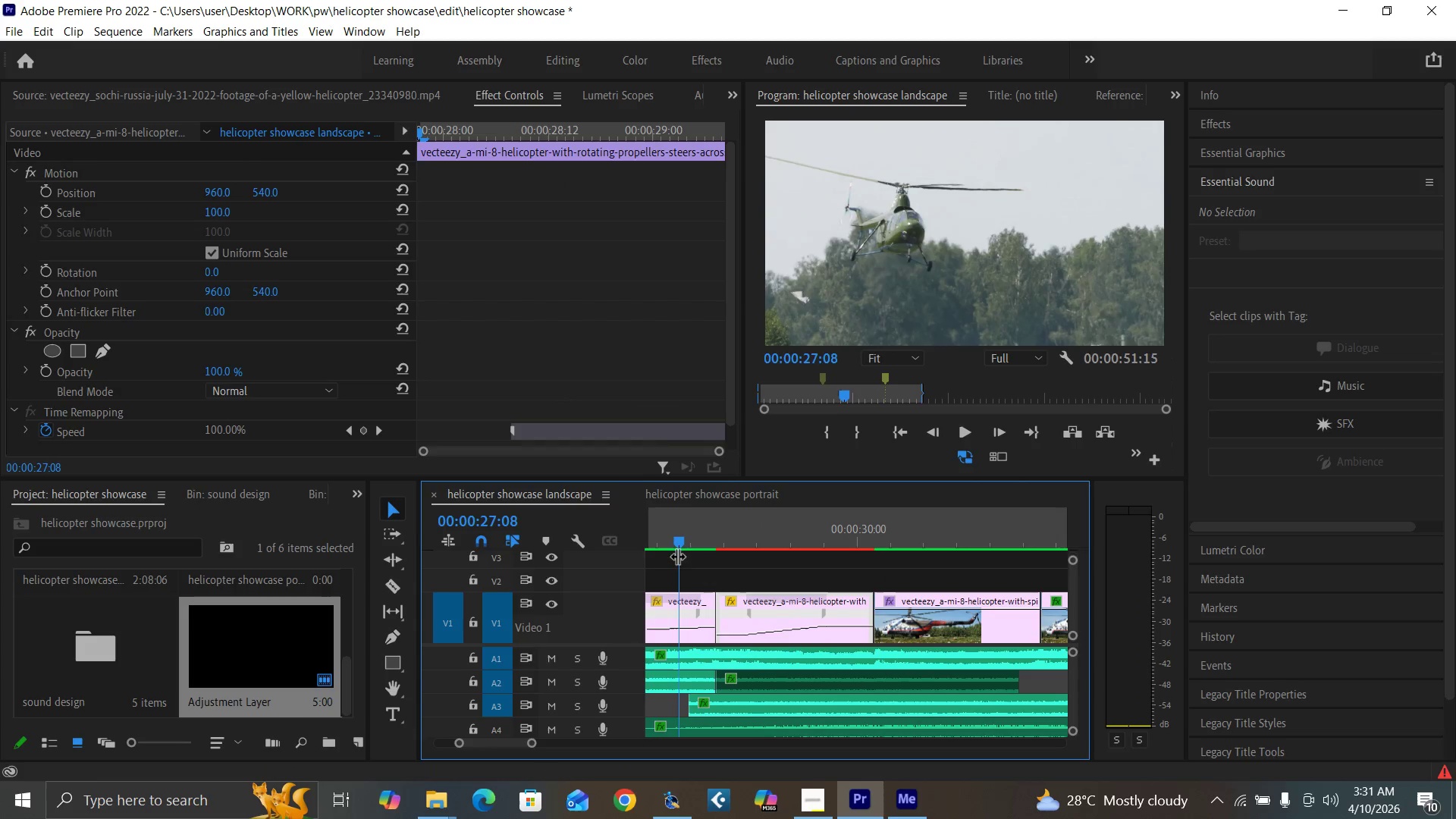 
key(Space)
 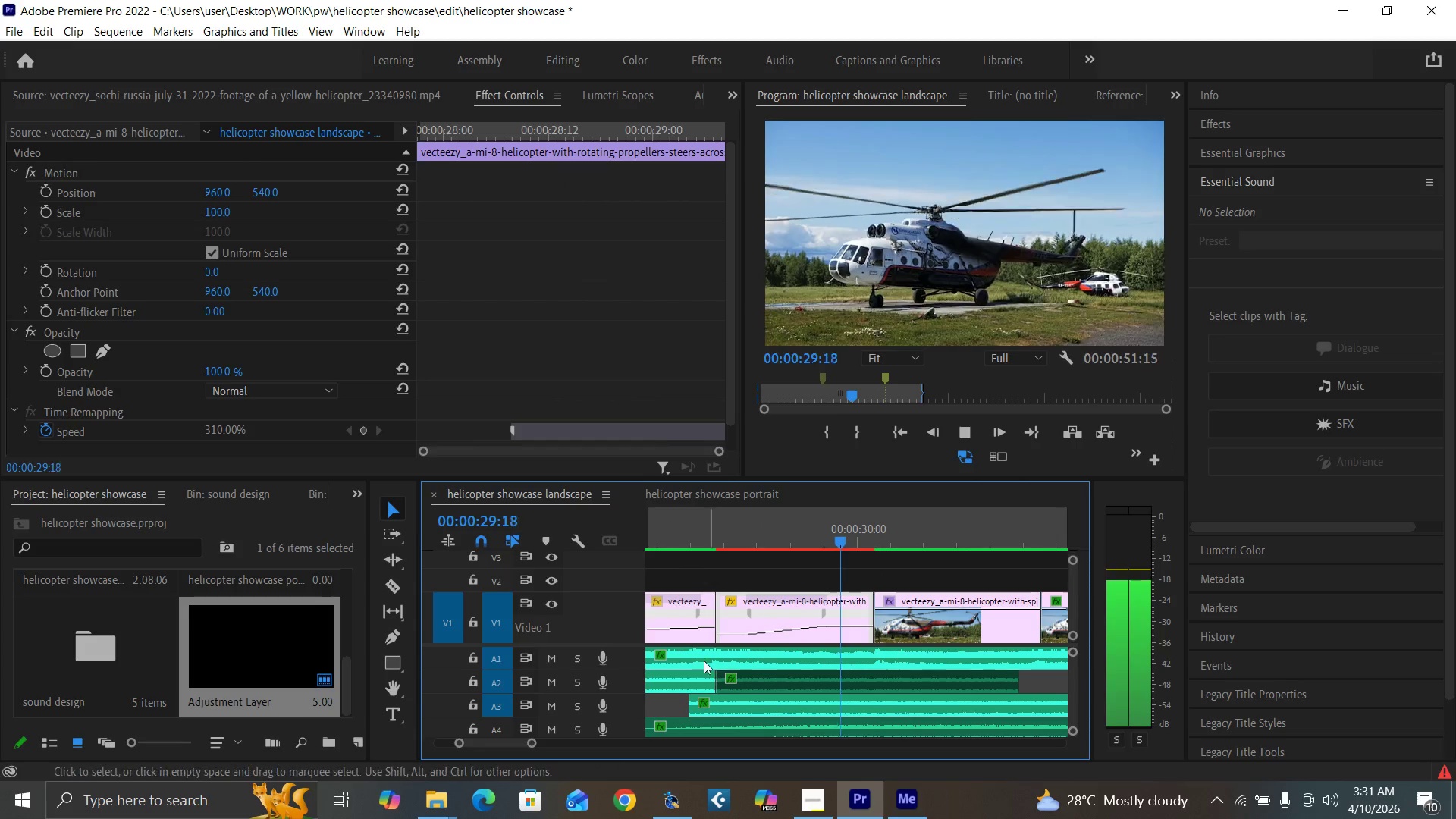 
key(Space)
 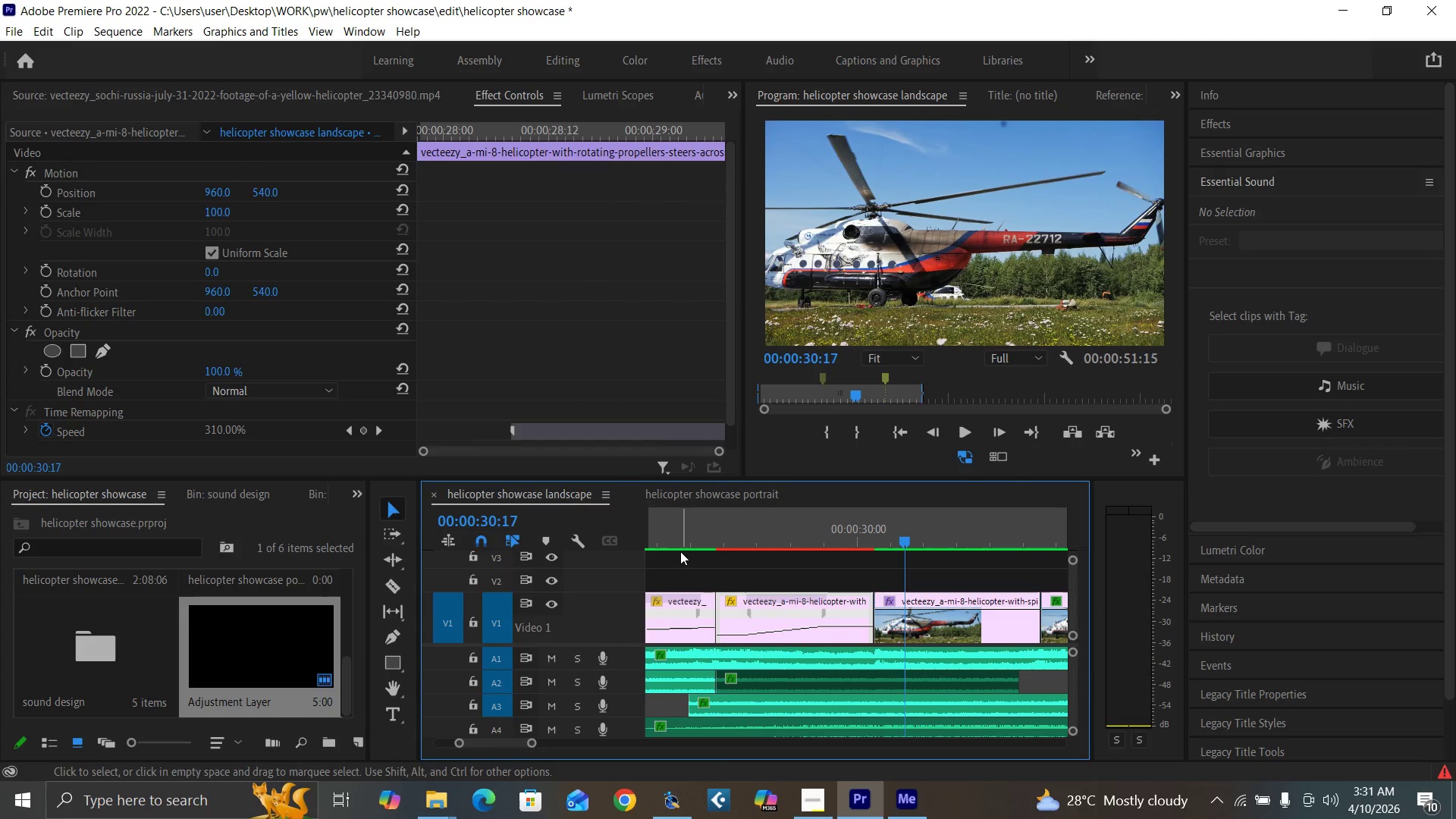 
left_click([678, 543])
 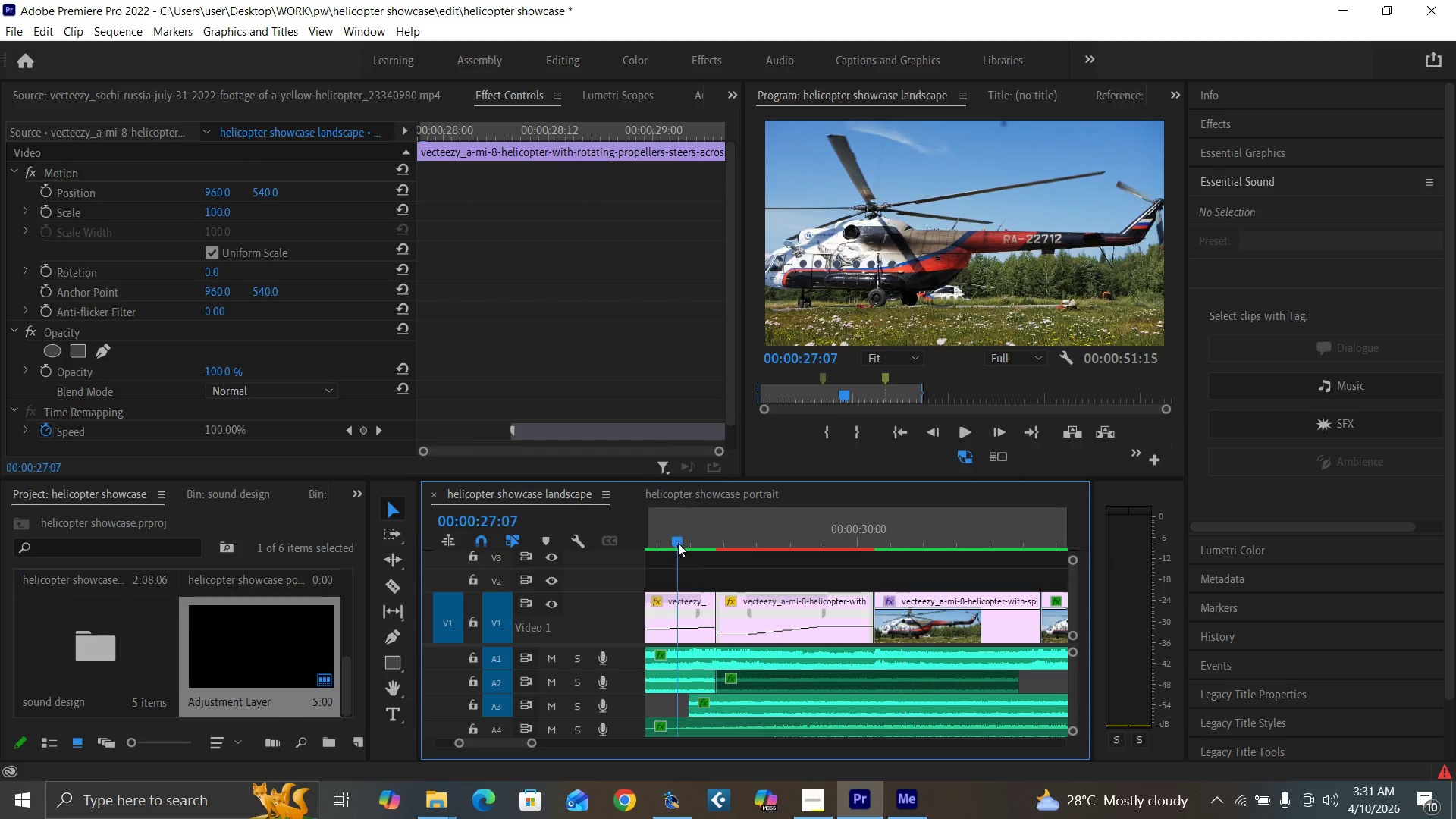 
key(Space)
 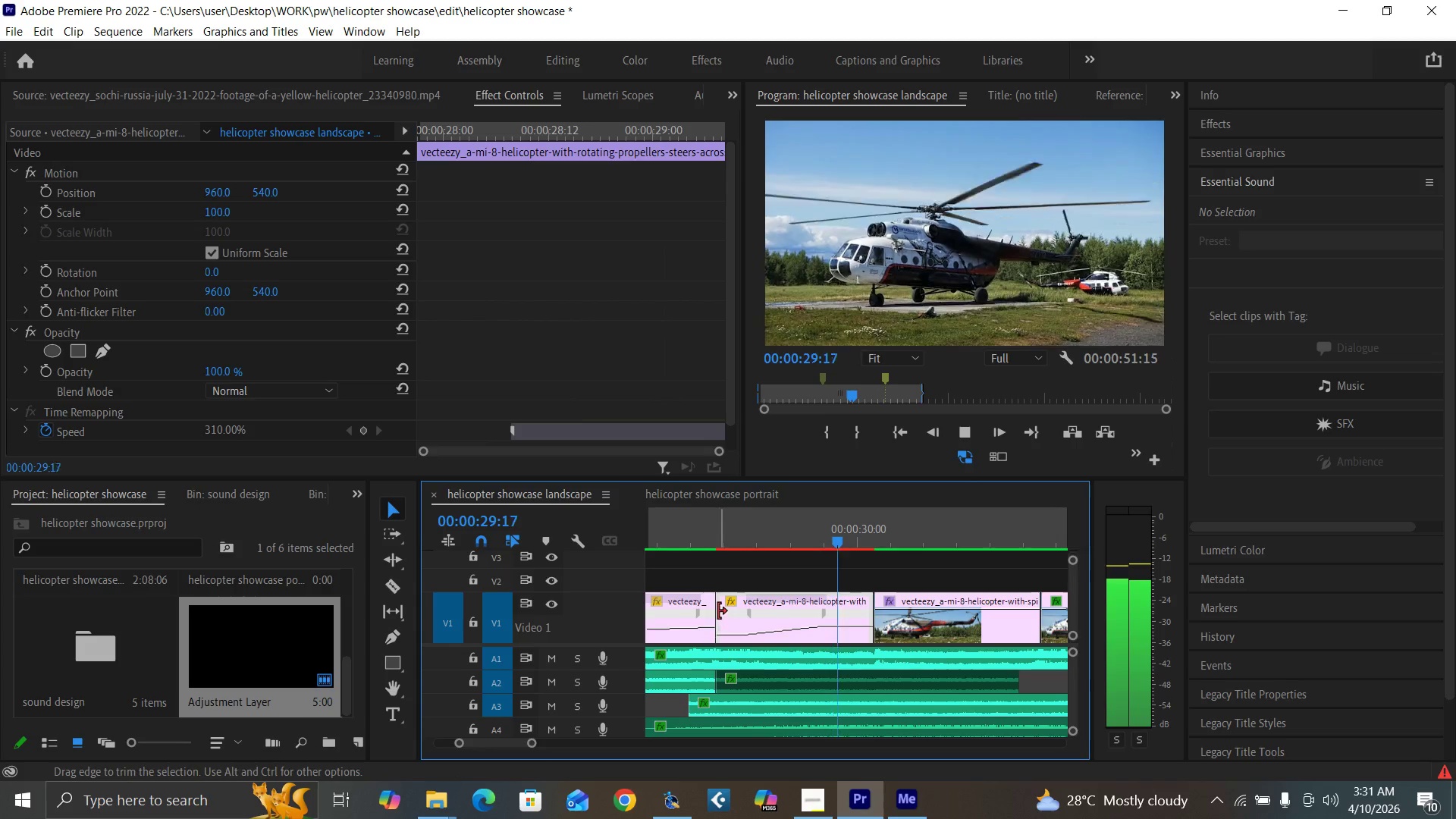 
key(Space)
 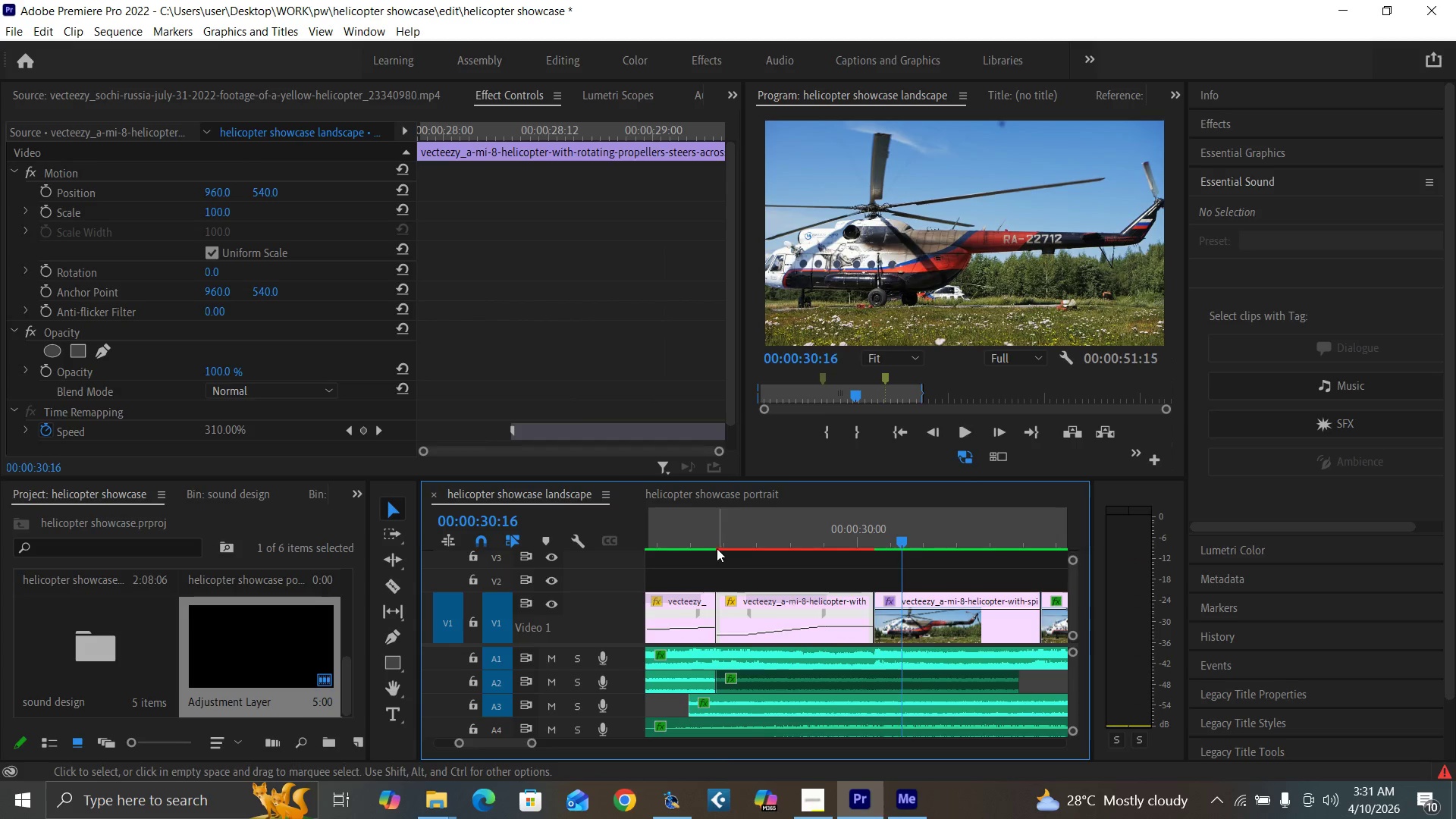 
left_click([717, 545])
 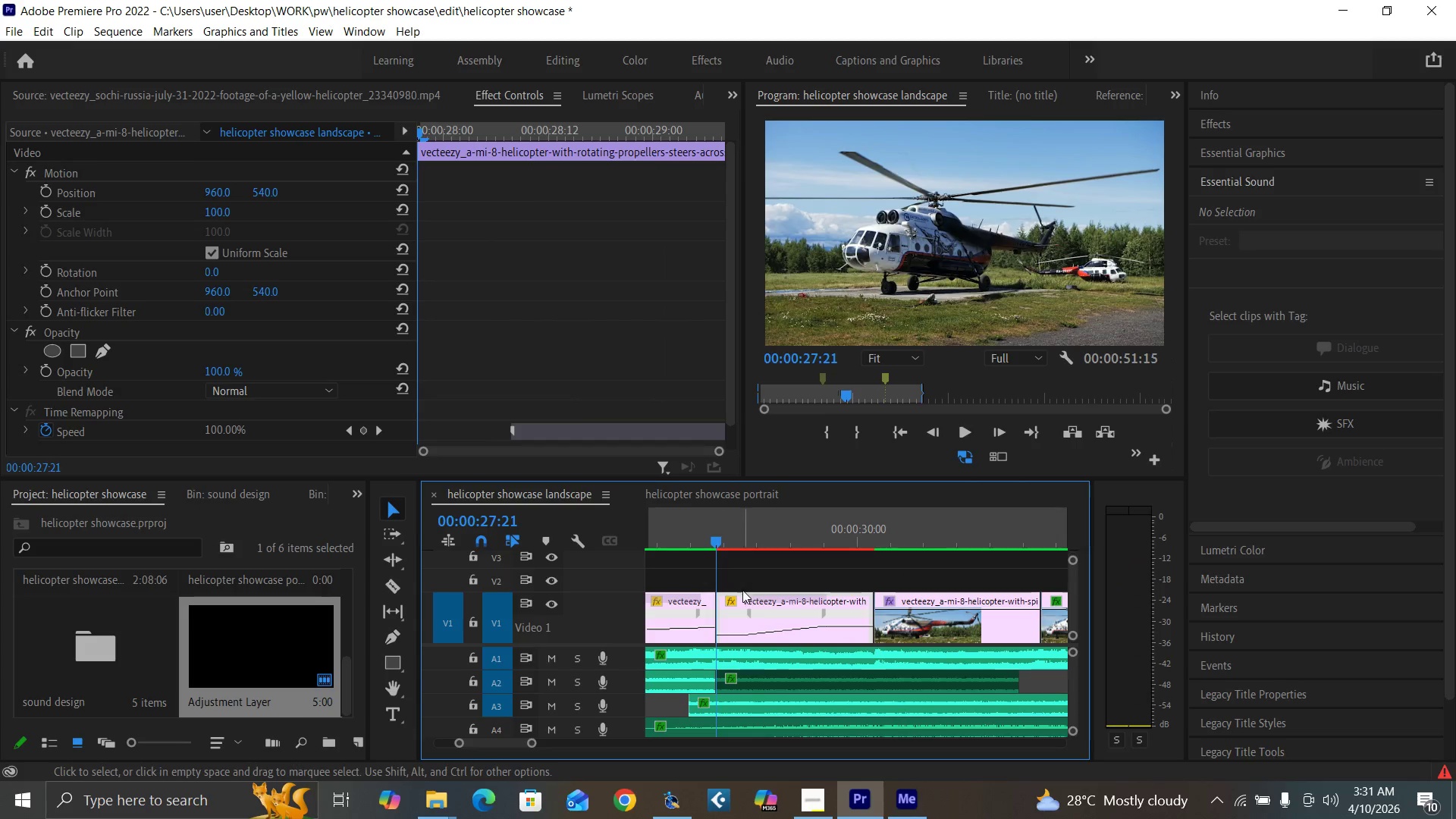 
key(ArrowLeft)
 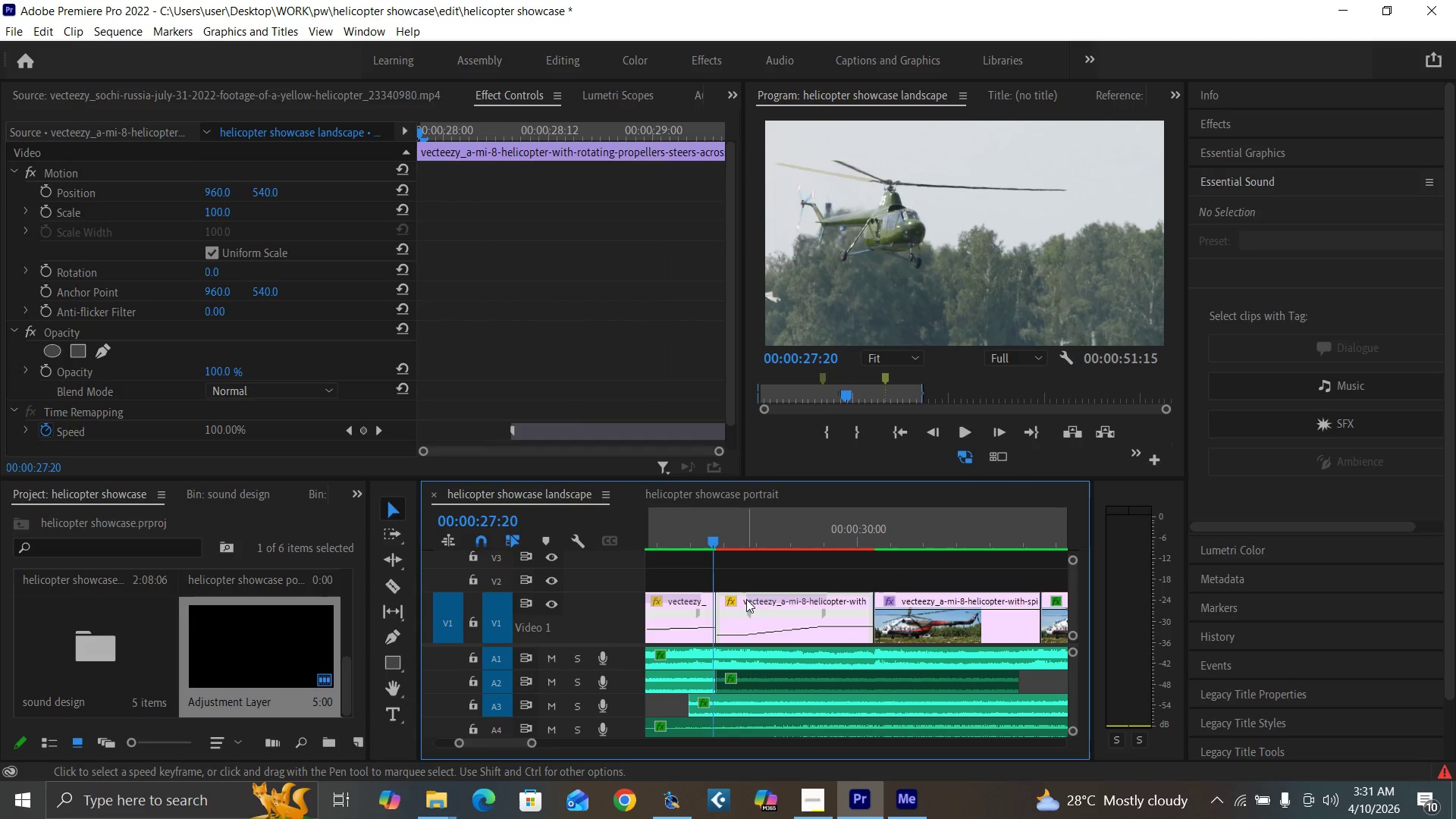 
key(ArrowRight)
 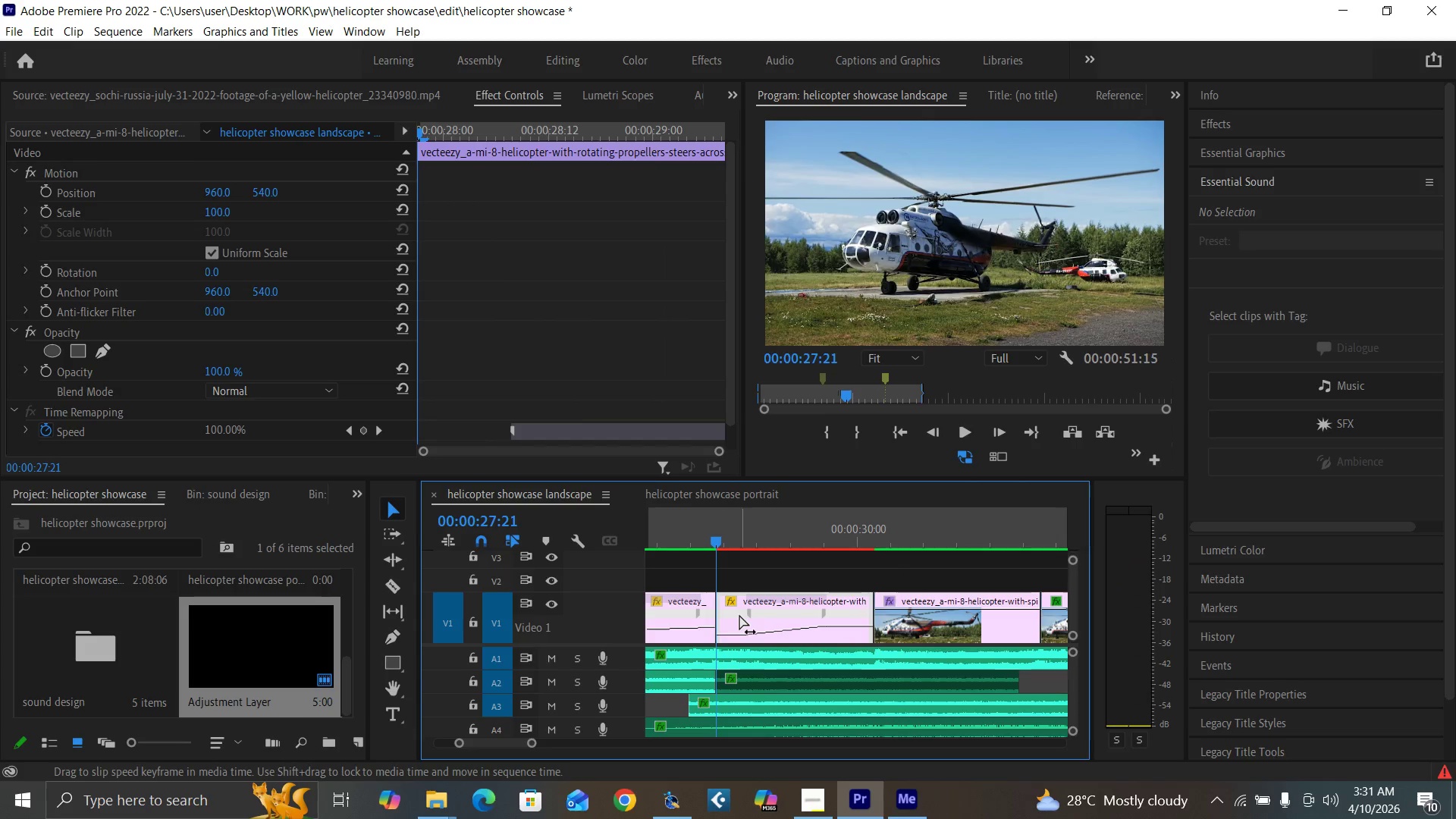 
left_click([739, 615])
 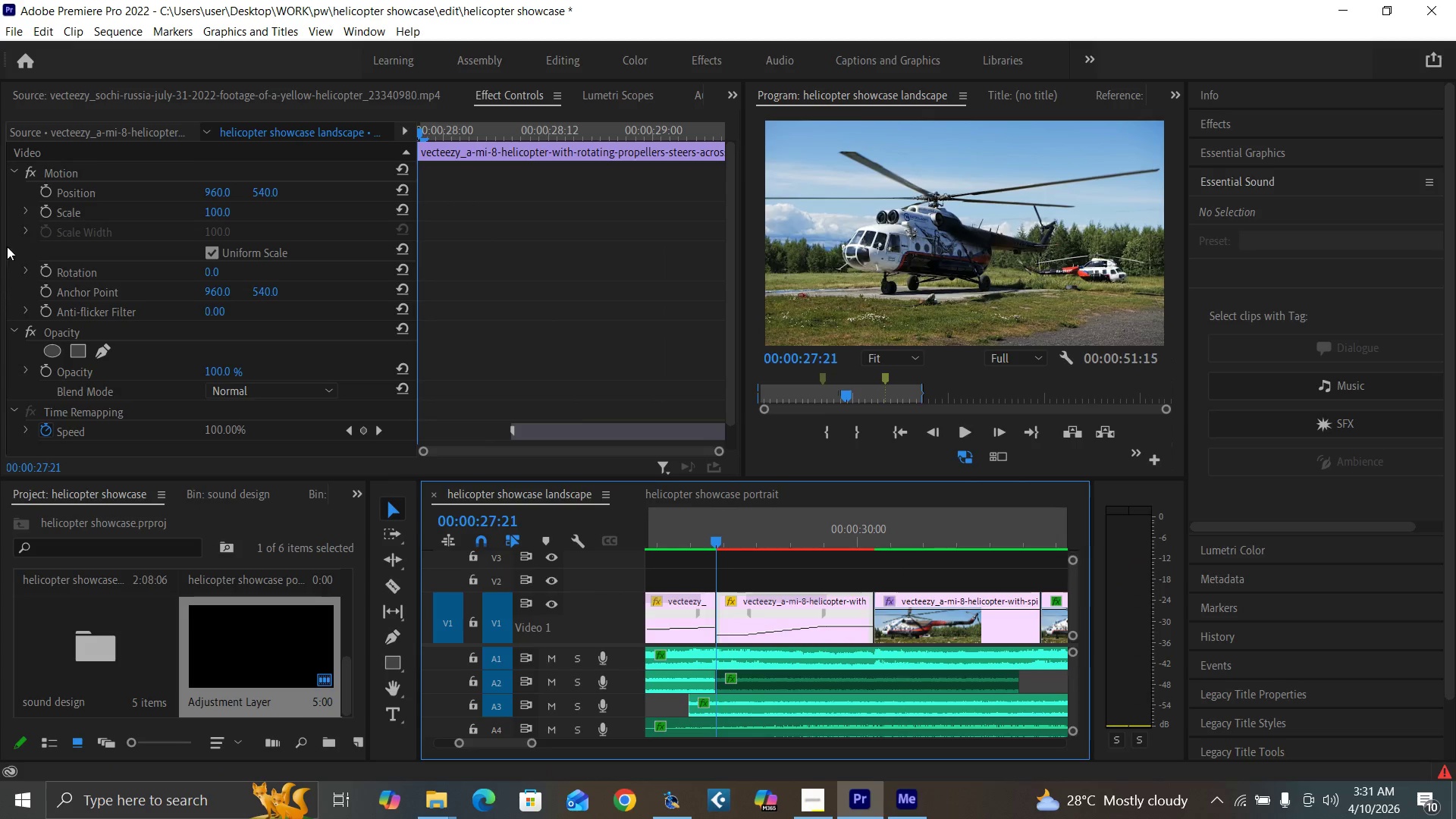 
left_click([51, 212])
 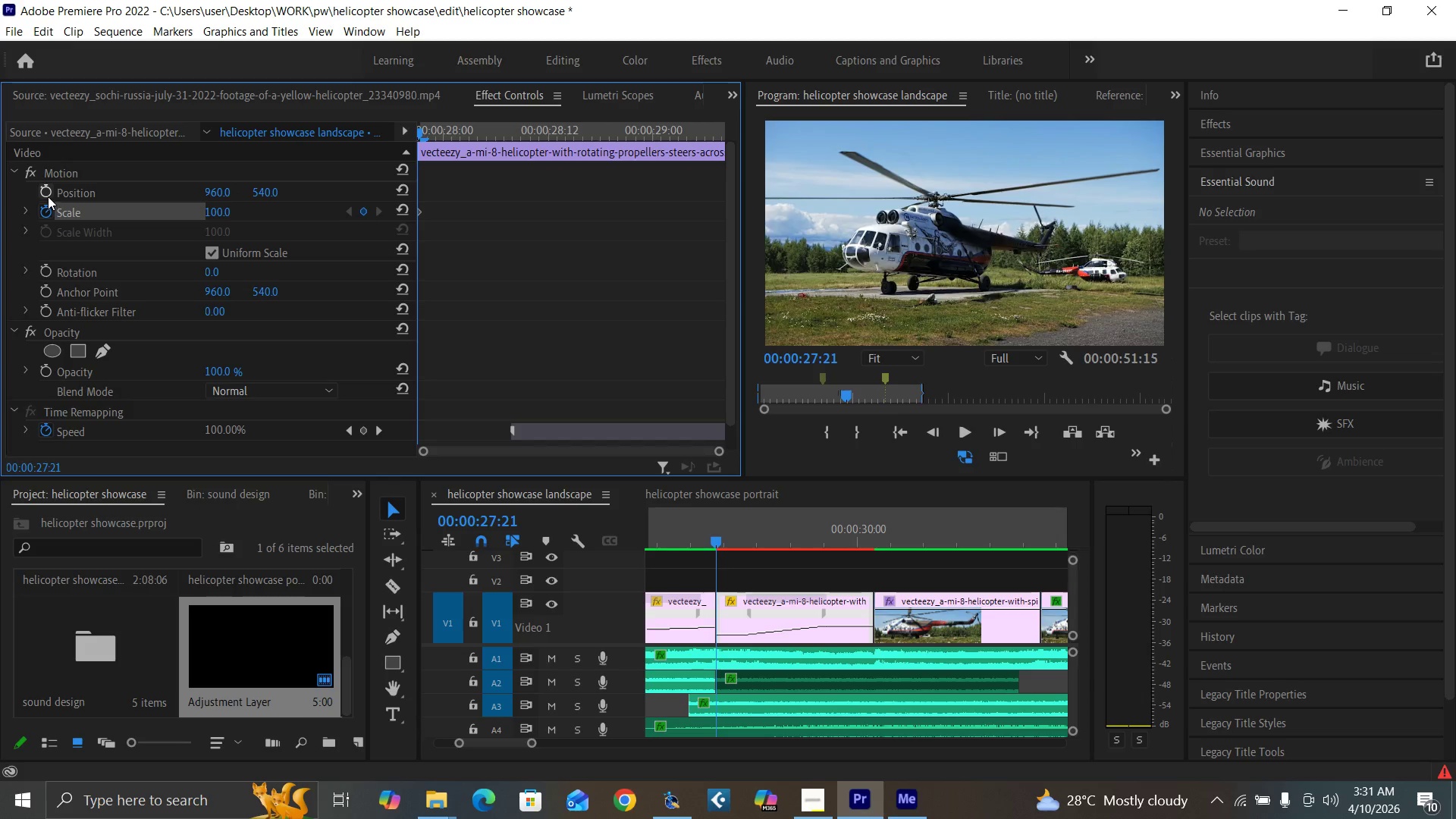 
left_click([48, 195])
 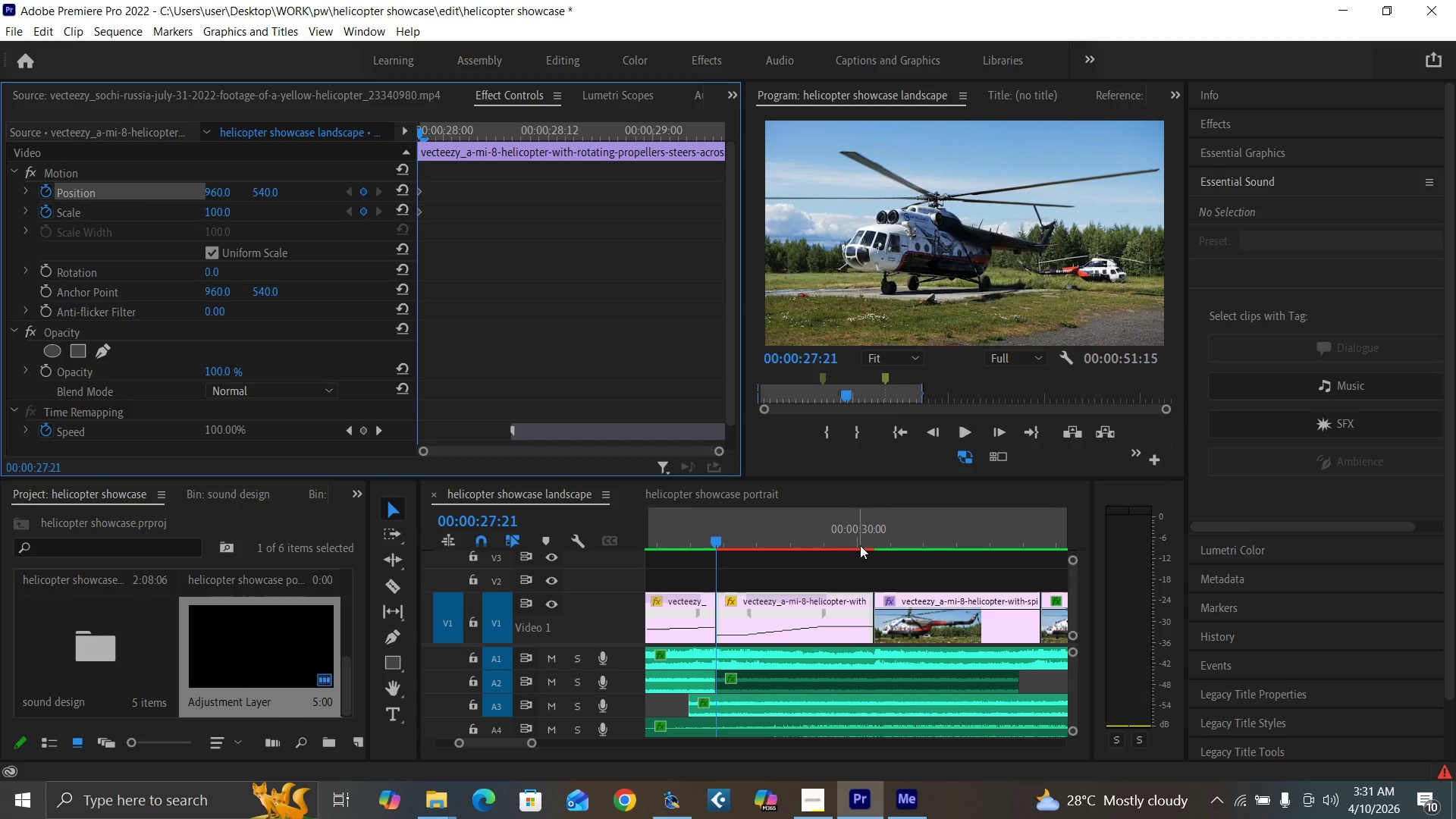 
left_click([868, 544])
 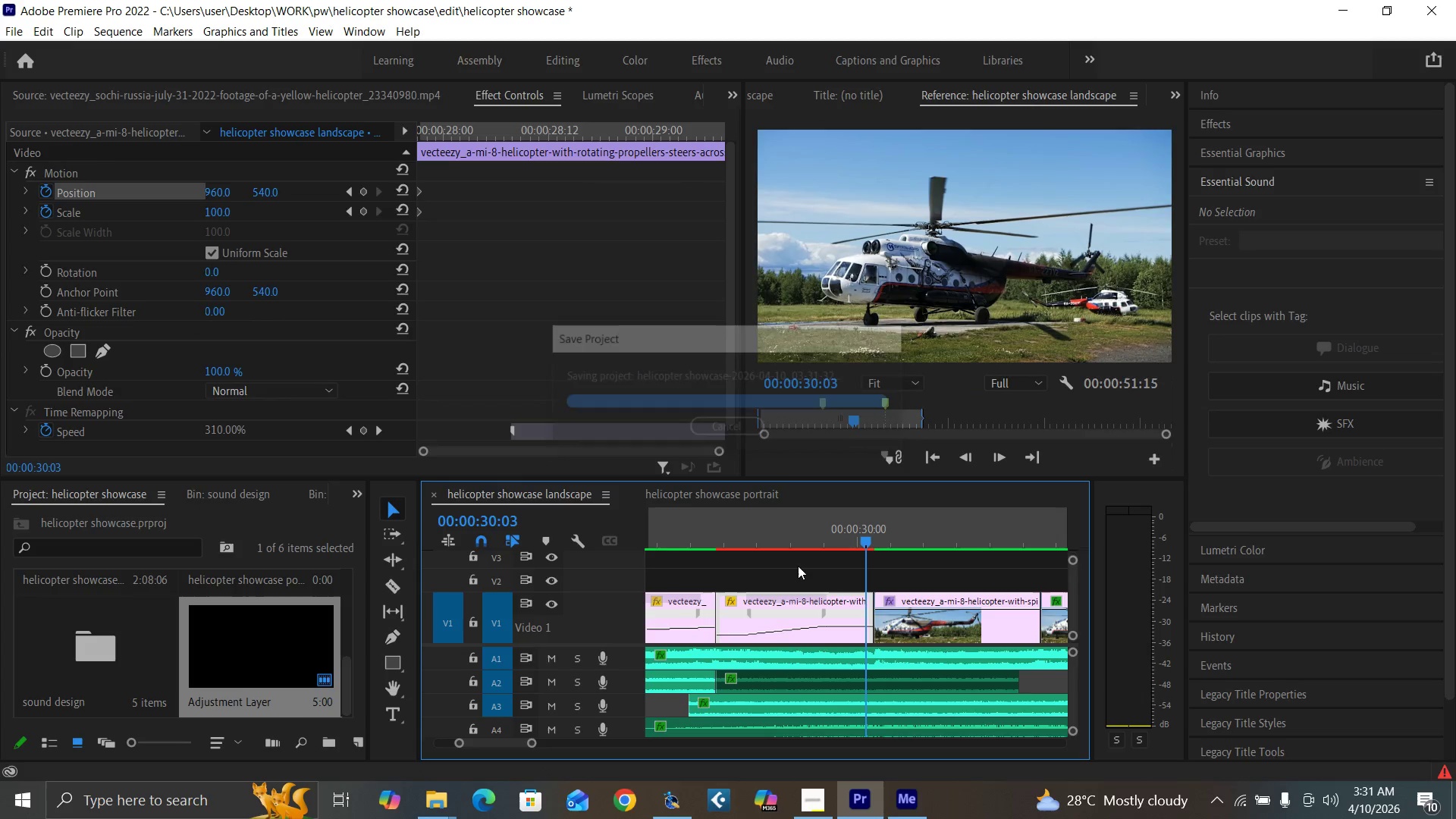 
left_click([855, 616])
 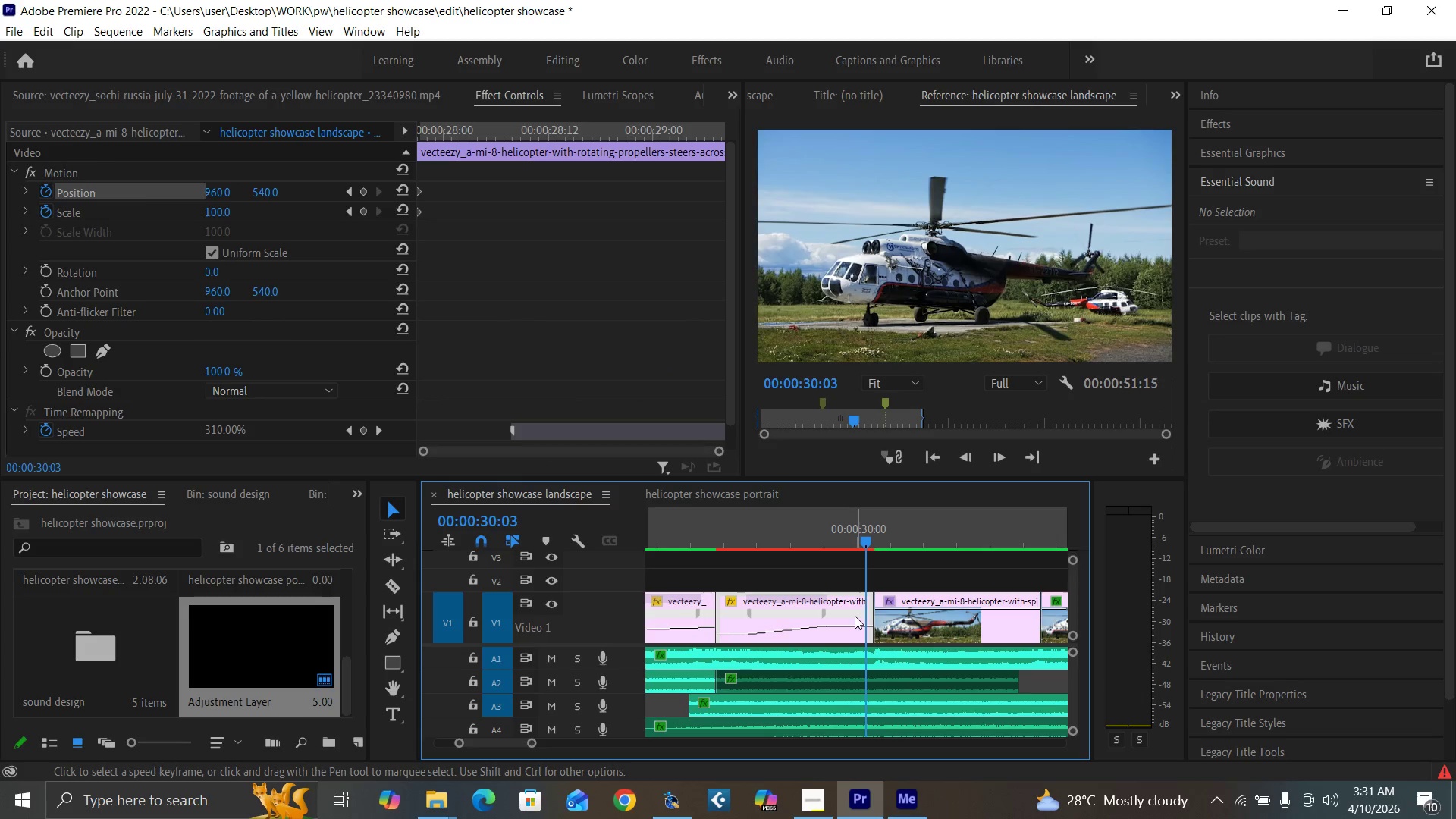 
left_click([855, 616])
 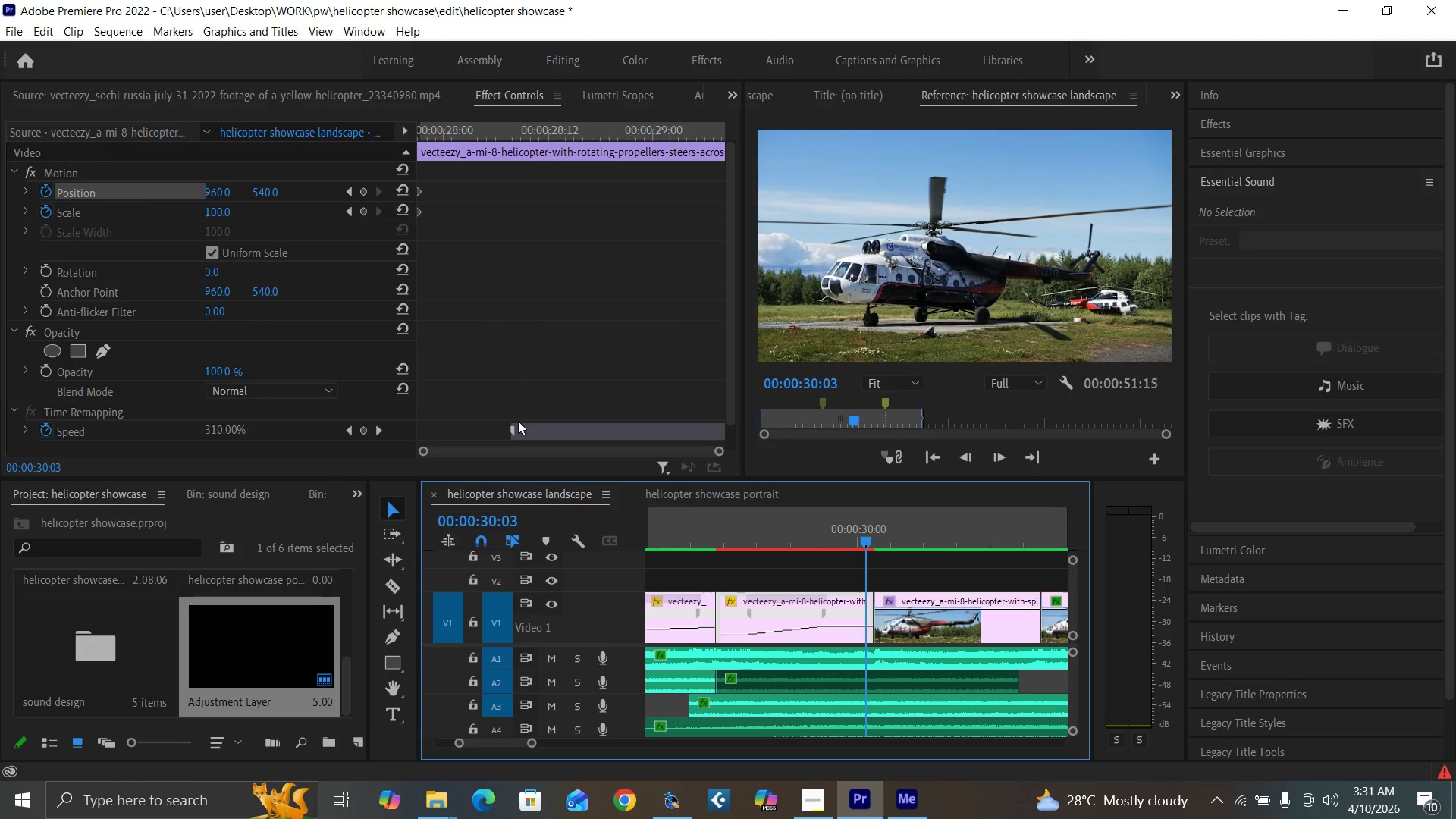 
left_click([557, 444])
 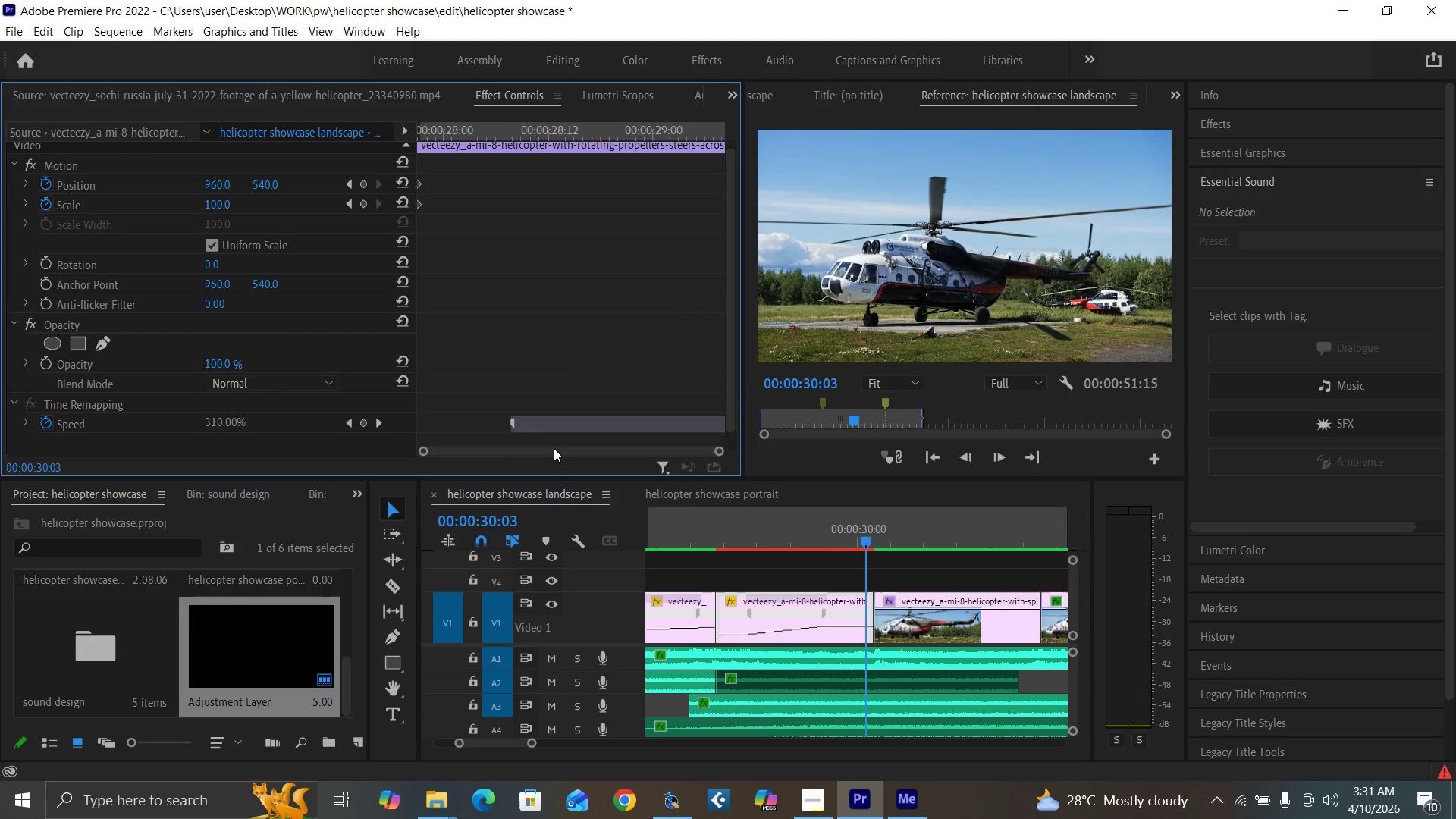 
left_click_drag(start_coordinate=[553, 448], to_coordinate=[536, 447])
 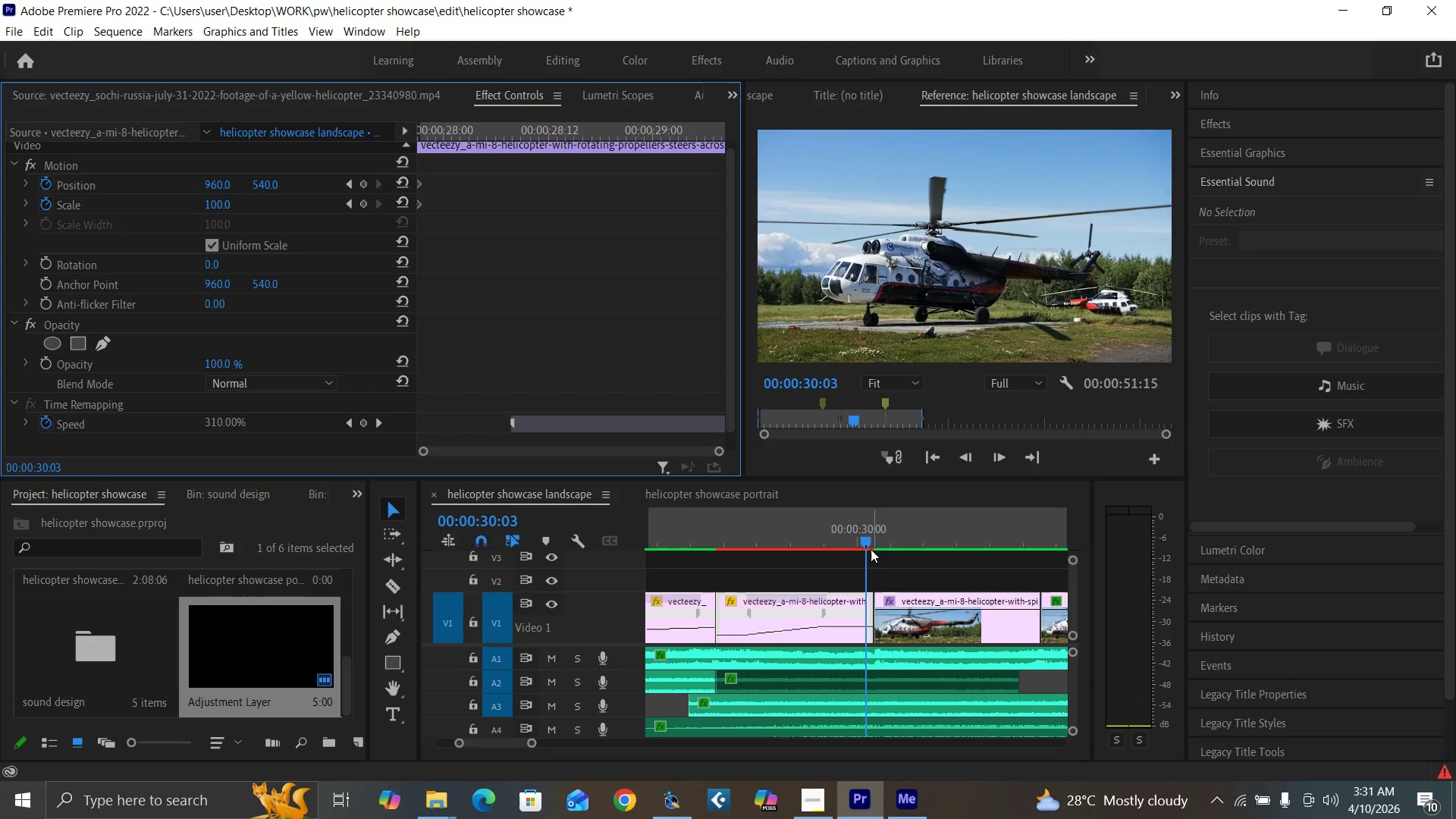 
left_click_drag(start_coordinate=[865, 541], to_coordinate=[871, 543])
 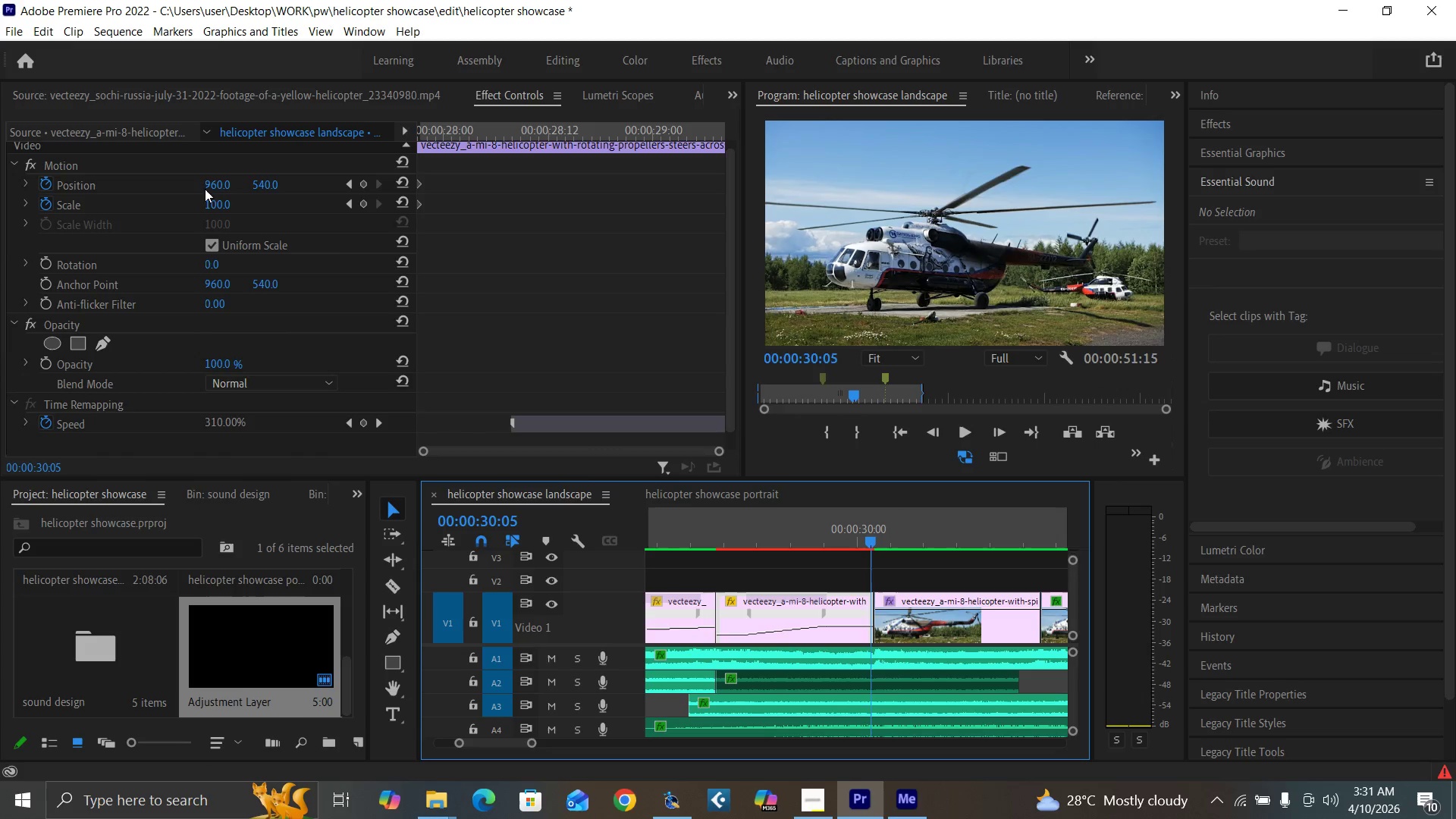 
left_click([215, 202])
 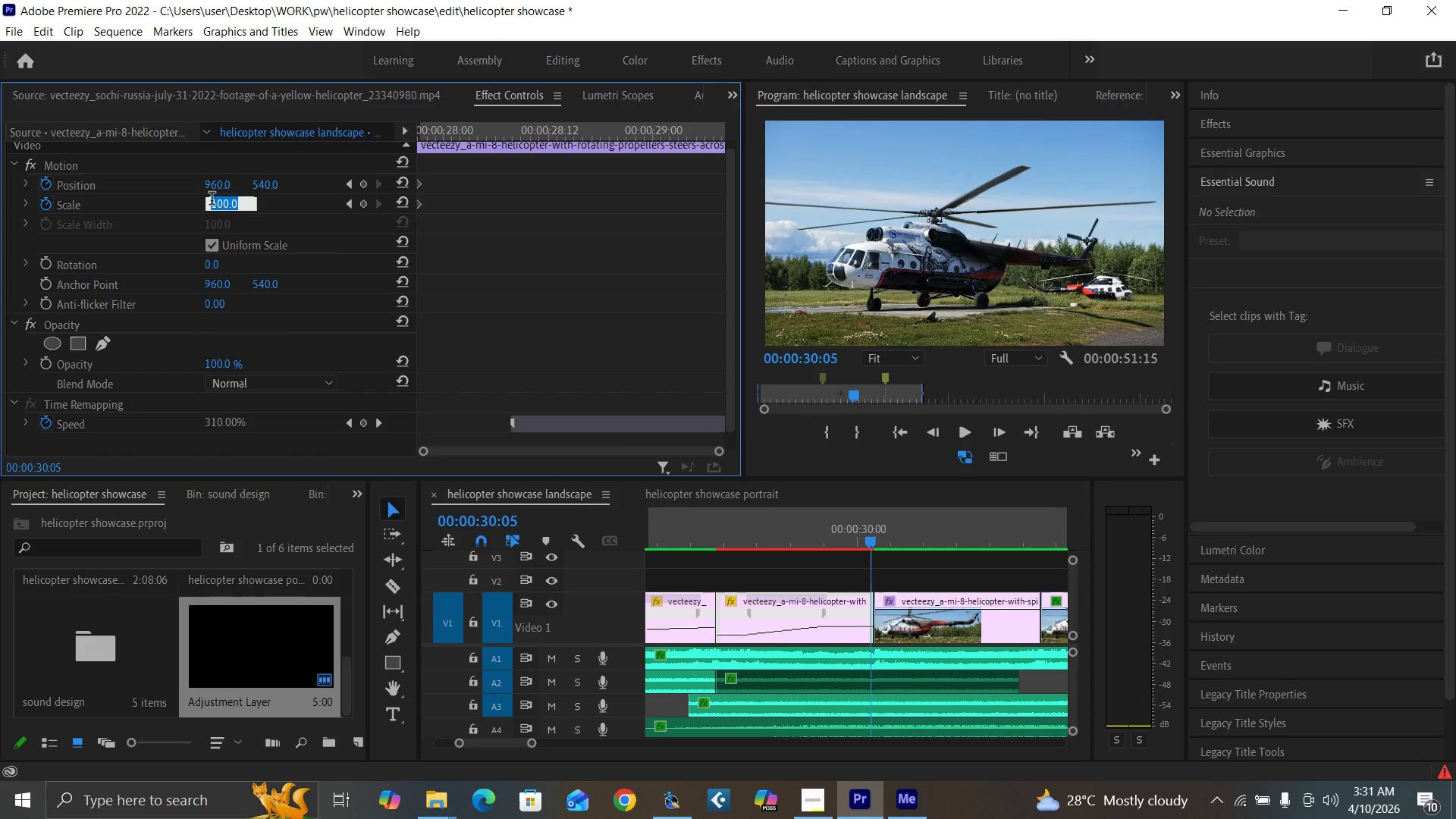 
type(110)
 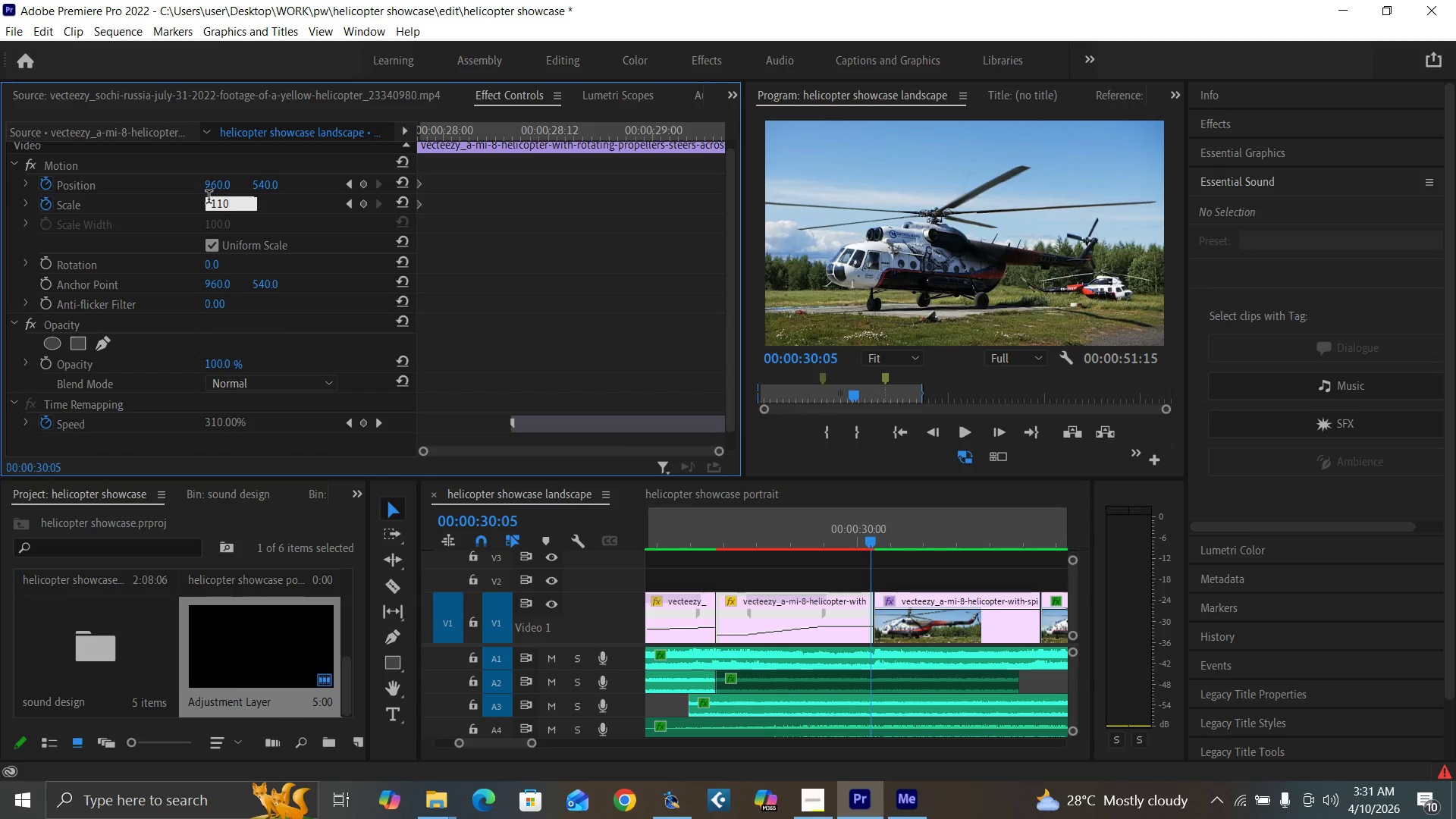 
key(Enter)
 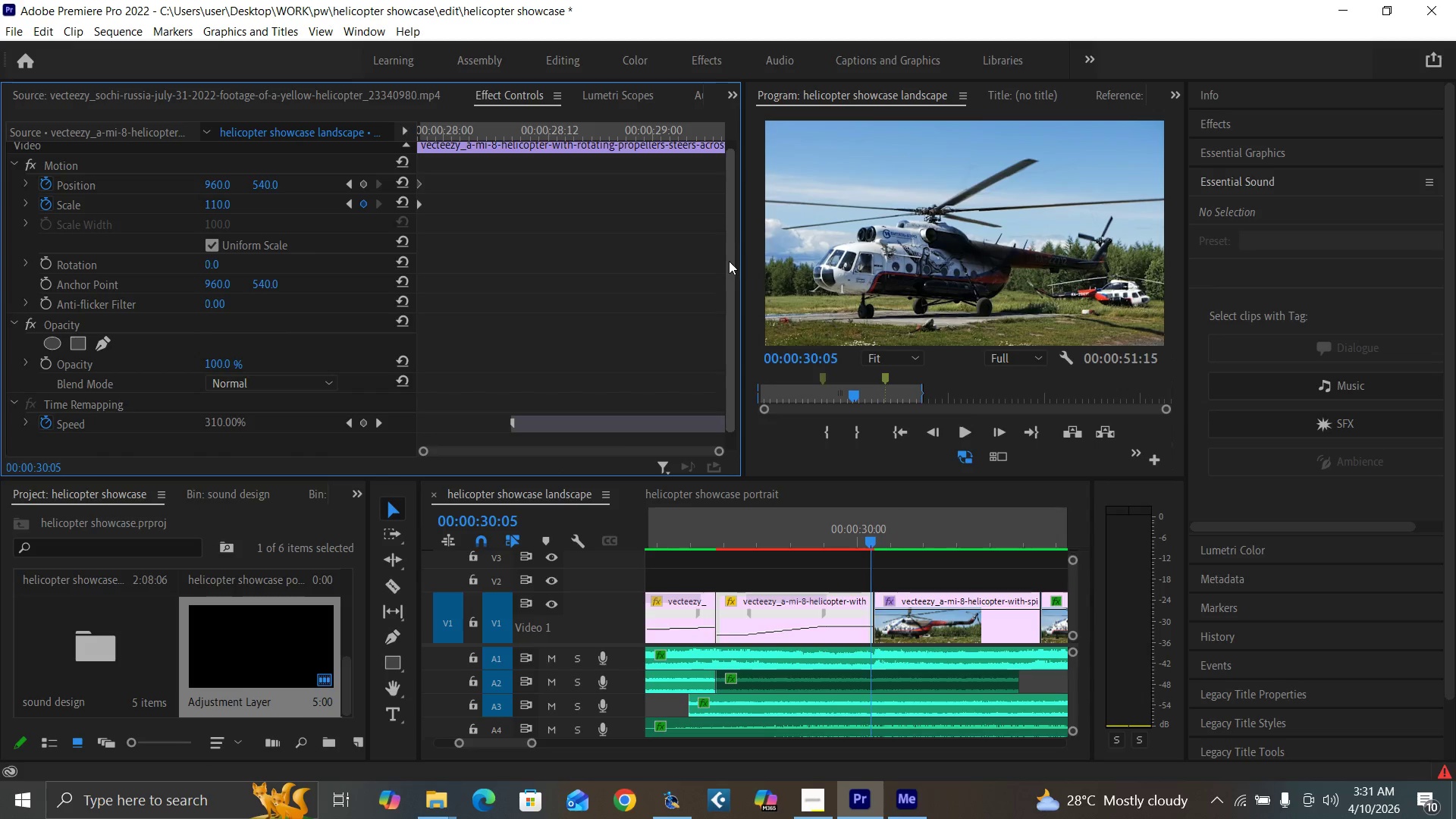 
left_click_drag(start_coordinate=[743, 274], to_coordinate=[817, 289])
 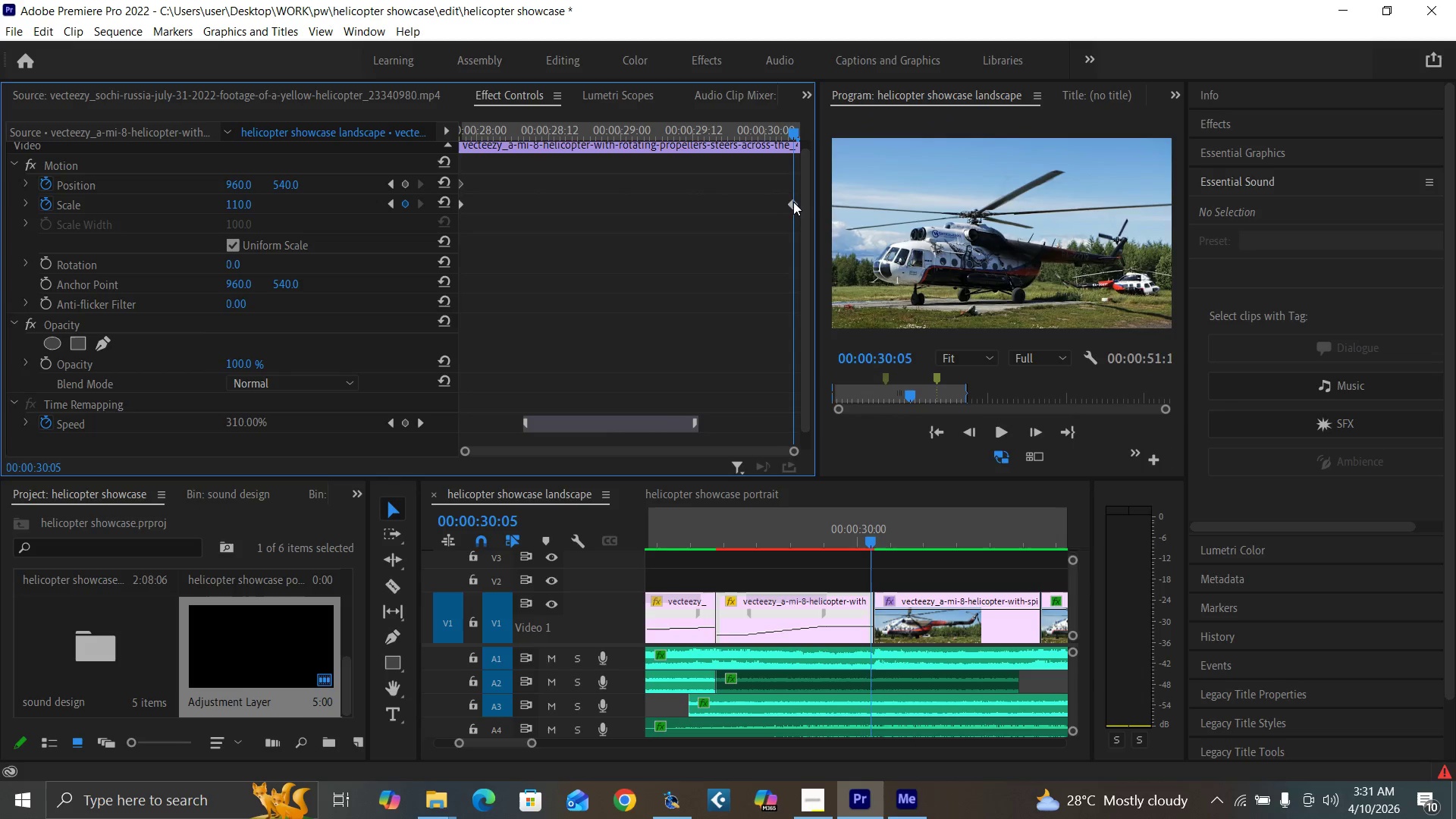 
left_click_drag(start_coordinate=[796, 202], to_coordinate=[812, 214])
 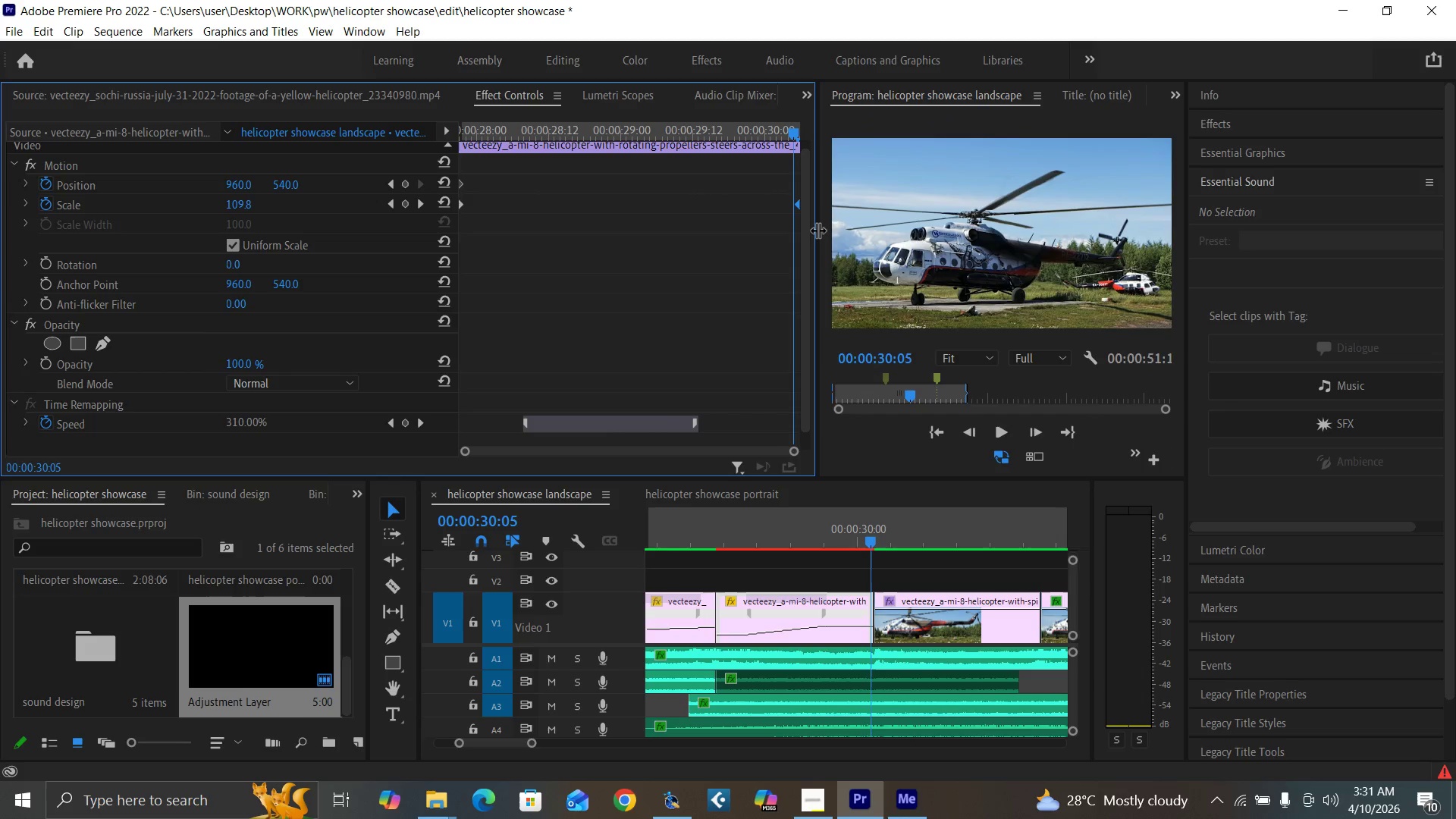 
left_click_drag(start_coordinate=[818, 230], to_coordinate=[737, 243])
 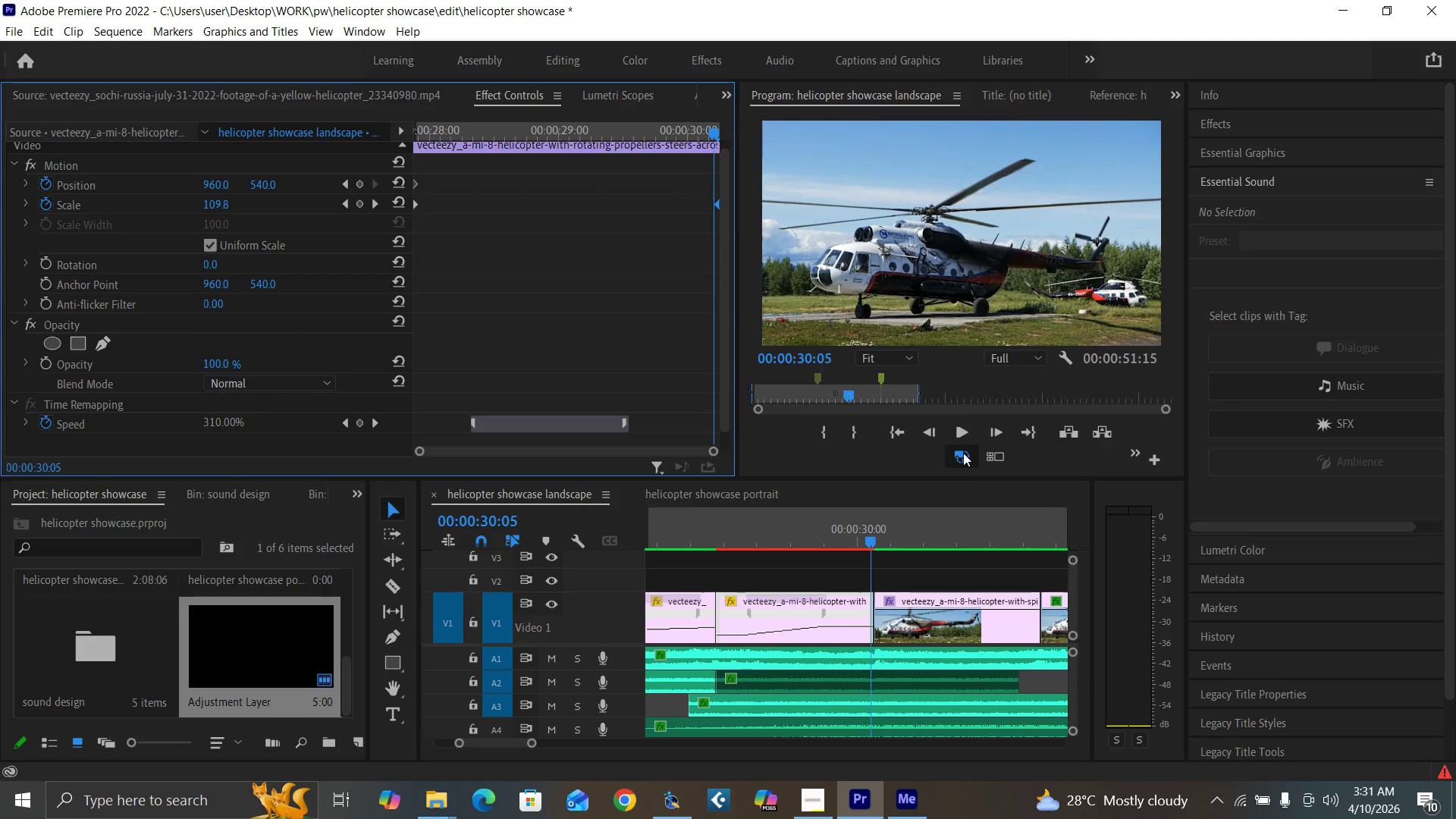 
key(Control+S)
 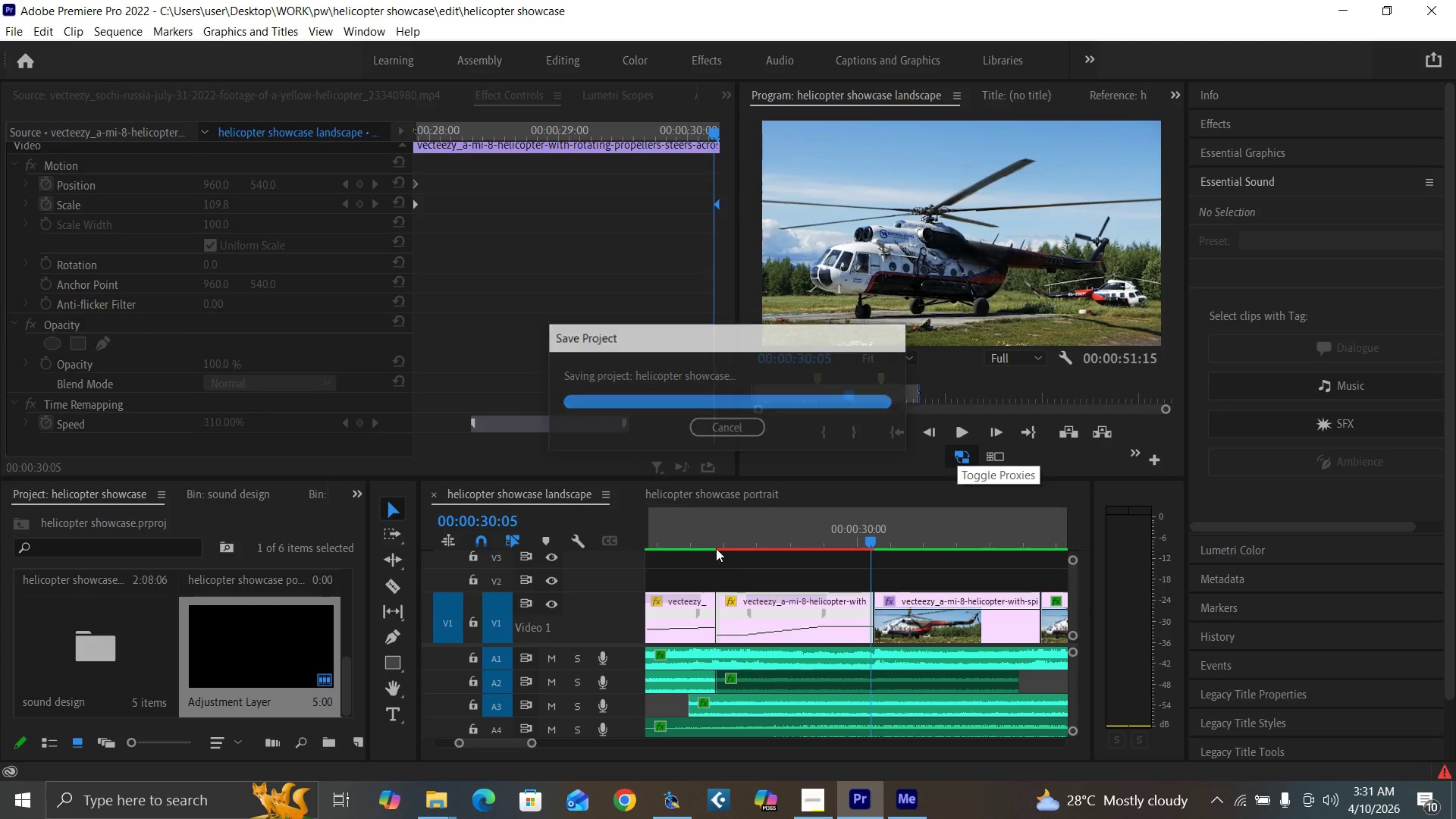 
left_click([690, 534])
 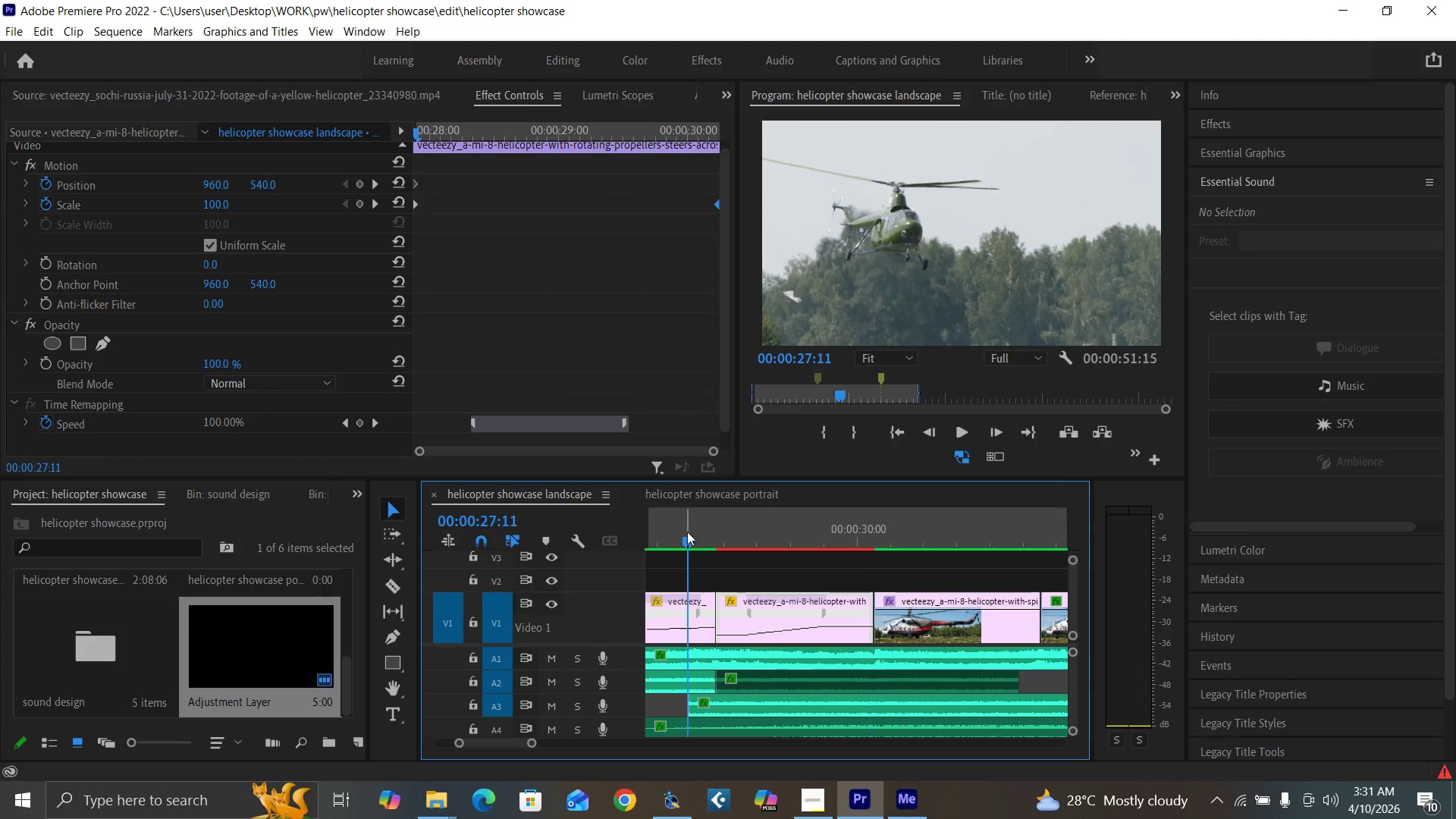 
key(Space)
 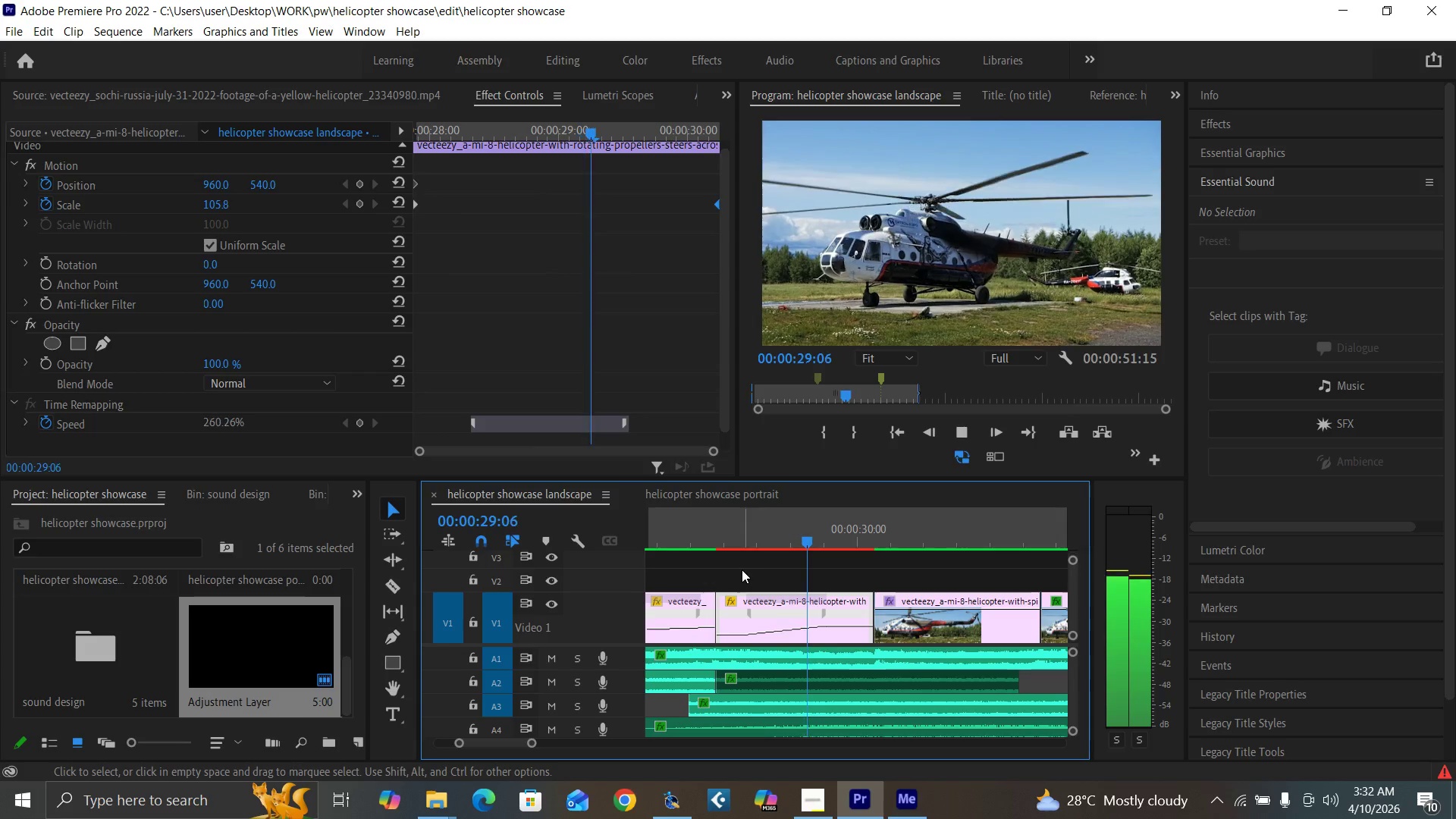 
key(Space)
 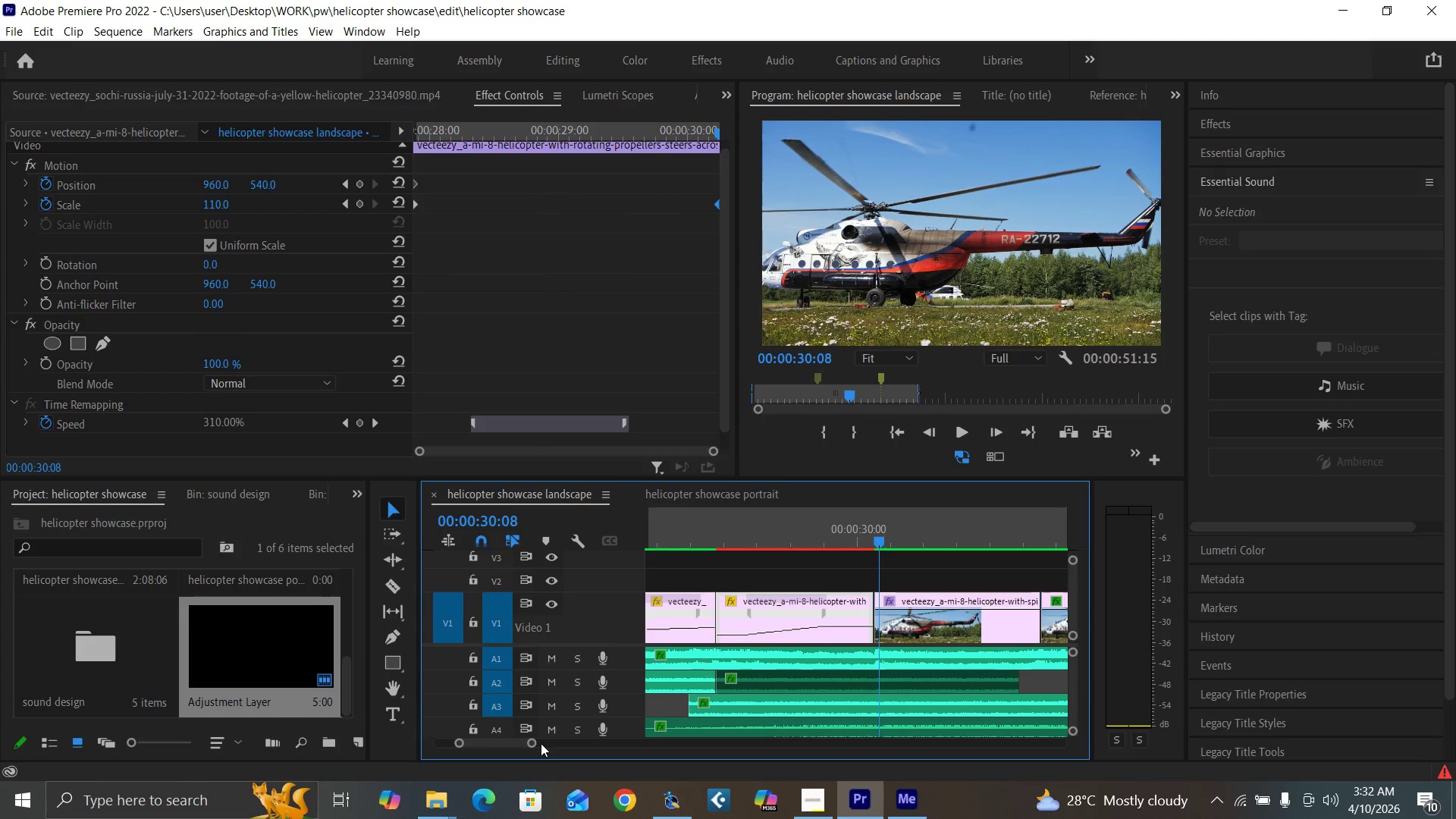 
left_click_drag(start_coordinate=[528, 745], to_coordinate=[543, 752])
 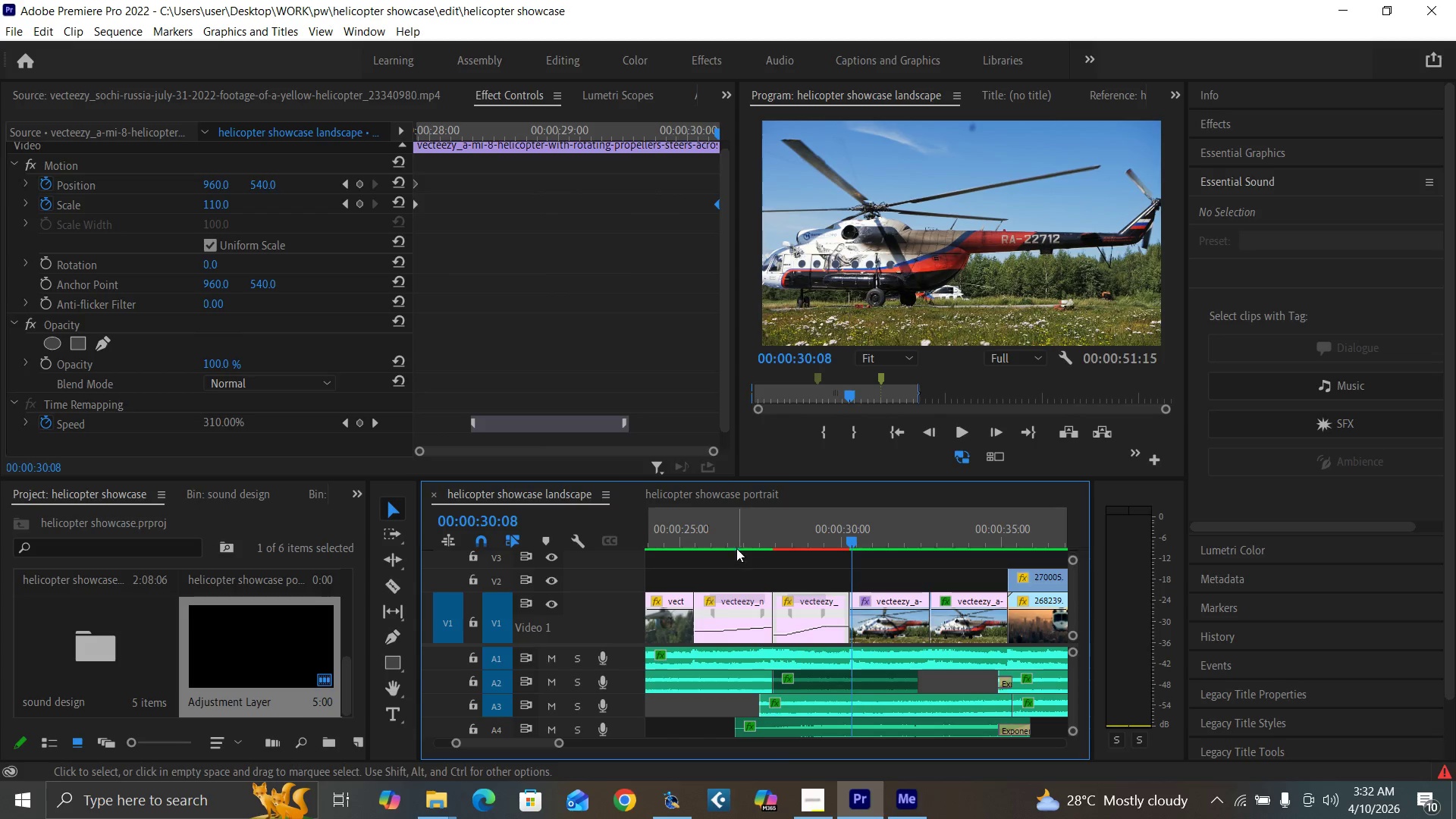 
left_click([739, 537])
 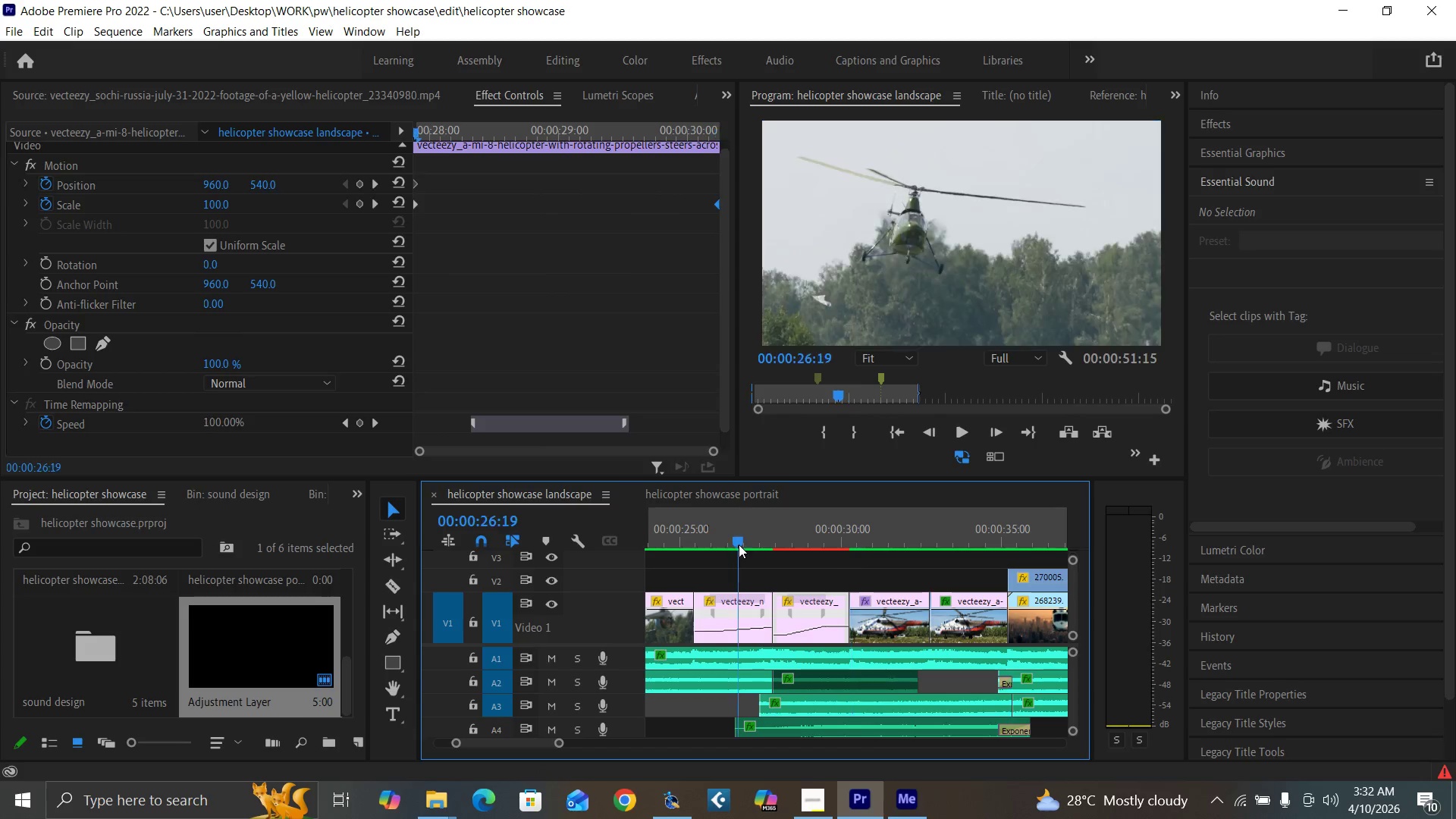 
key(Space)
 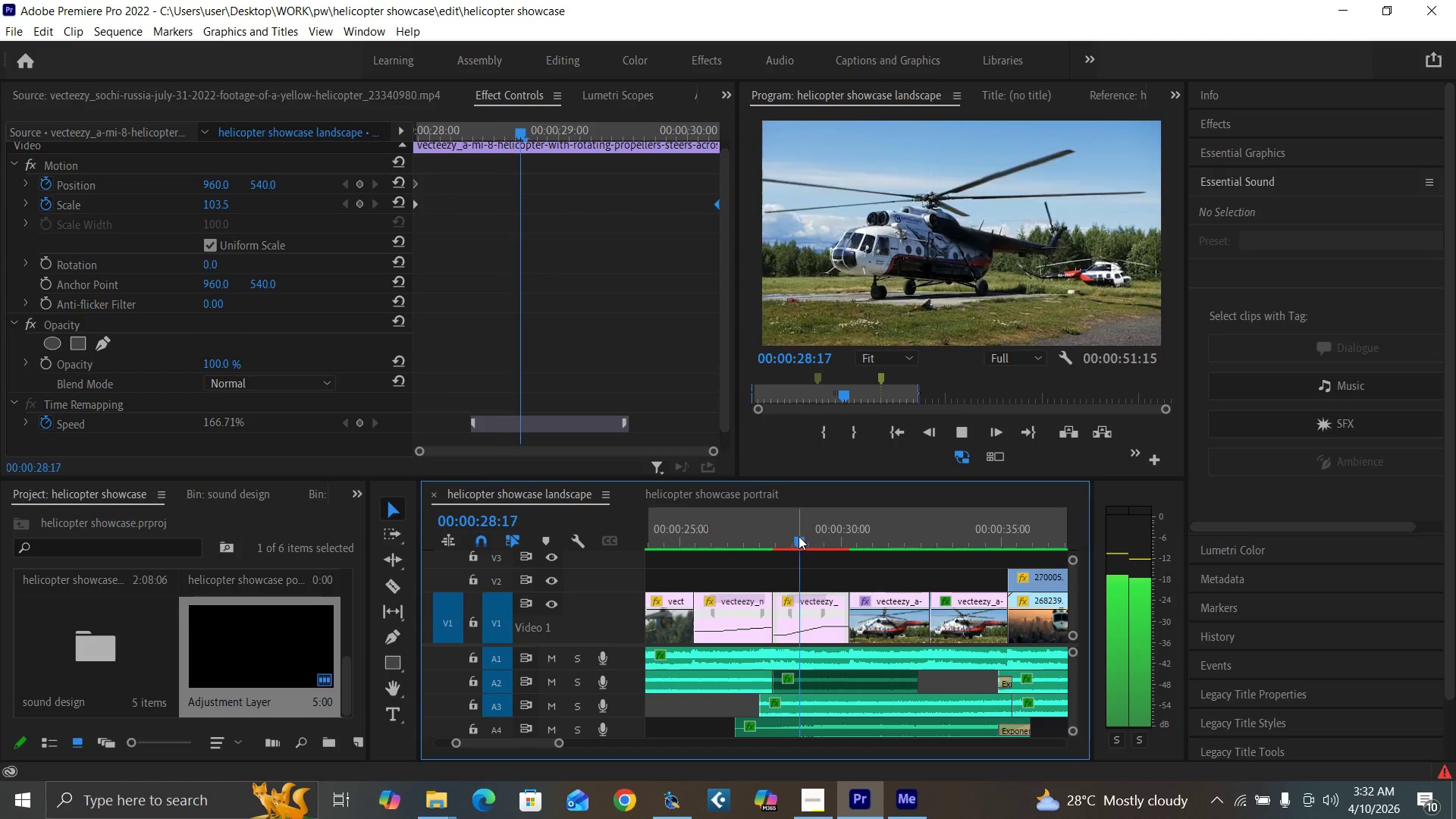 
key(Space)
 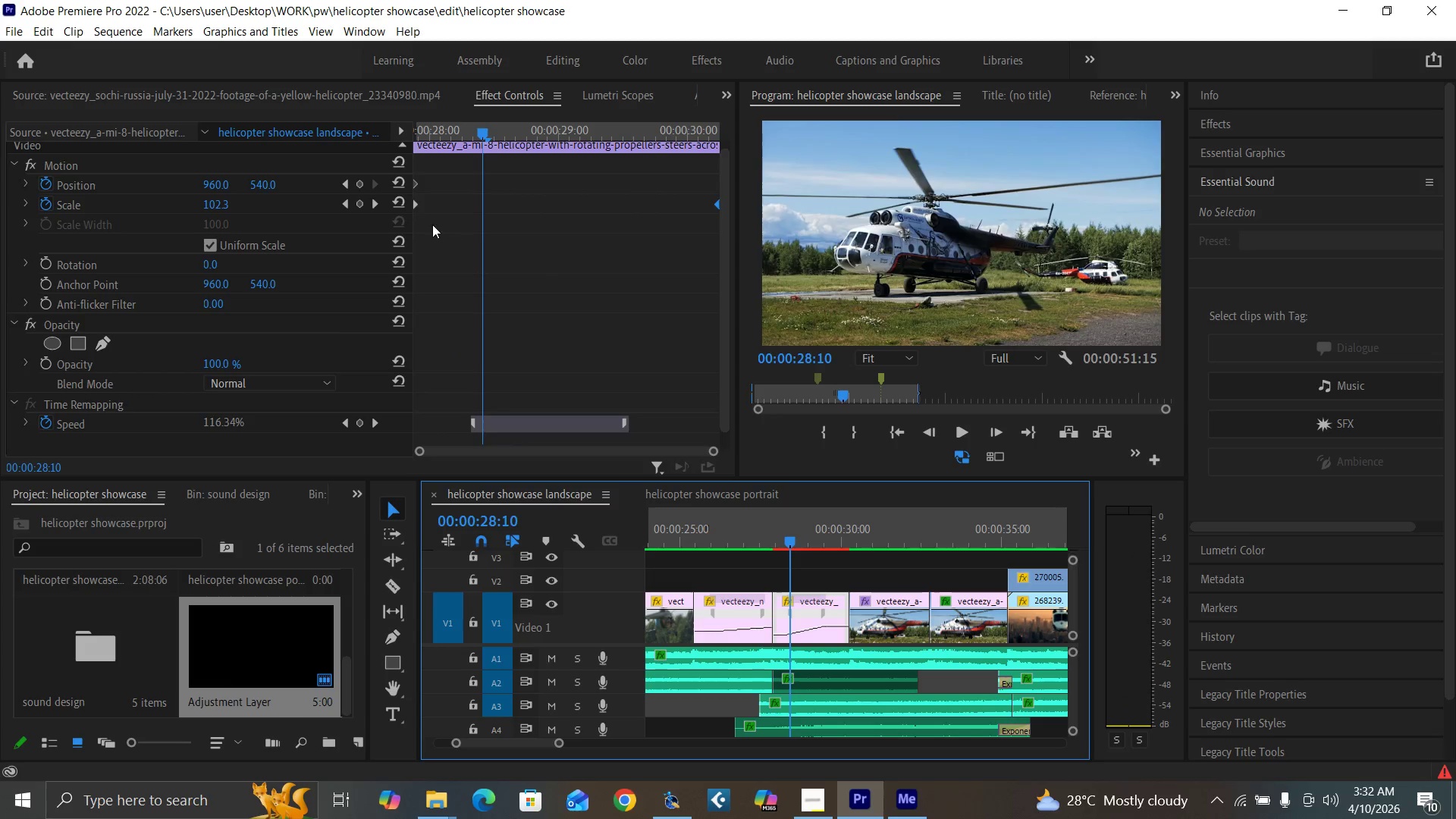 
left_click_drag(start_coordinate=[414, 201], to_coordinate=[485, 231])
 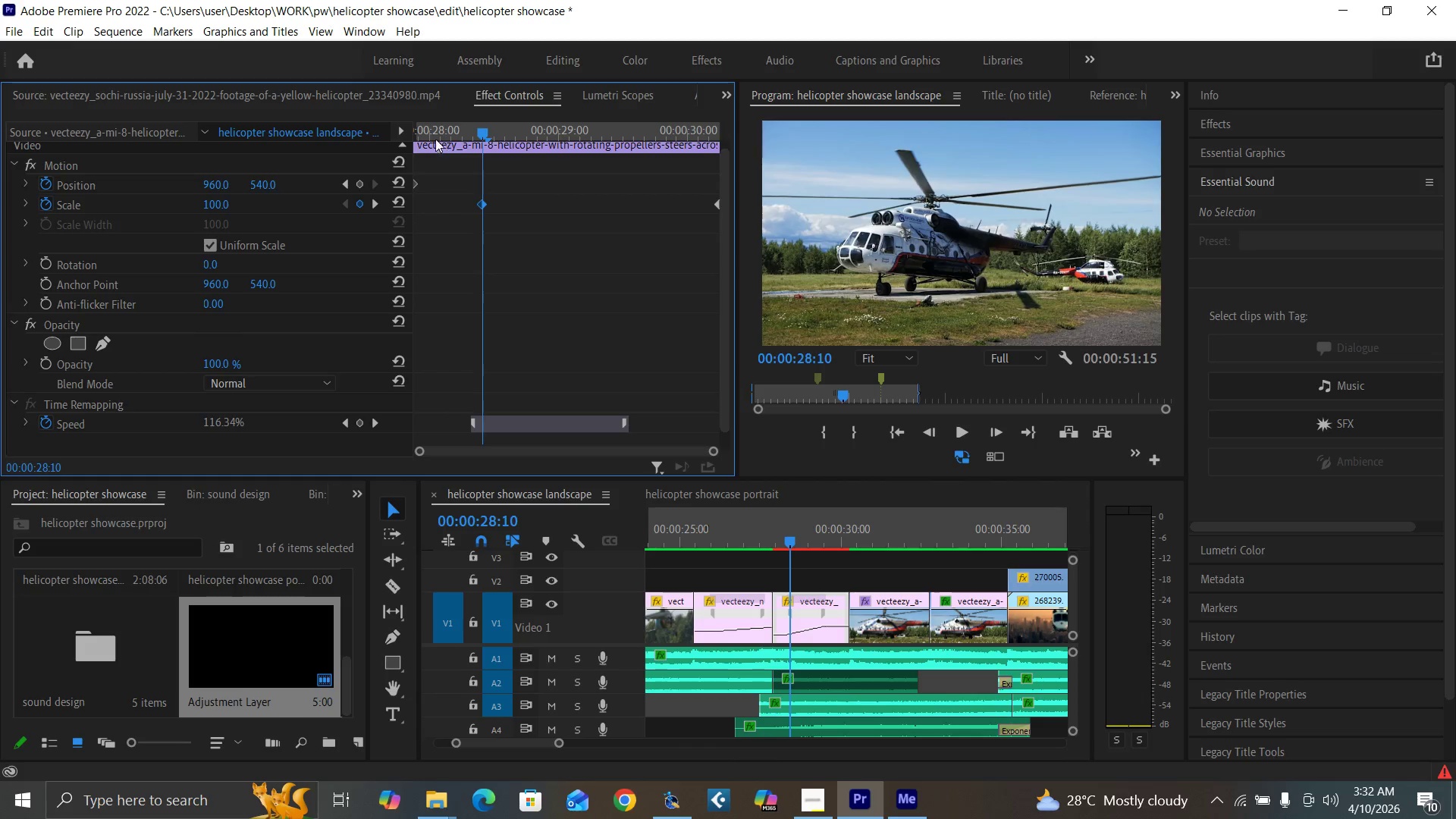 
left_click_drag(start_coordinate=[432, 136], to_coordinate=[388, 177])
 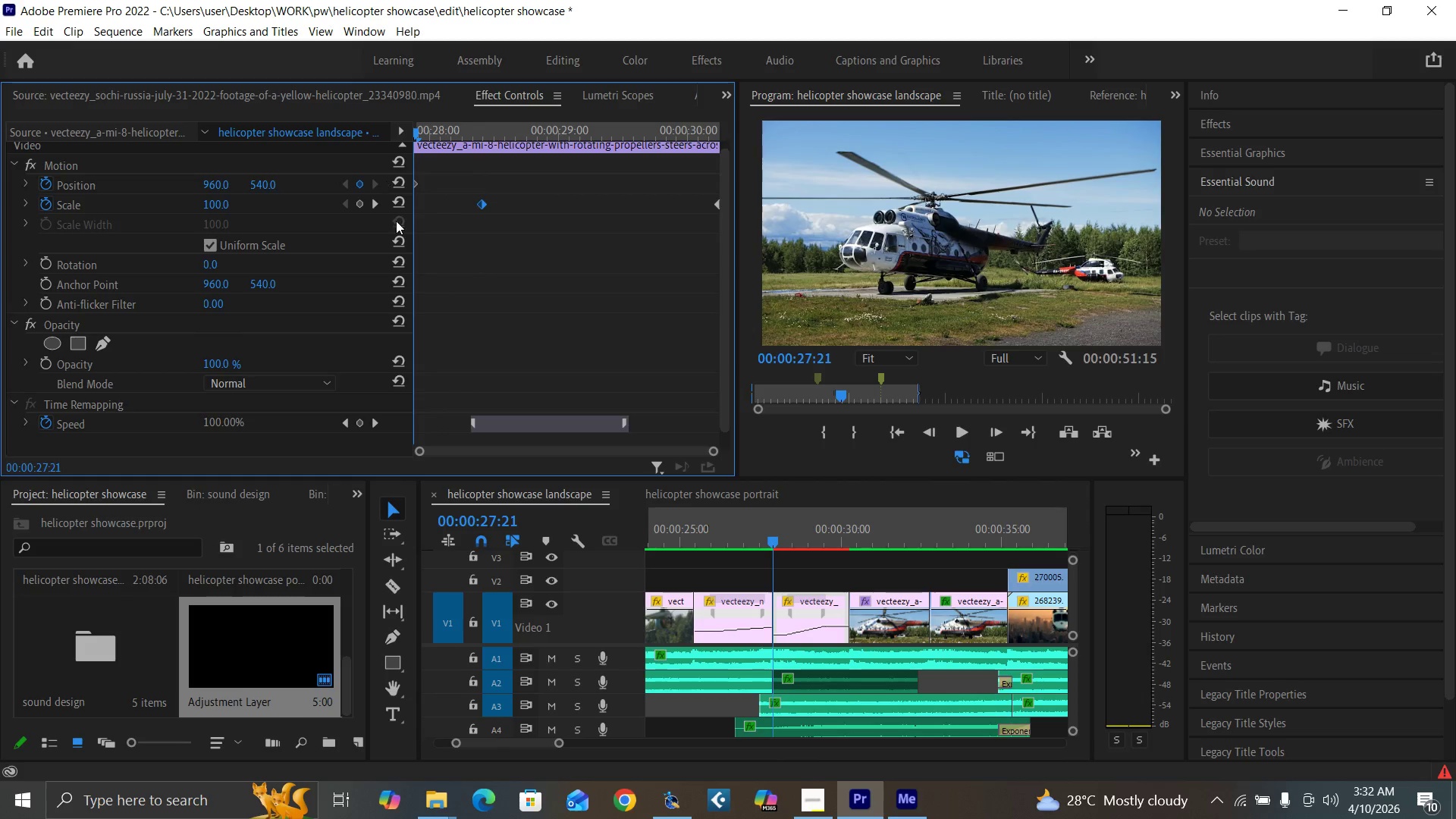 
key(Space)
 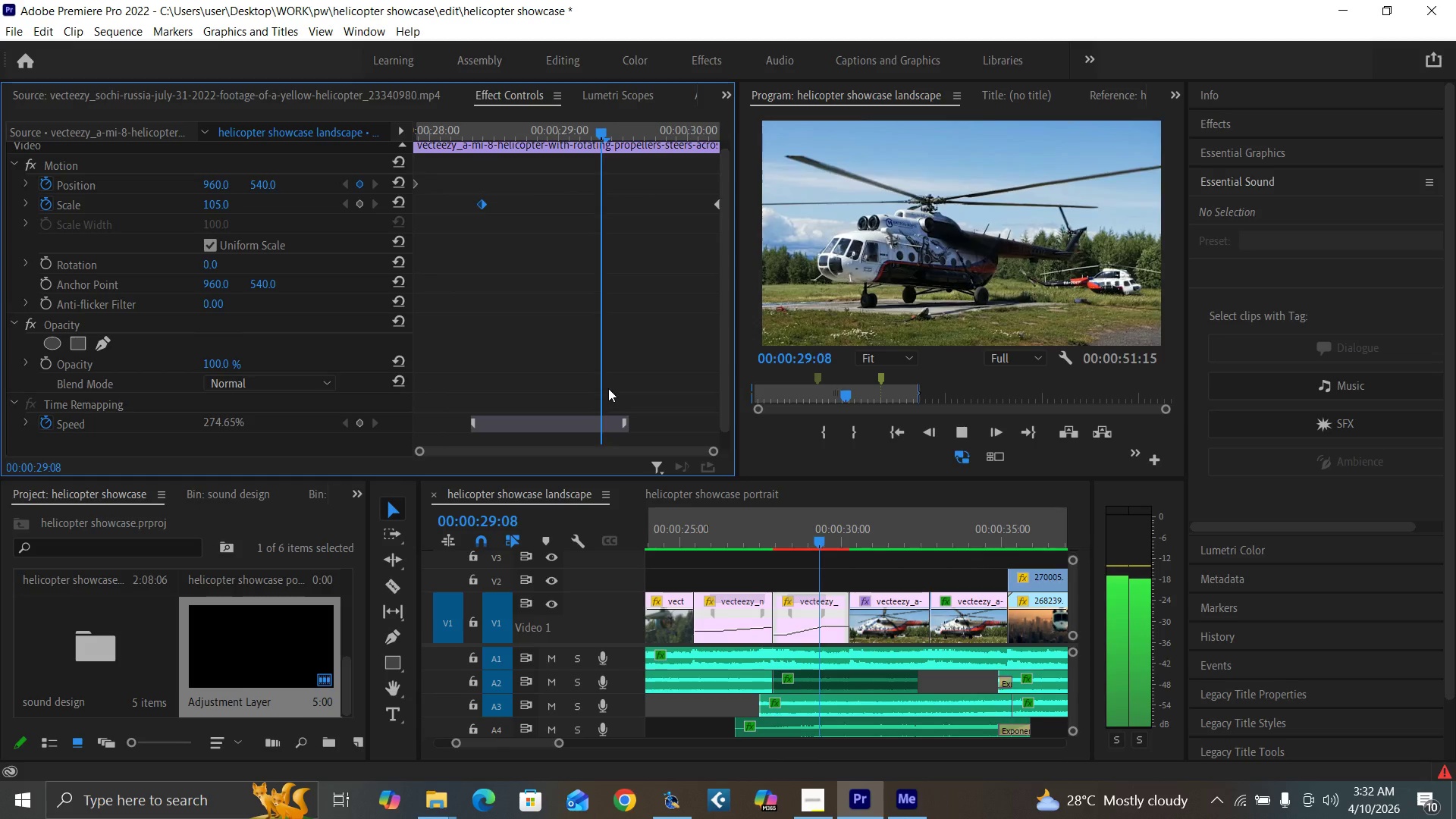 
key(Space)
 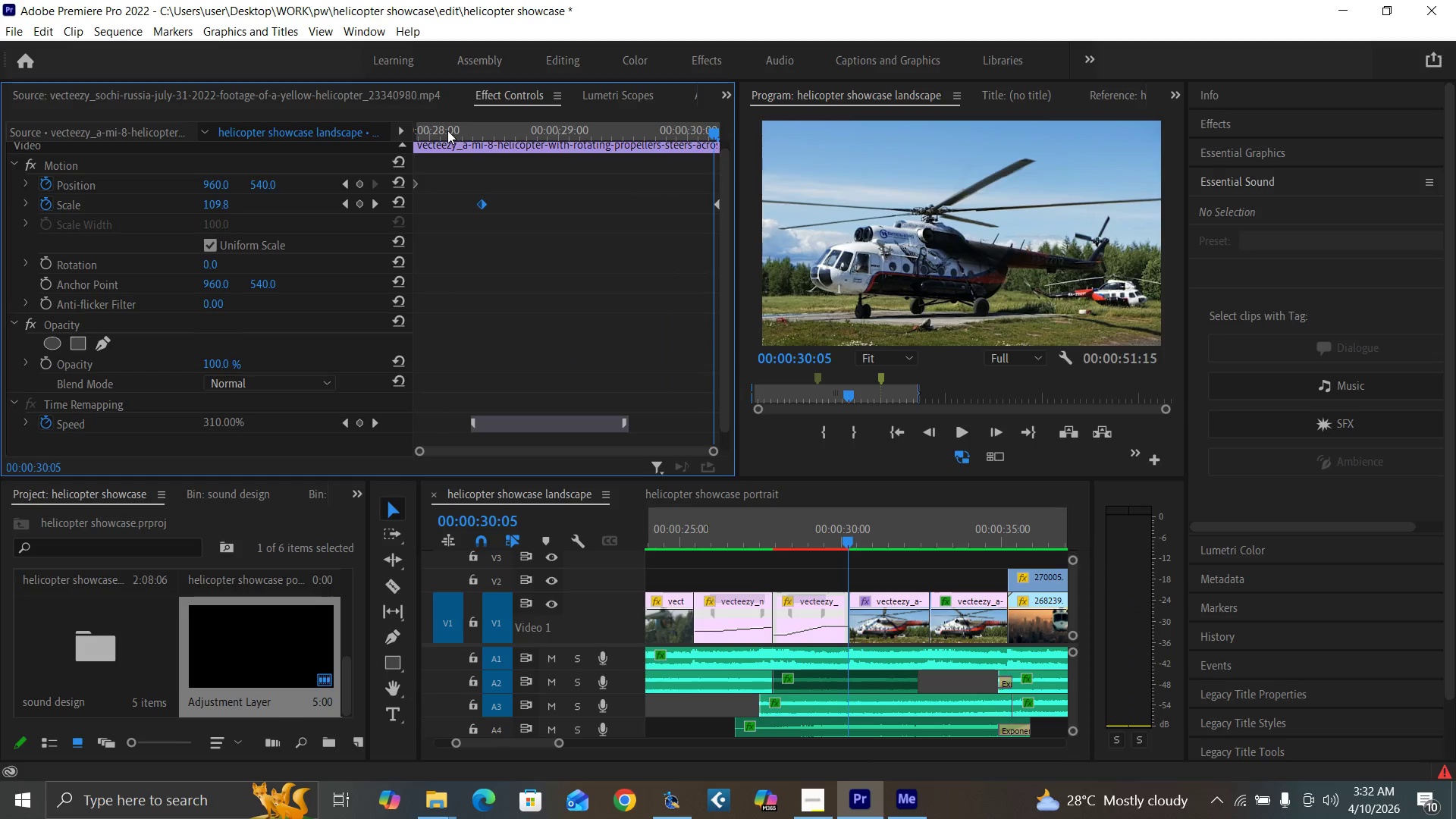 
left_click_drag(start_coordinate=[447, 130], to_coordinate=[372, 163])
 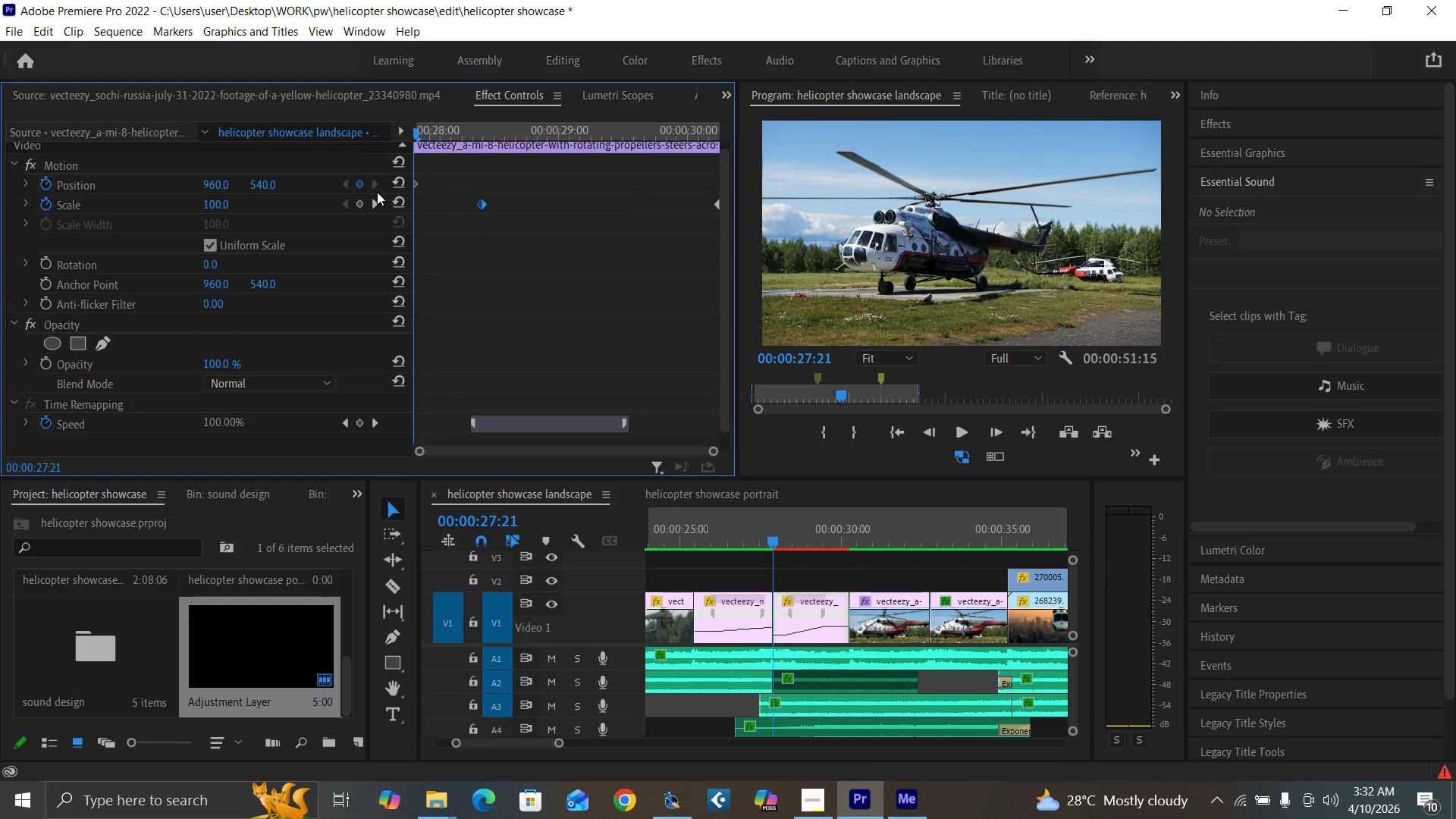 
key(Space)
 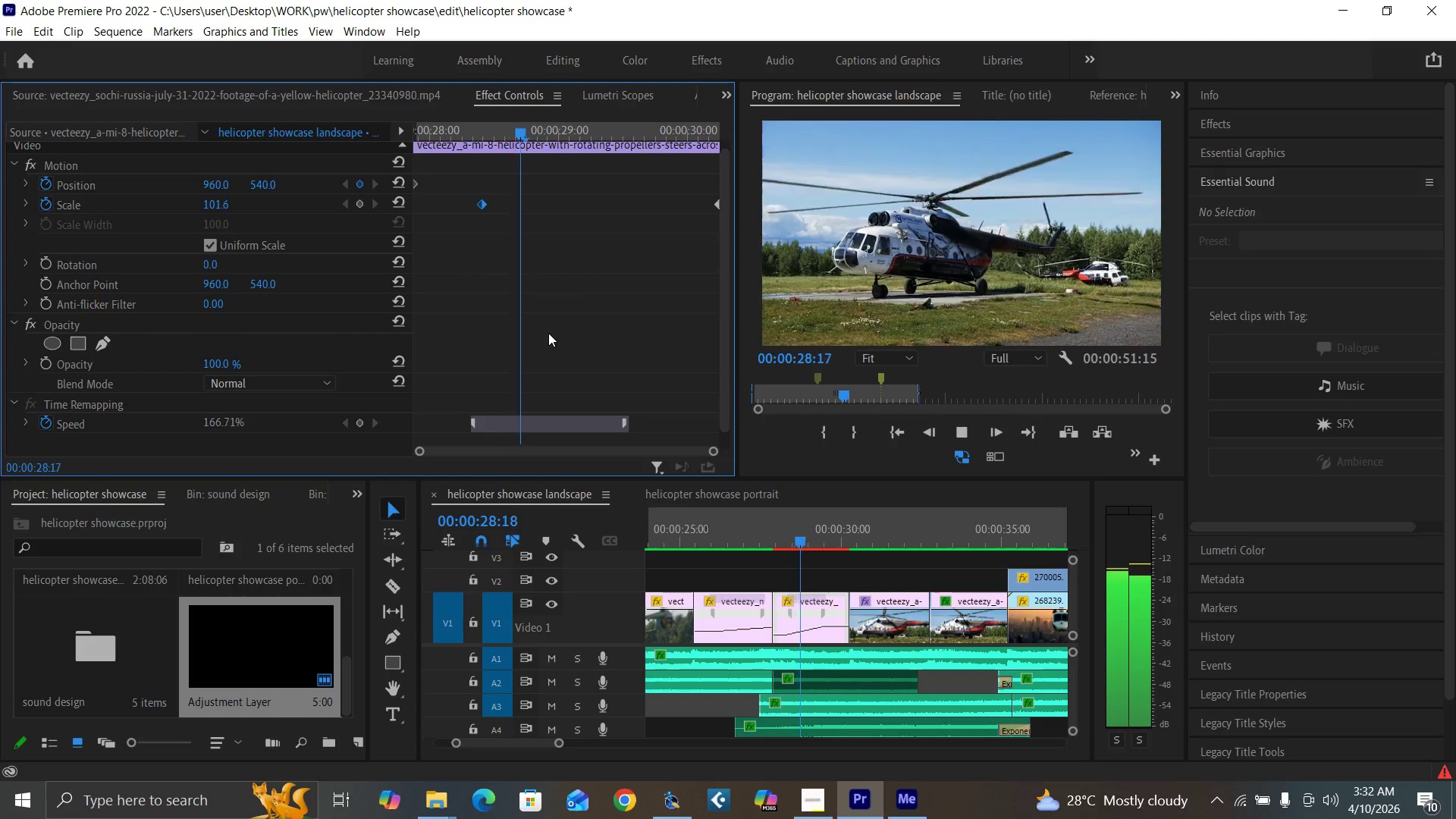 
key(Space)
 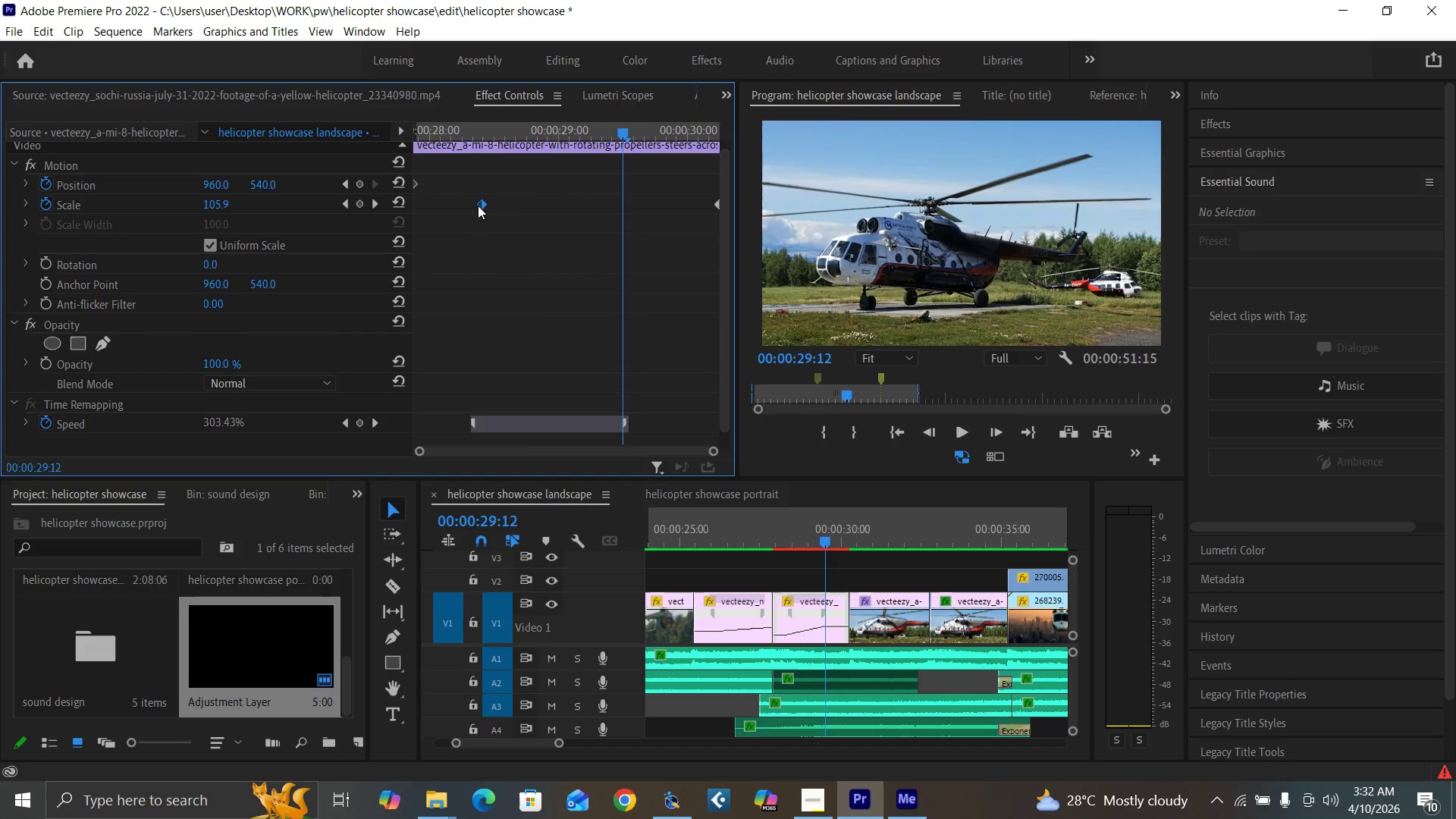 
right_click([479, 206])
 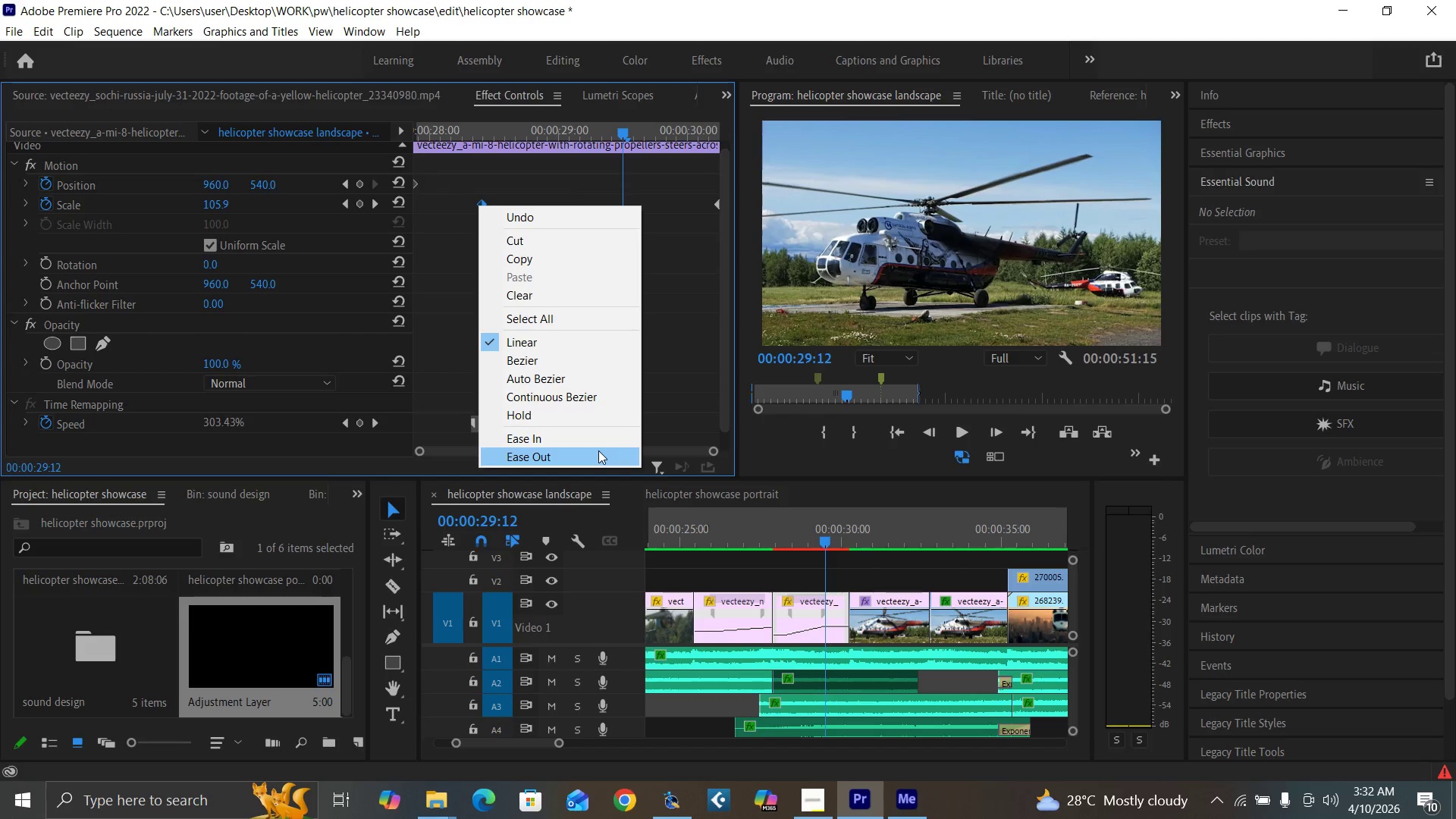 
left_click([598, 450])
 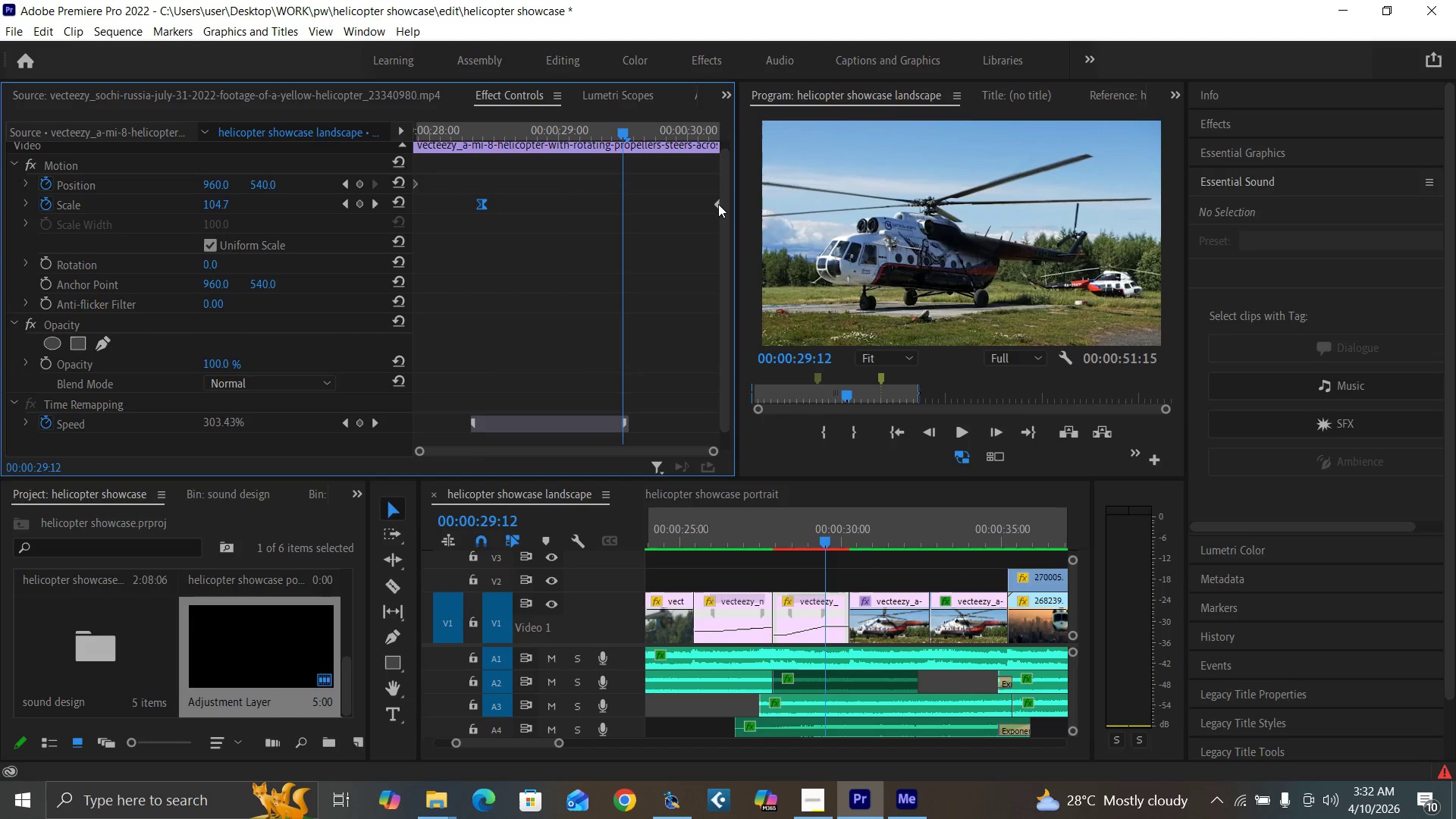 
left_click([717, 203])
 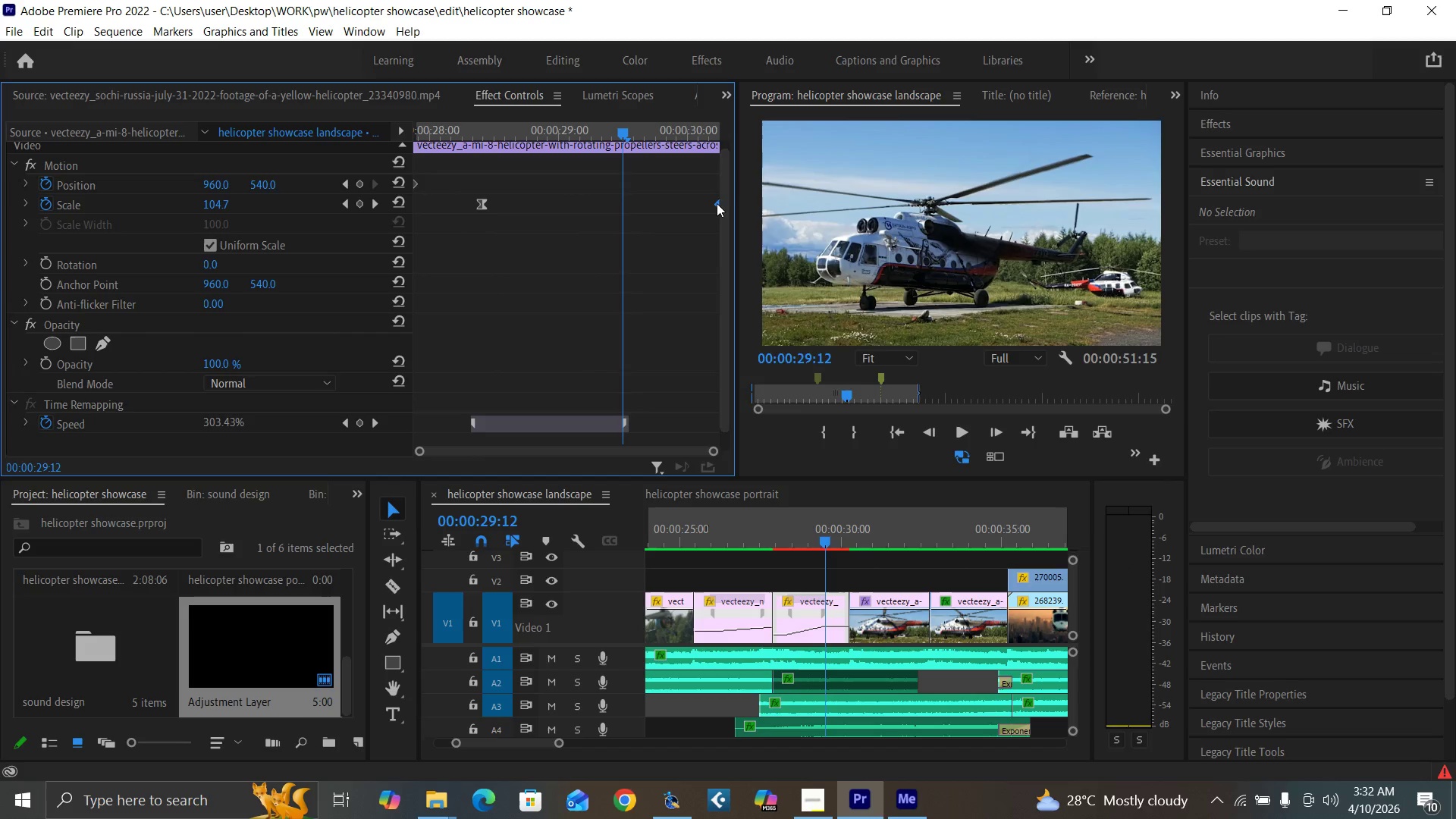 
right_click([716, 203])
 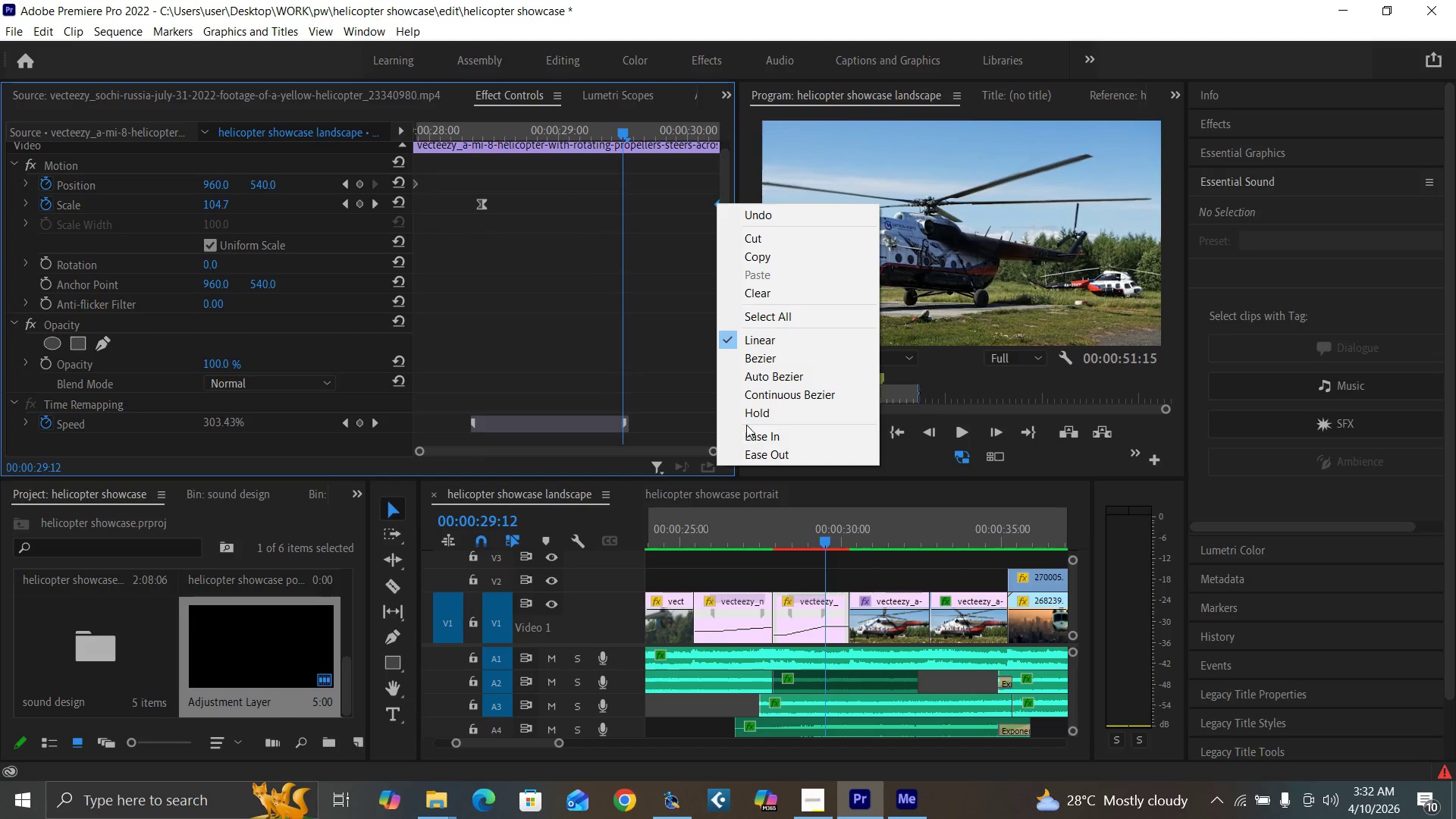 
left_click([756, 433])
 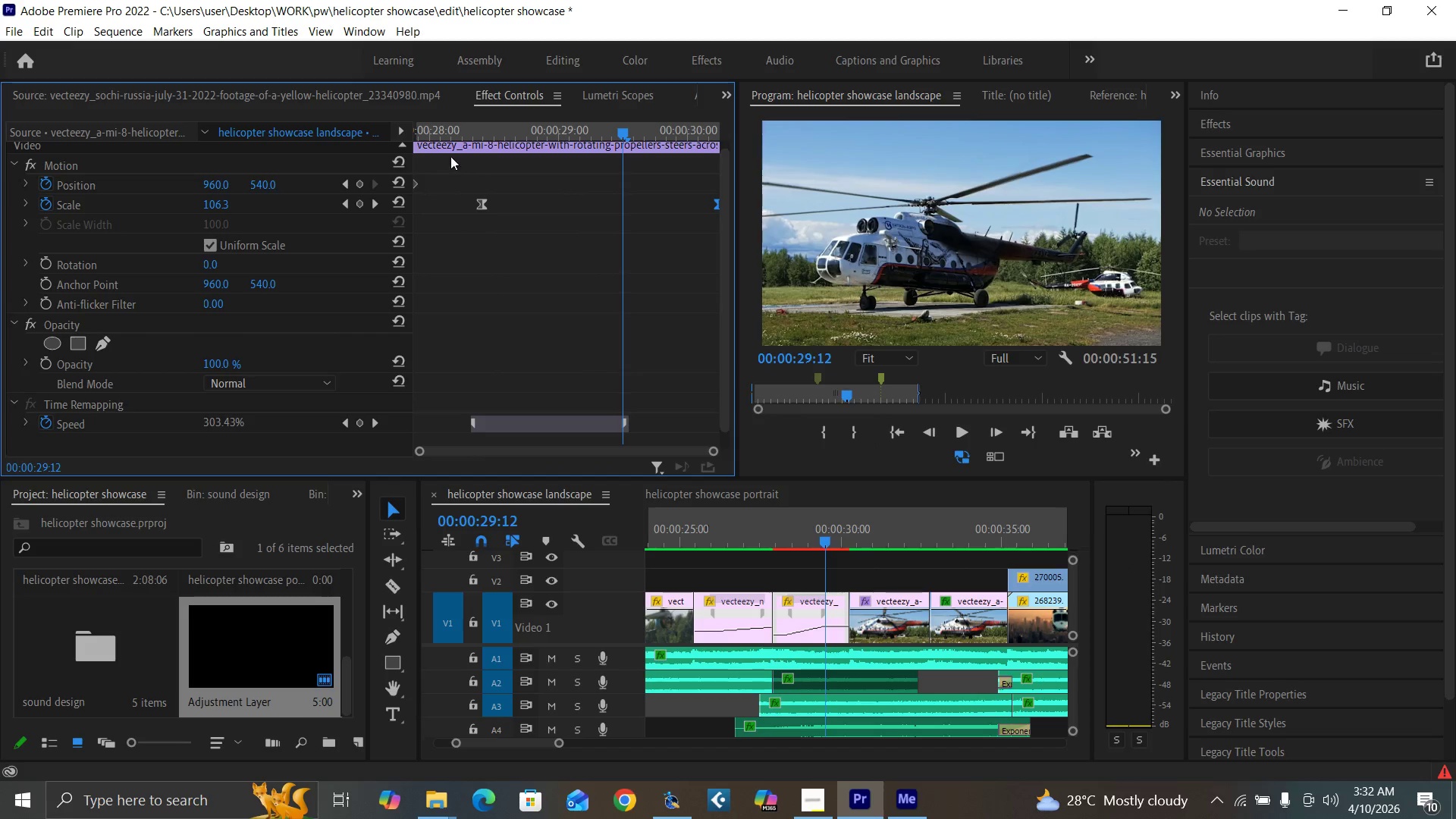 
left_click([432, 136])
 